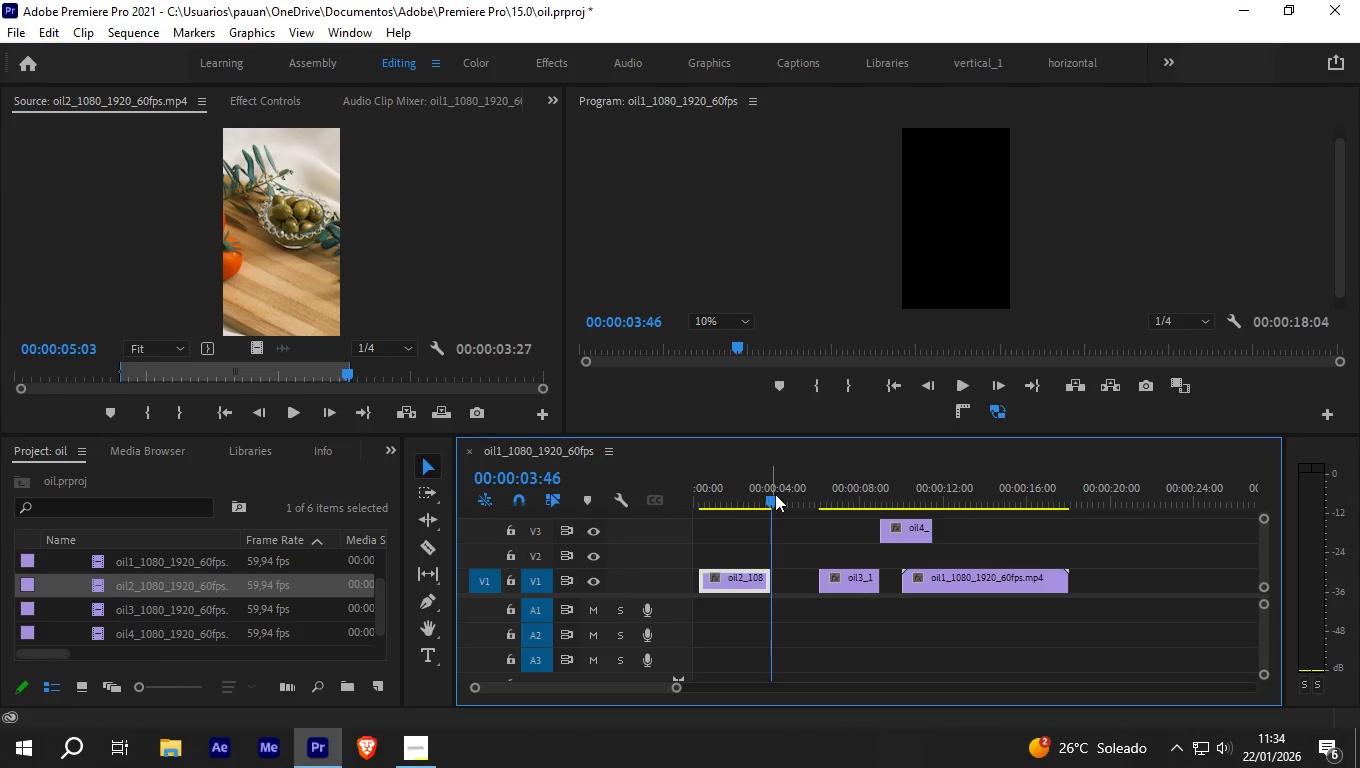 
left_click_drag(start_coordinate=[776, 494], to_coordinate=[666, 497])
 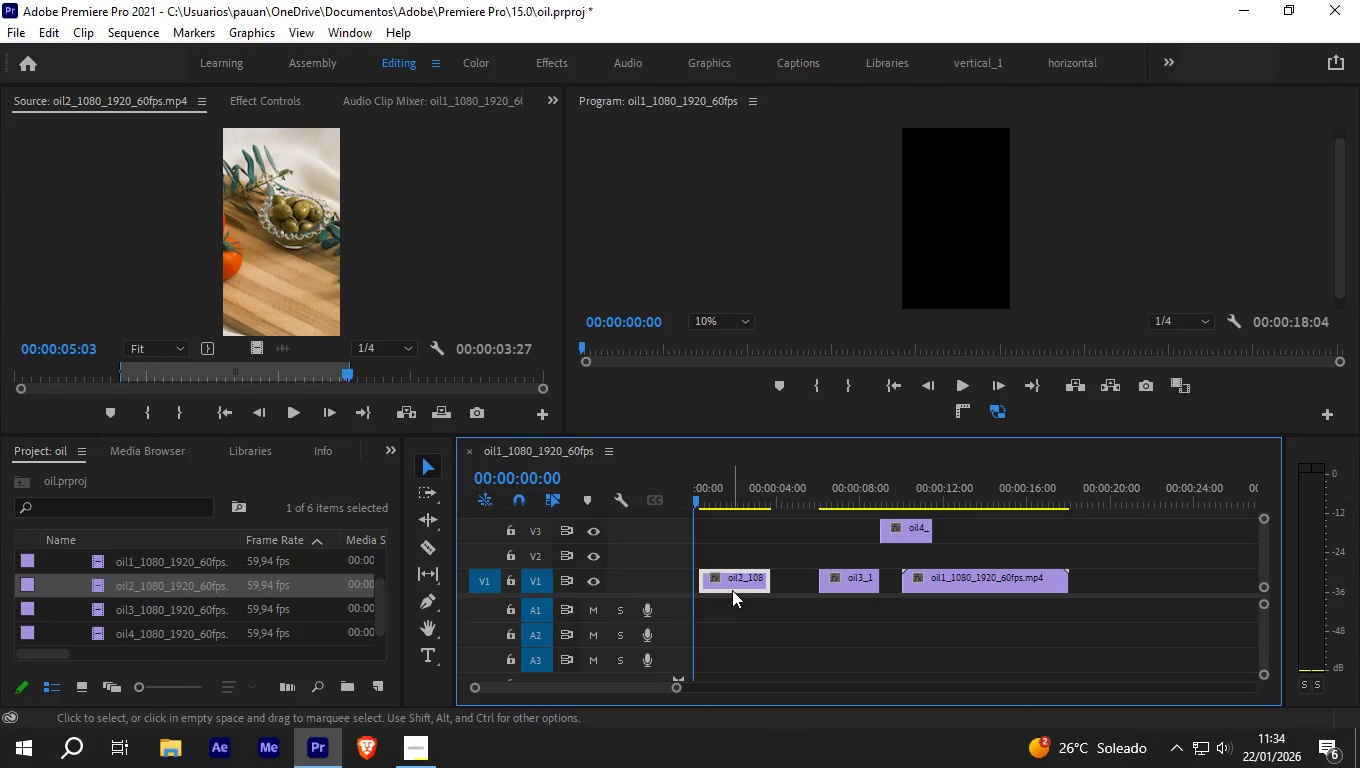 
left_click_drag(start_coordinate=[732, 590], to_coordinate=[712, 588])
 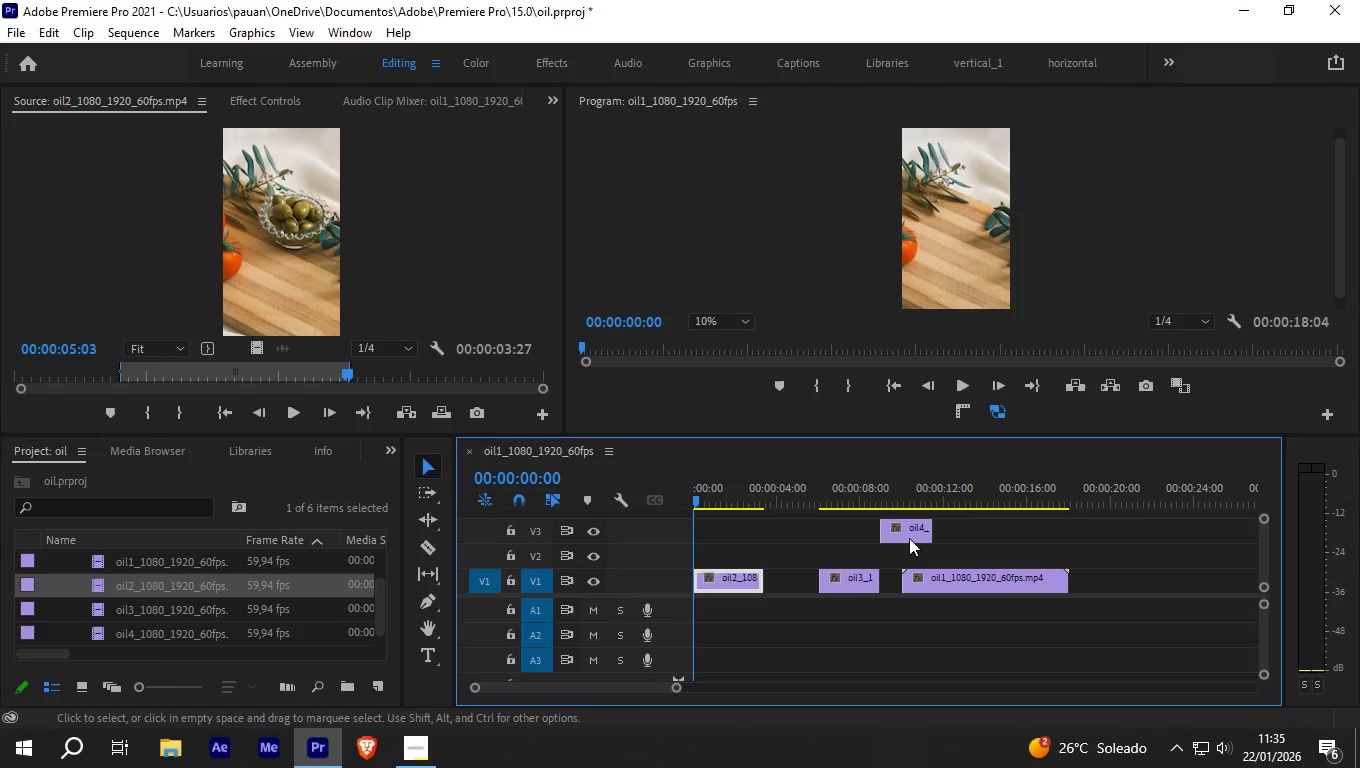 
left_click_drag(start_coordinate=[909, 538], to_coordinate=[790, 574])
 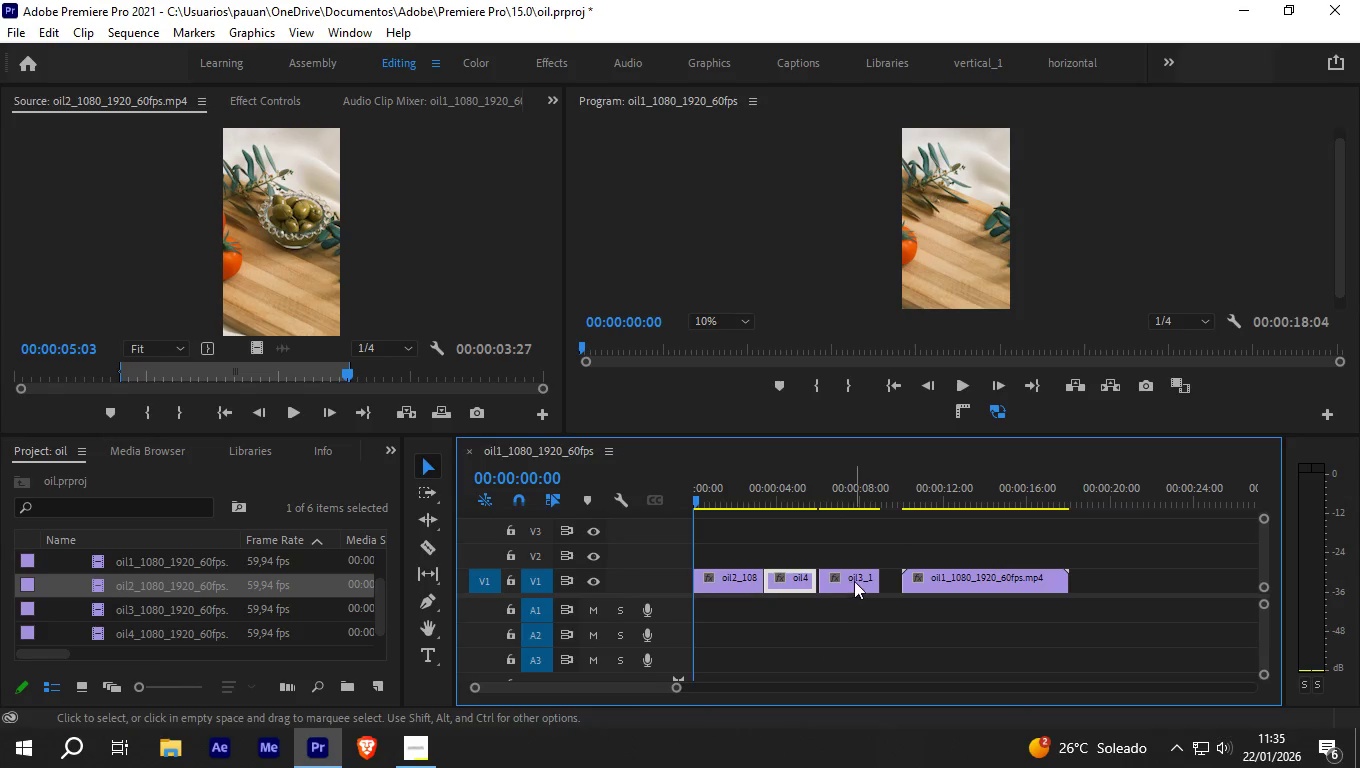 
left_click_drag(start_coordinate=[854, 580], to_coordinate=[849, 580])
 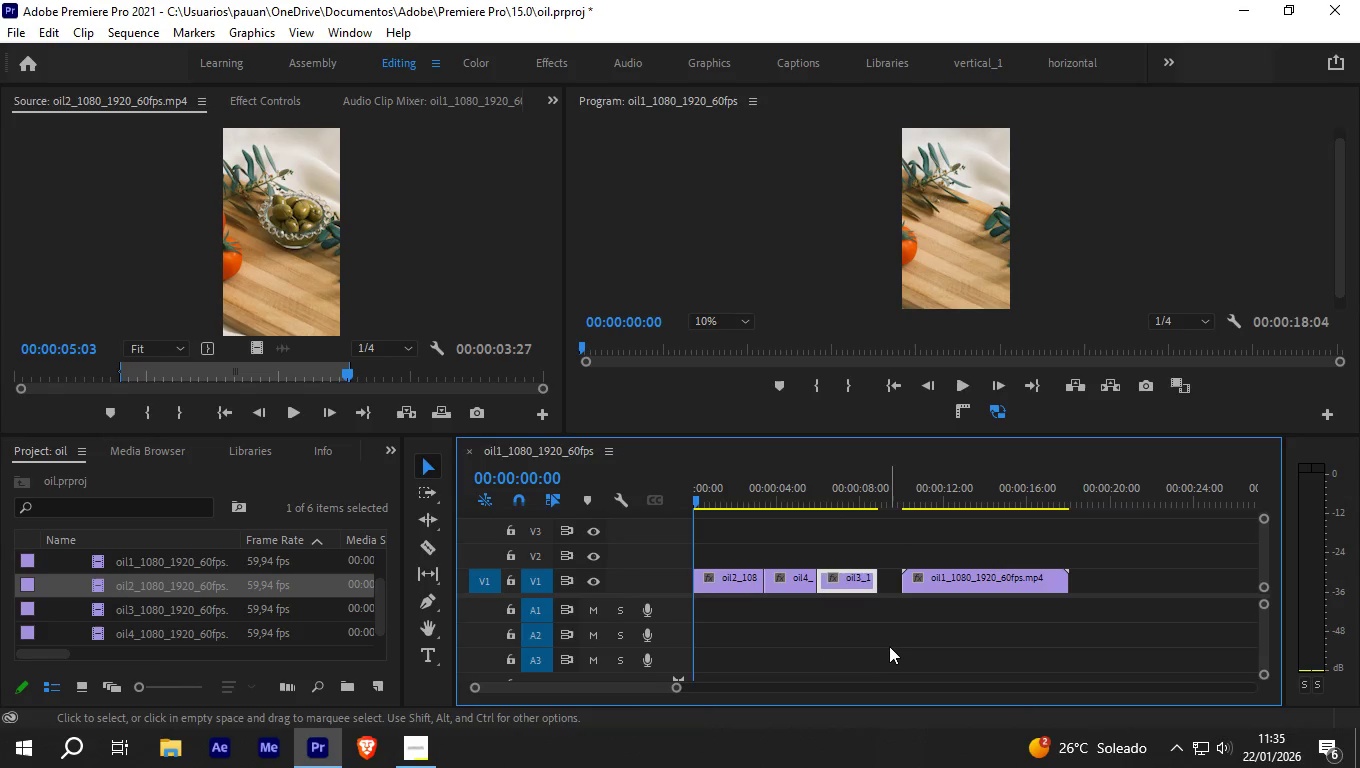 
key(Space)
 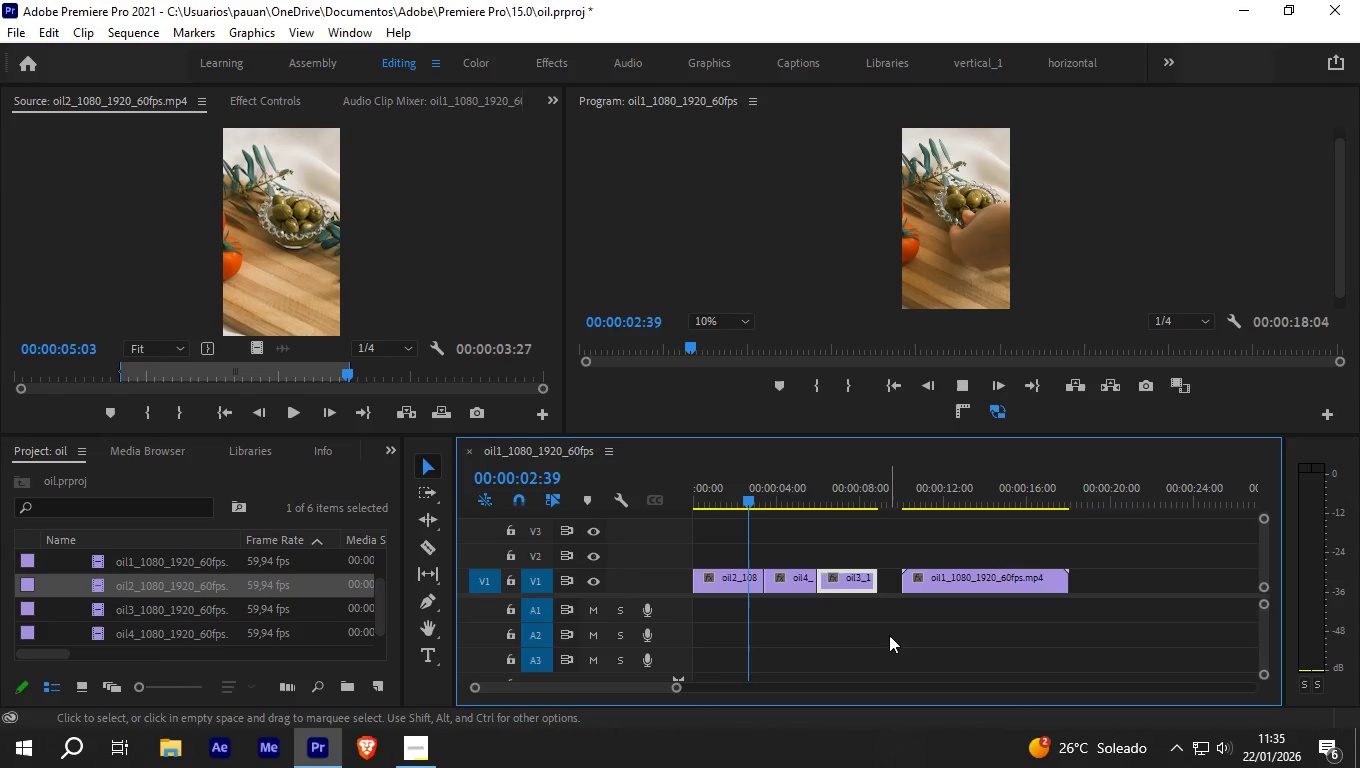 
wait(8.11)
 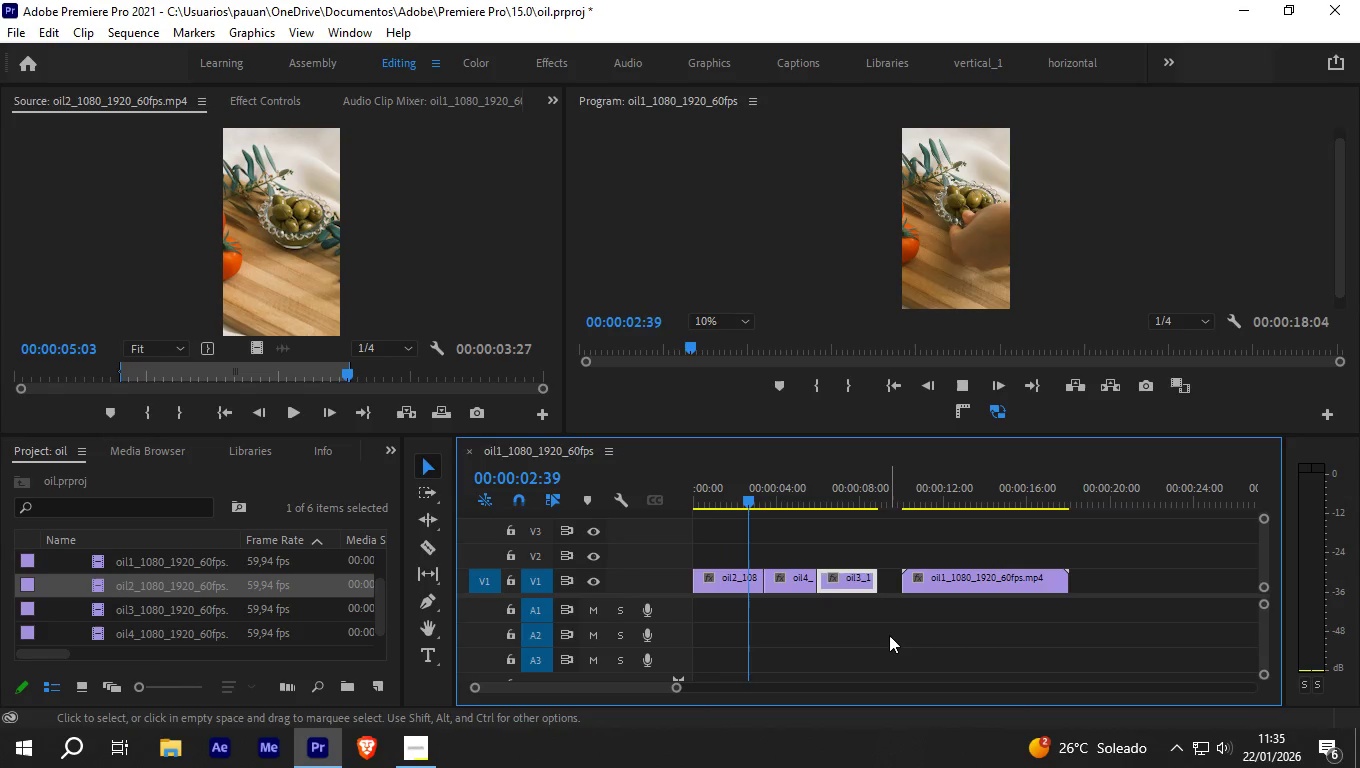 
key(Space)
 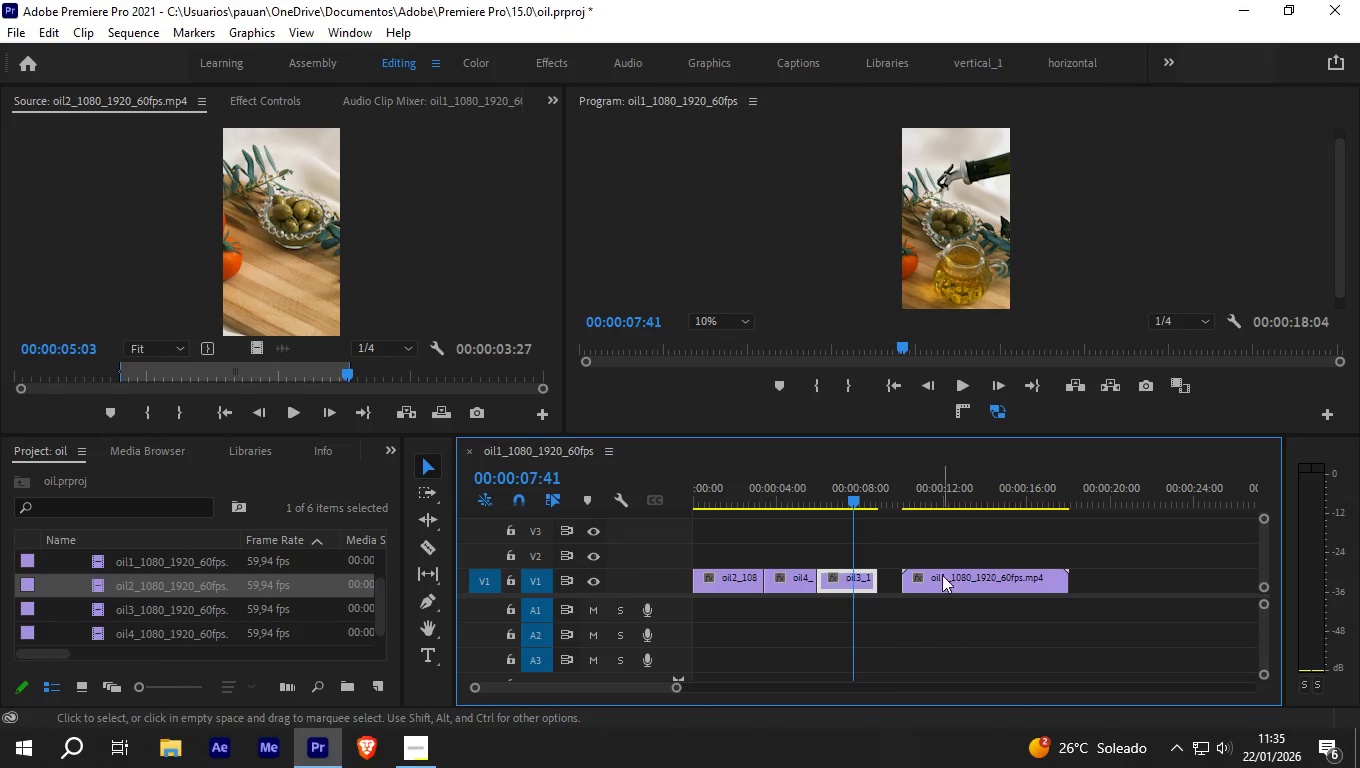 
left_click_drag(start_coordinate=[941, 575], to_coordinate=[918, 576])
 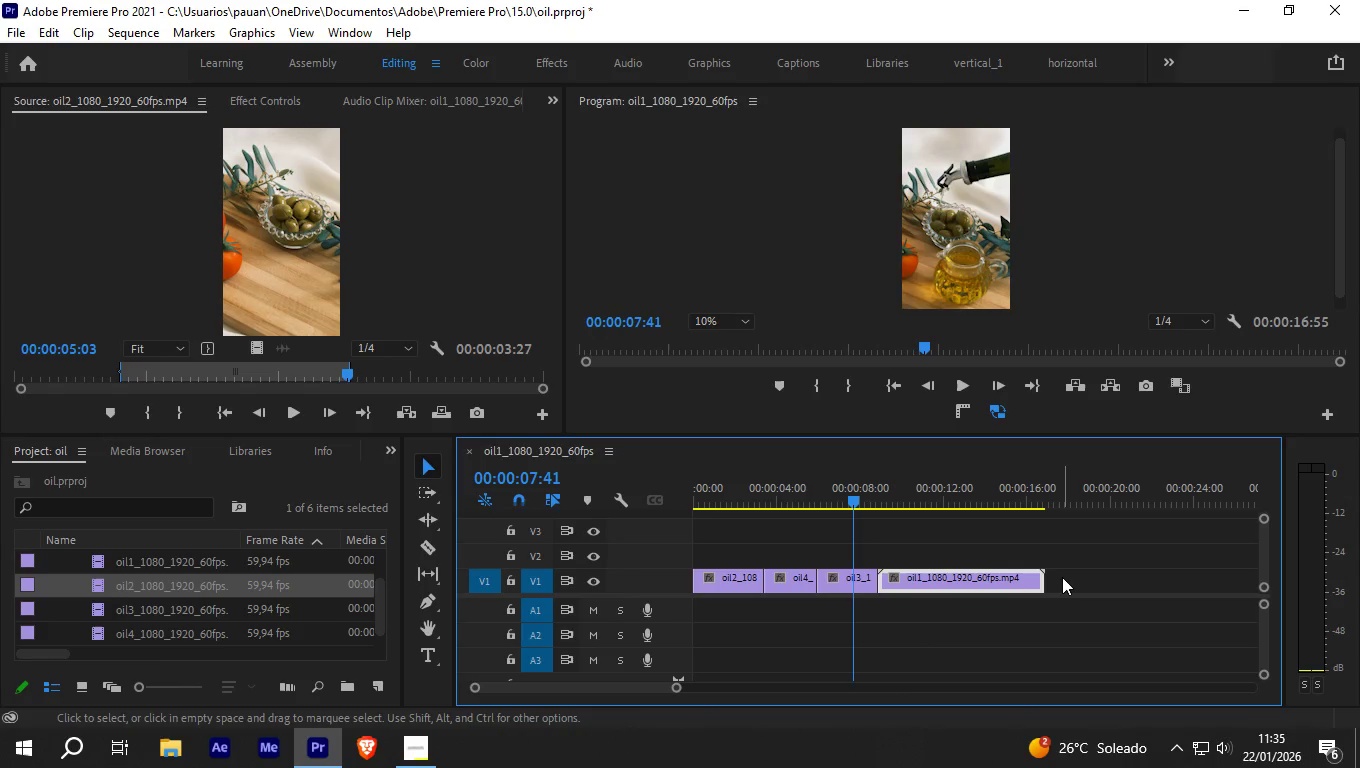 
key(Space)
 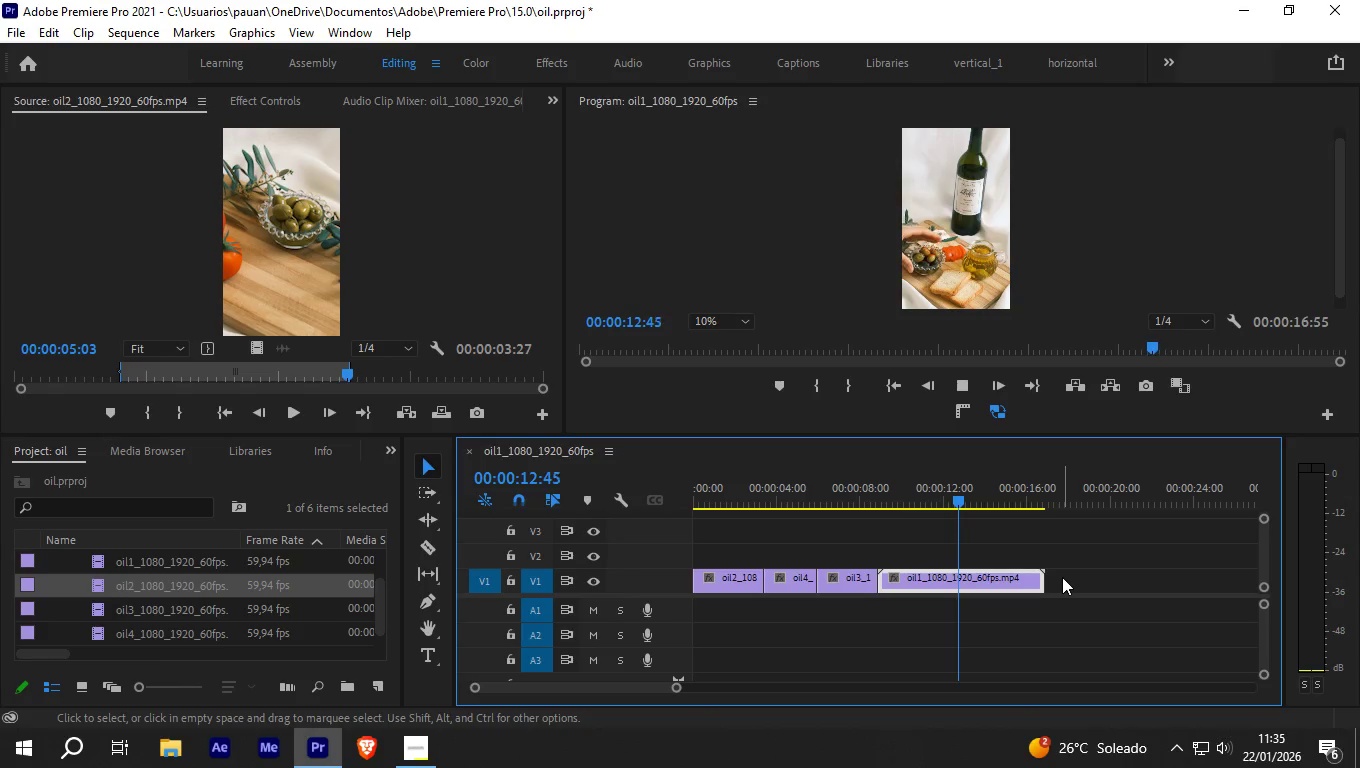 
wait(6.84)
 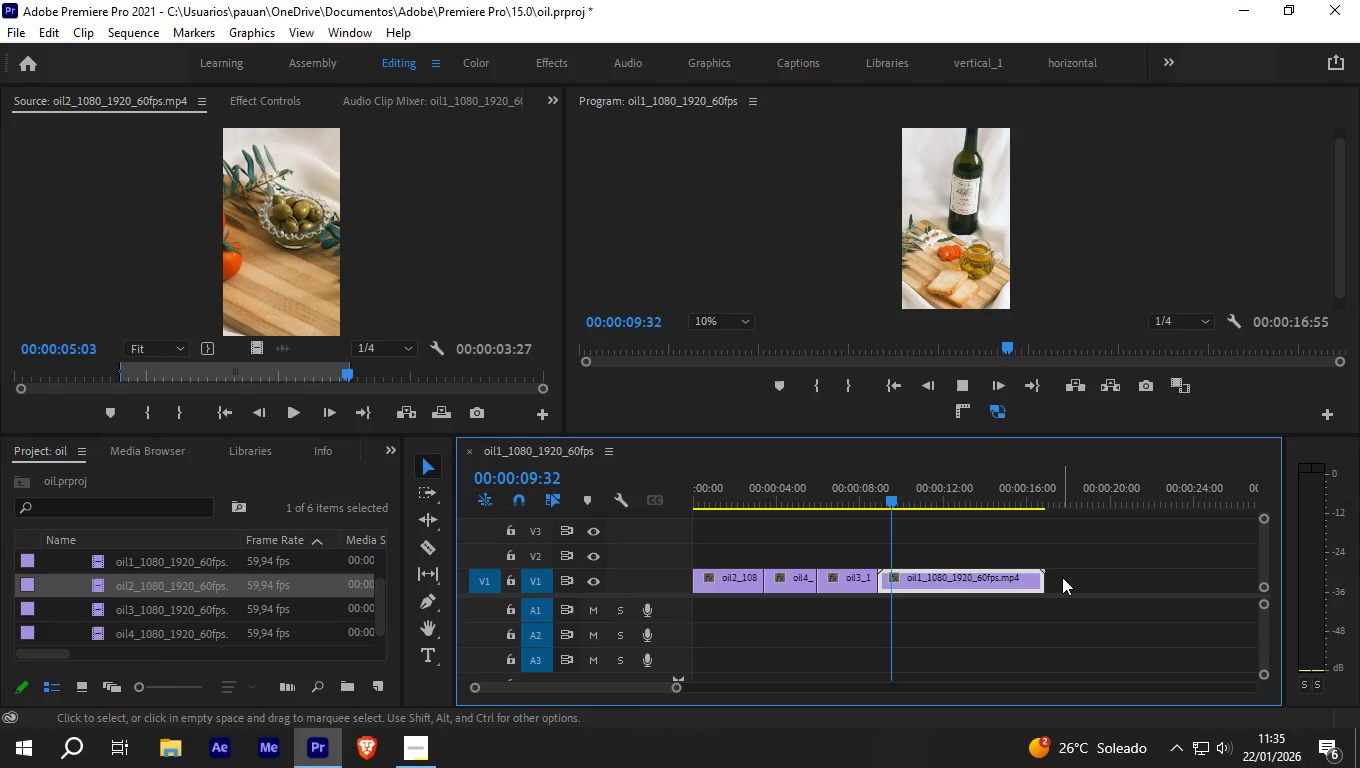 
hold_key(key=Space, duration=0.31)
 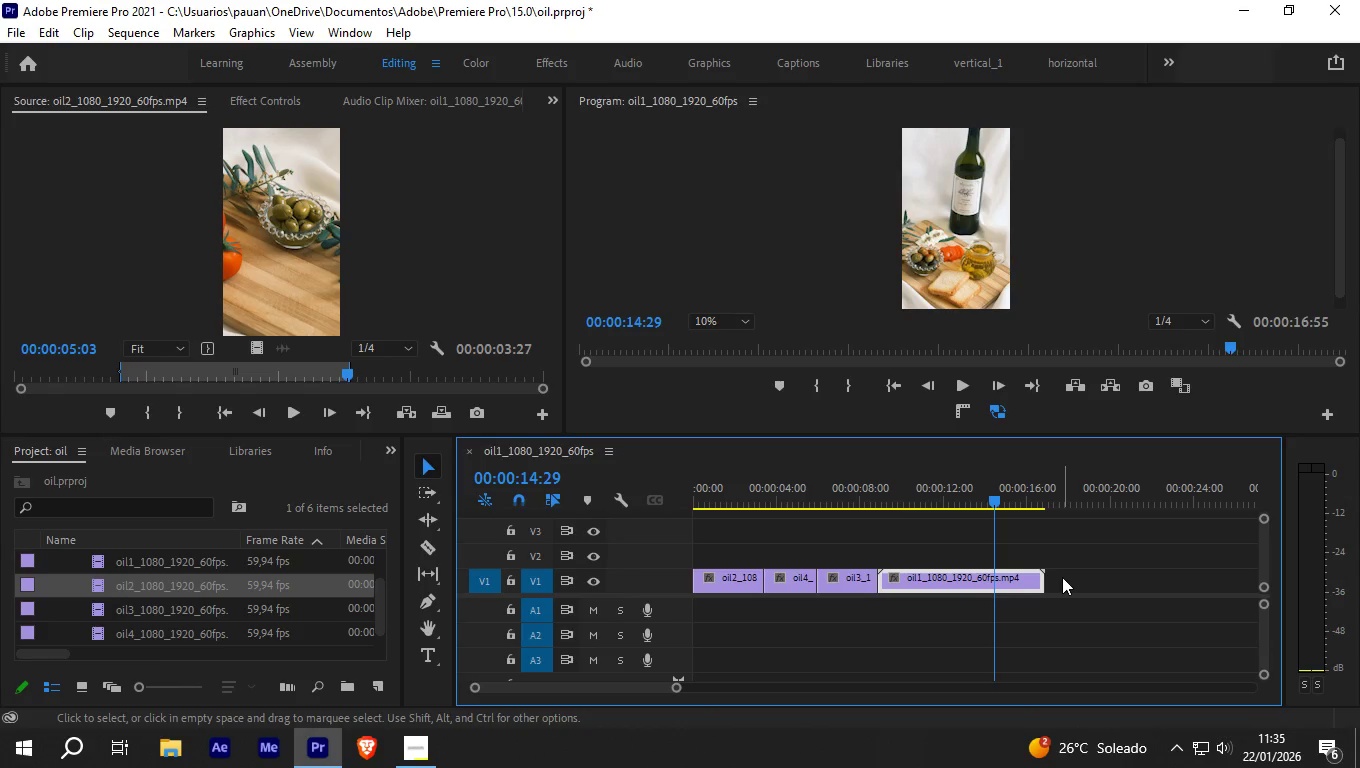 
key(Space)
 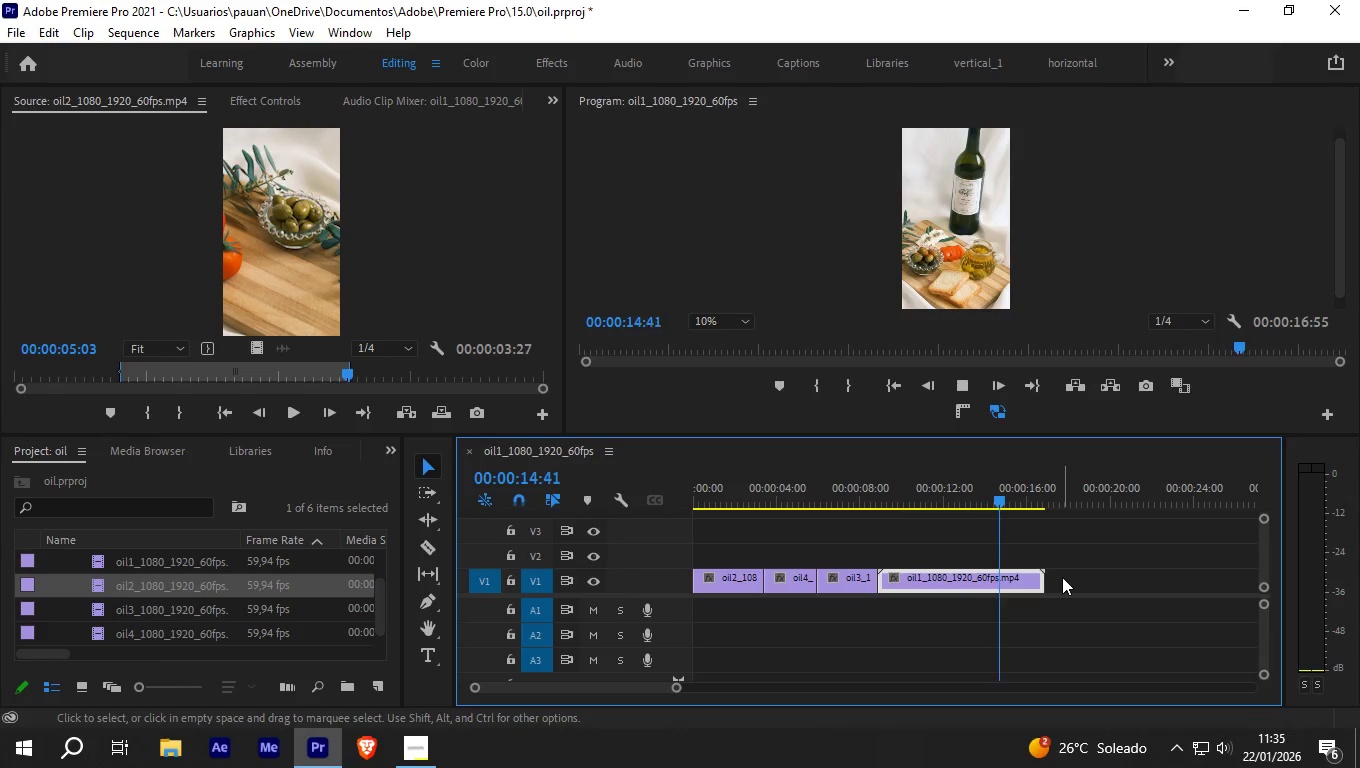 
key(Space)
 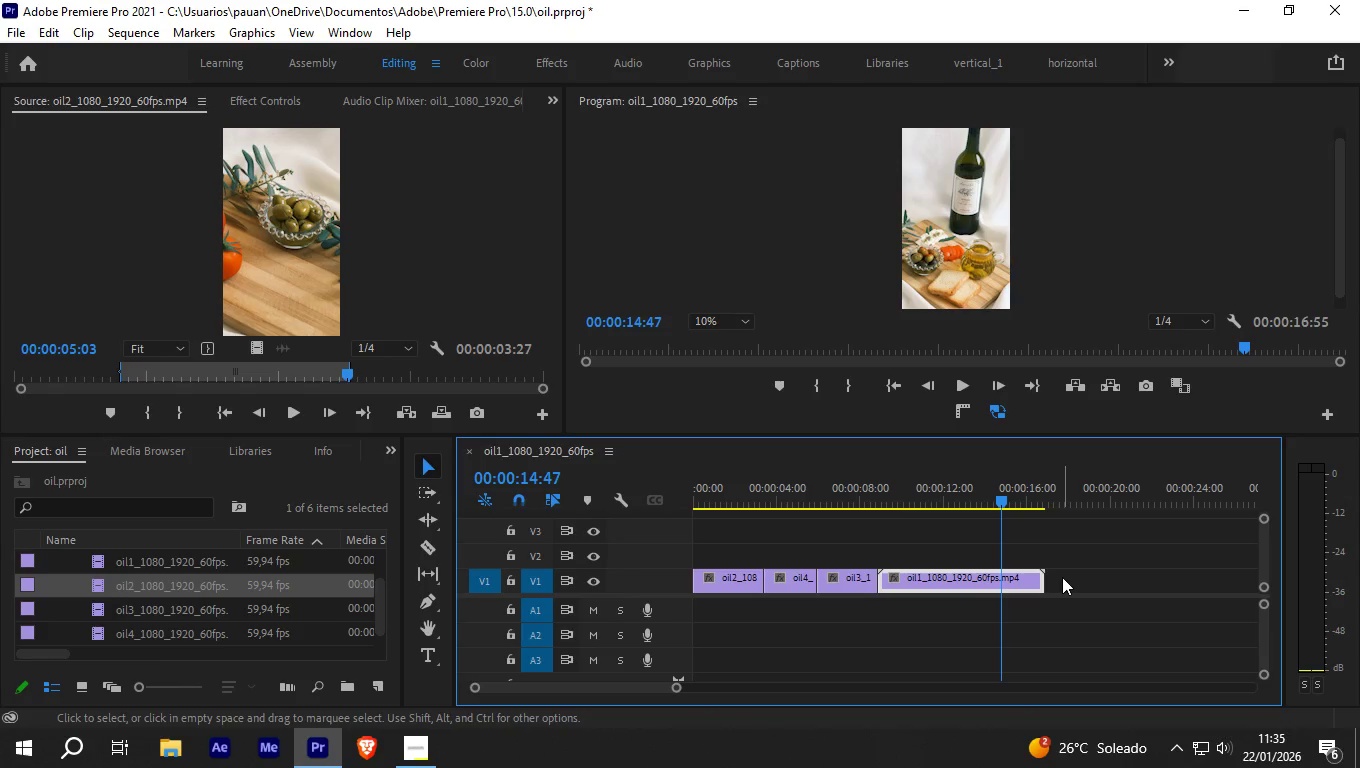 
key(Space)
 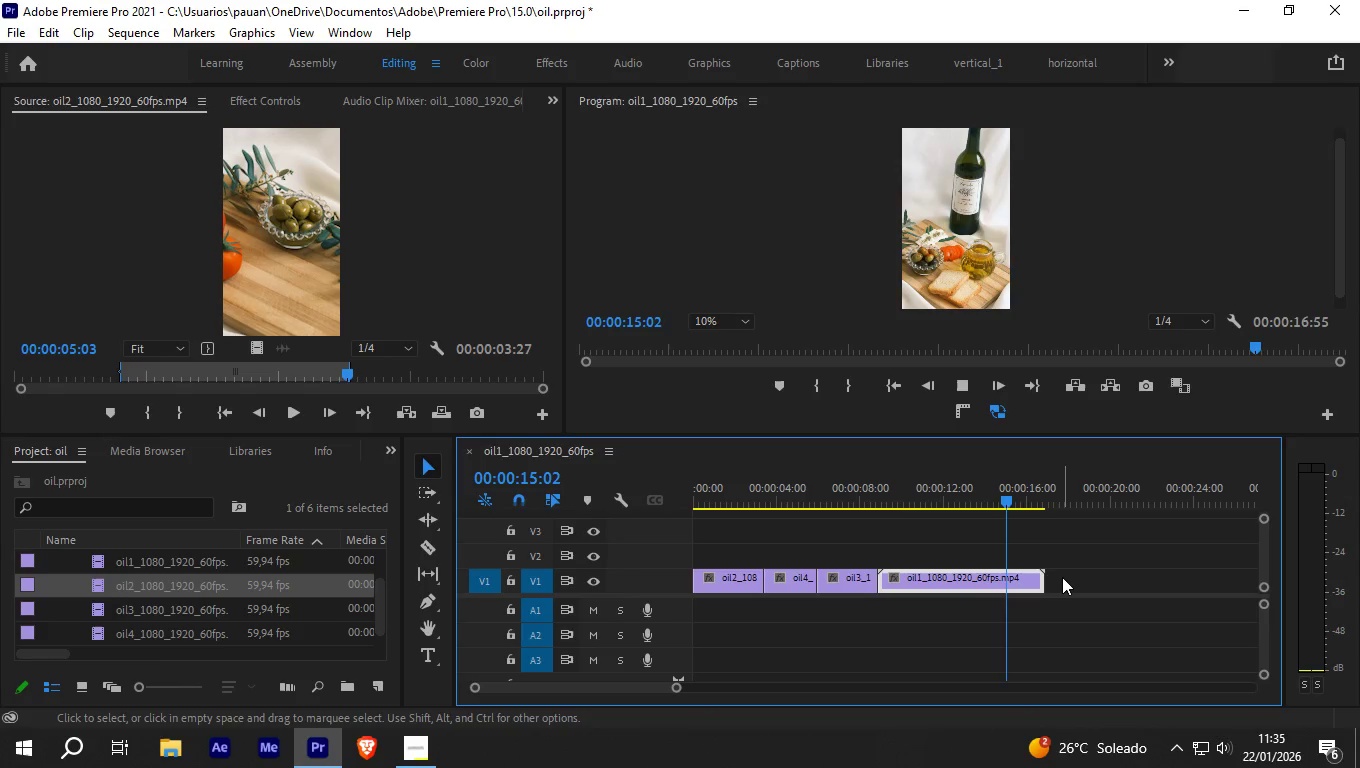 
key(Space)
 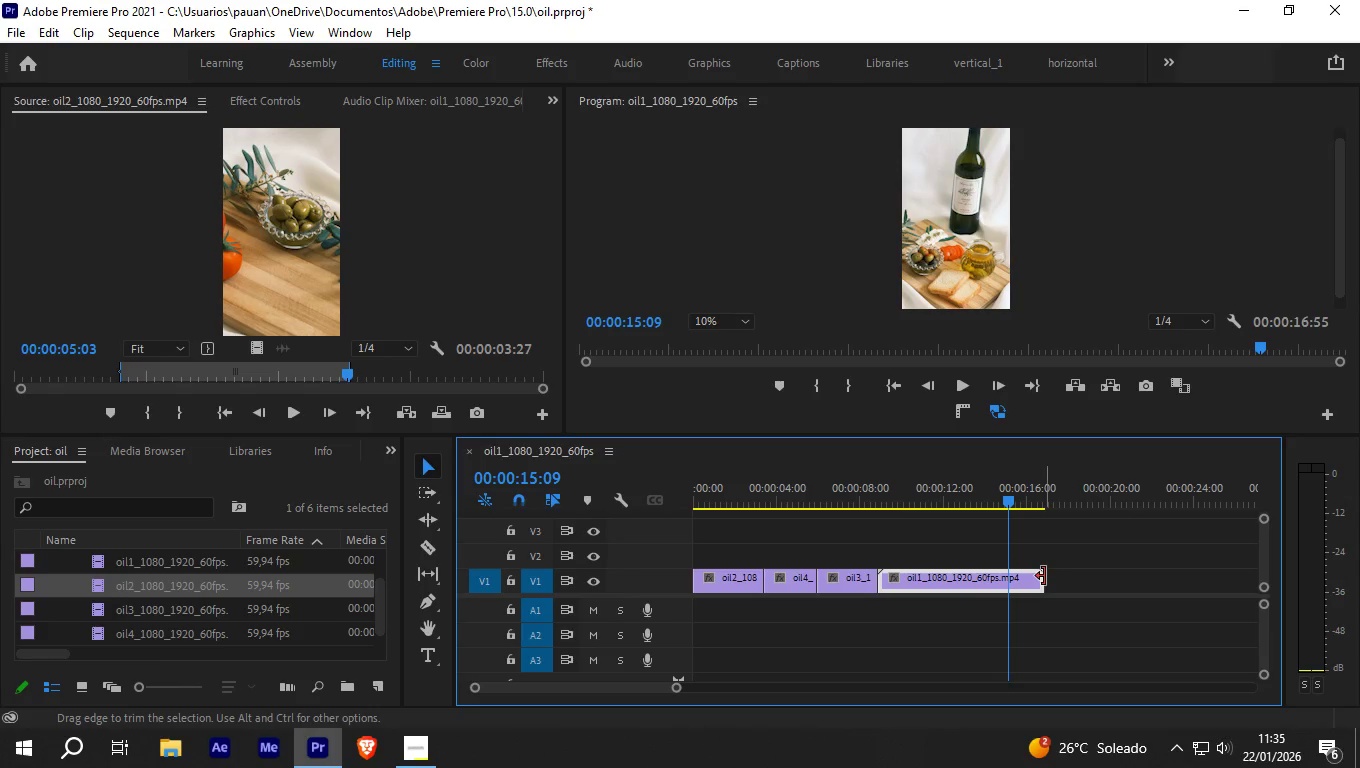 
left_click_drag(start_coordinate=[1044, 576], to_coordinate=[1010, 578])
 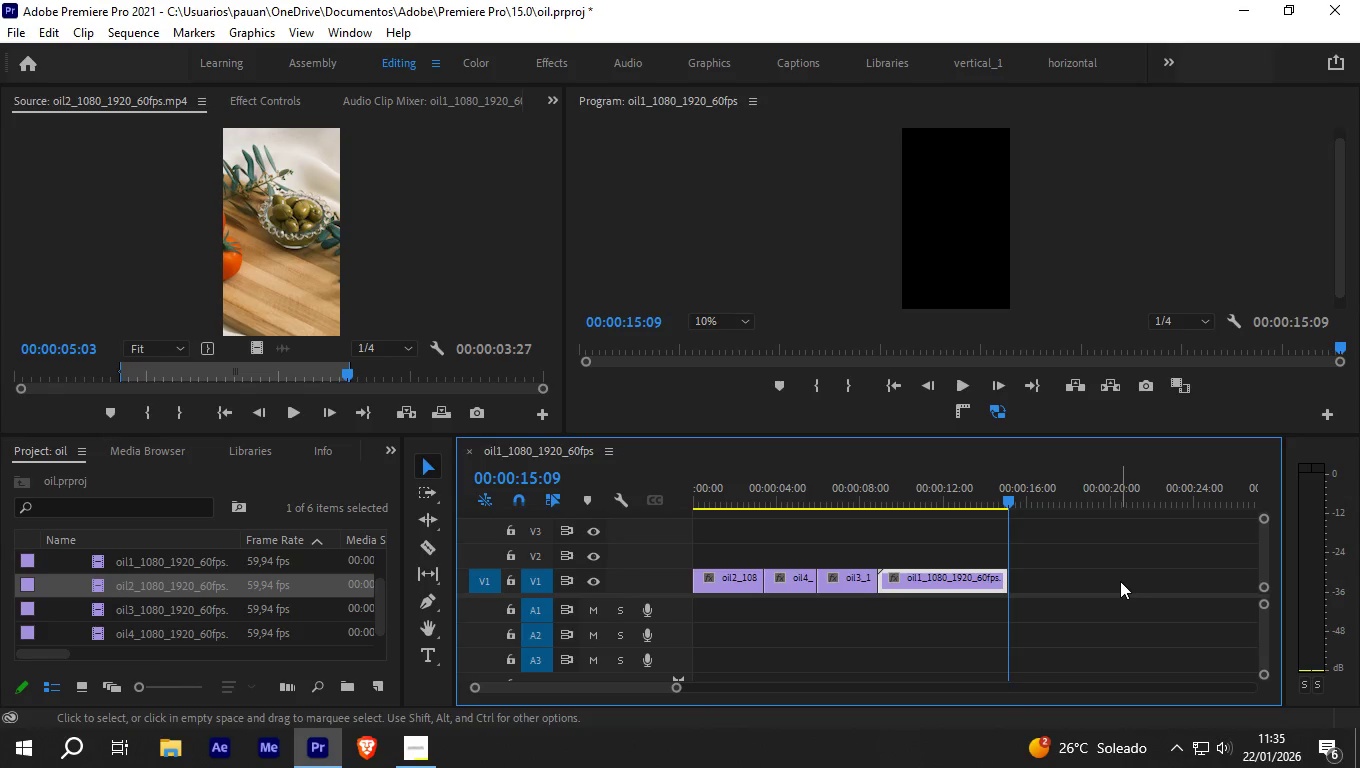 
key(Control+S)
 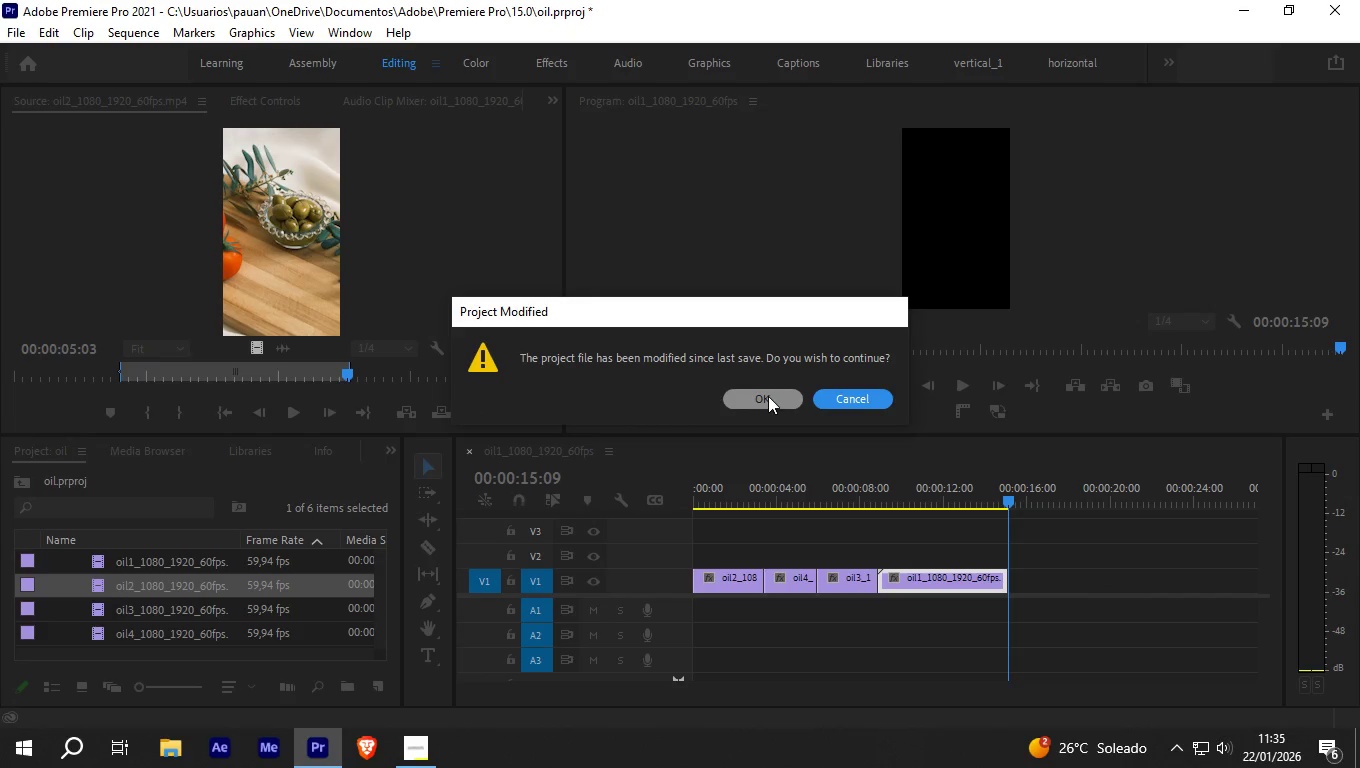 
wait(6.28)
 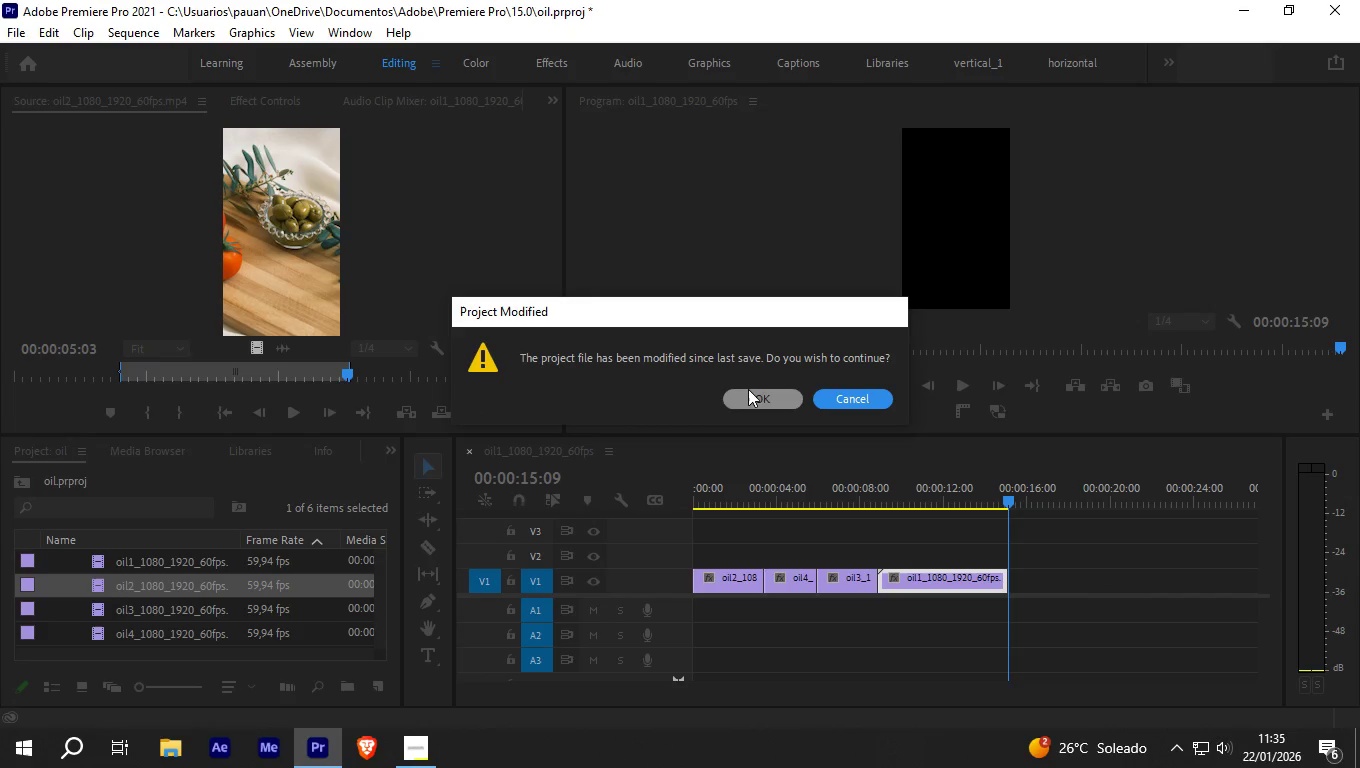 
left_click([766, 395])
 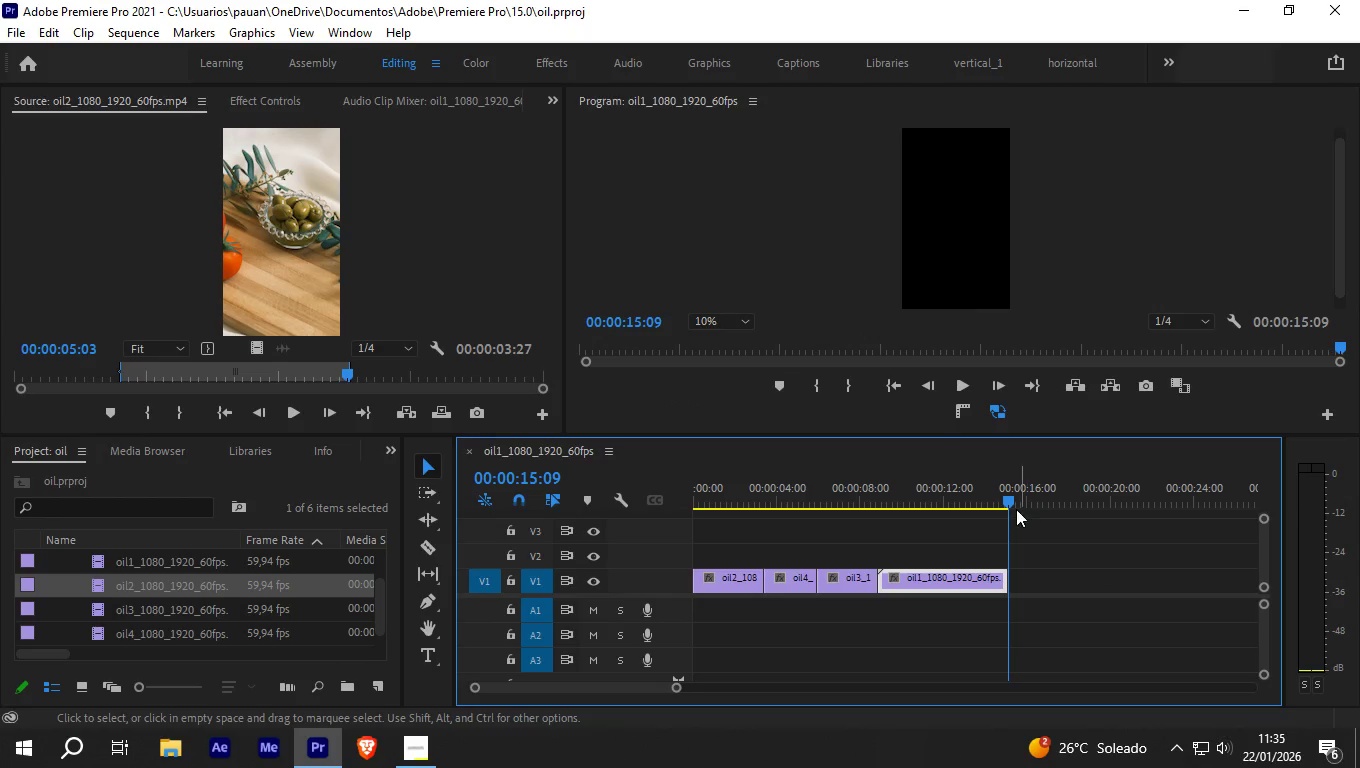 
left_click_drag(start_coordinate=[1009, 500], to_coordinate=[678, 512])
 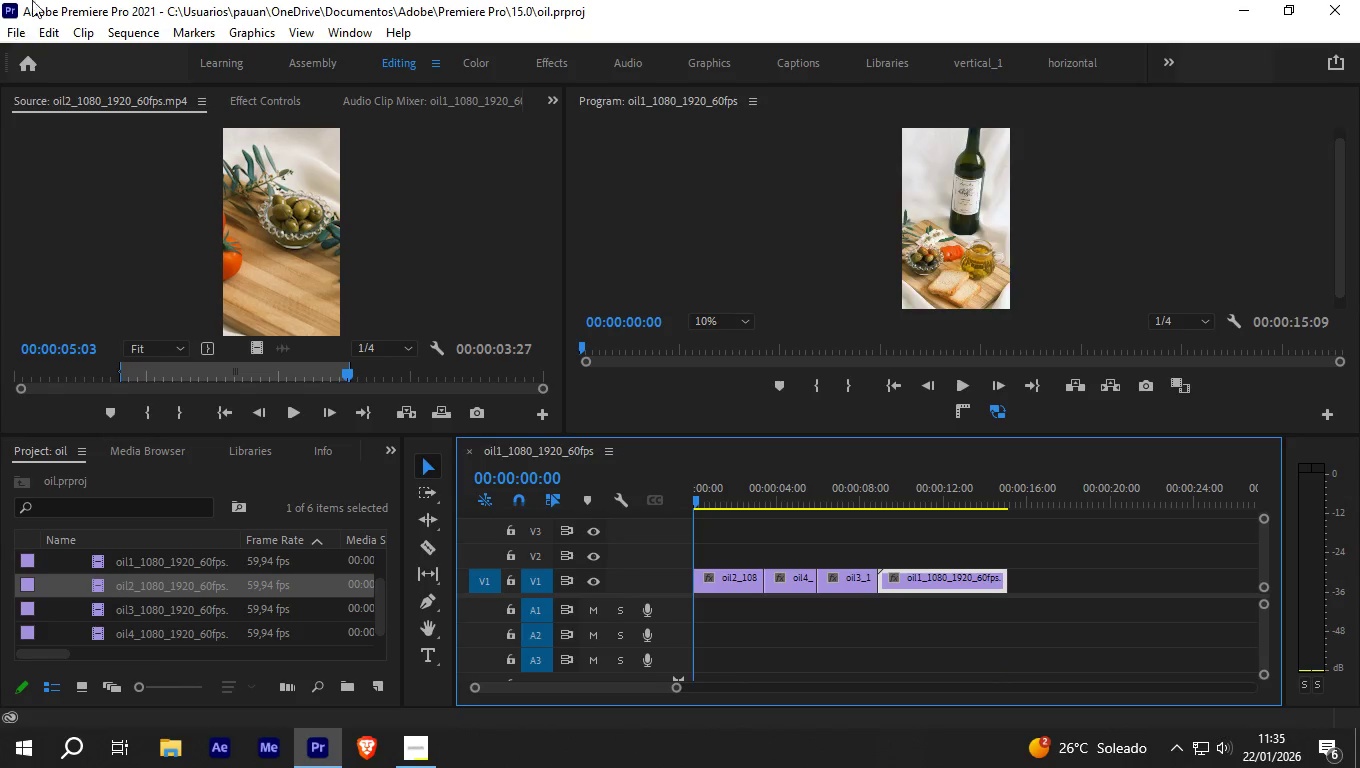 
left_click([135, 39])
 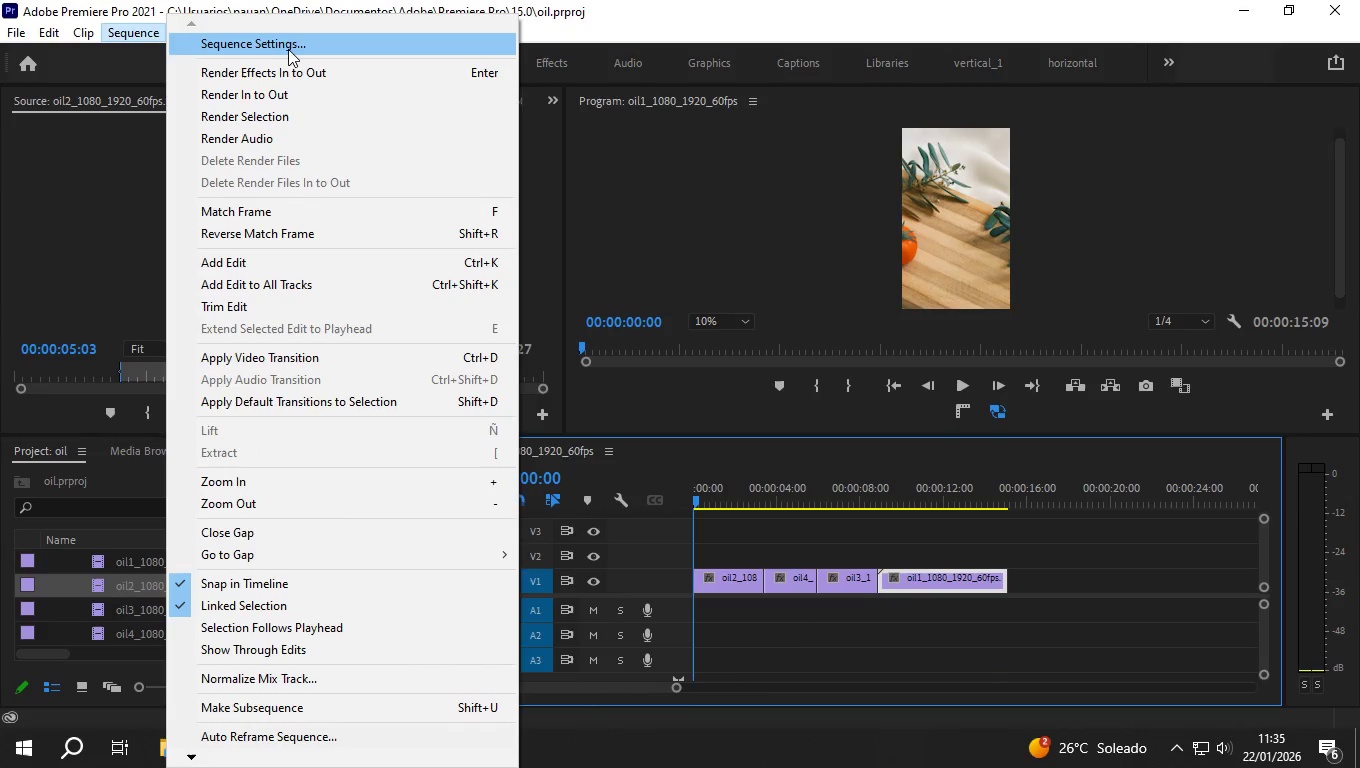 
left_click([285, 43])
 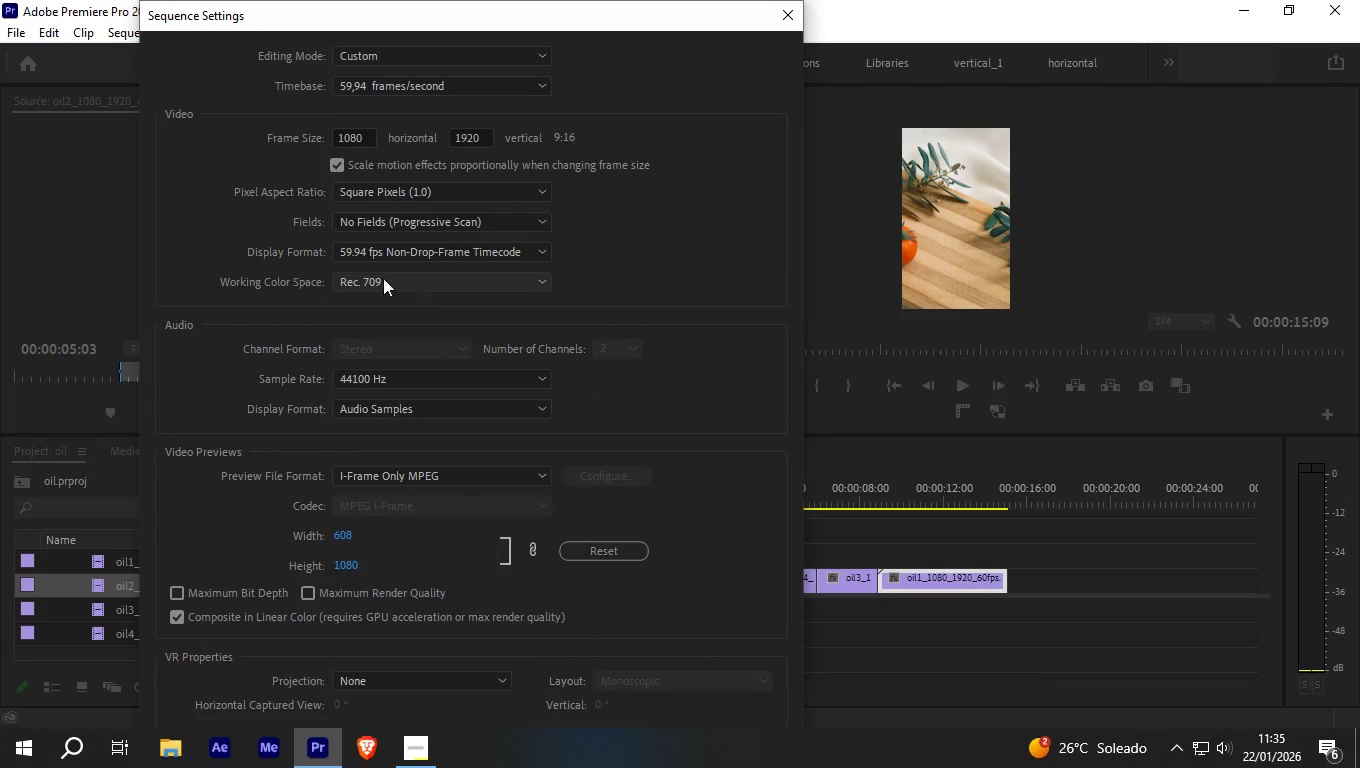 
left_click([401, 89])
 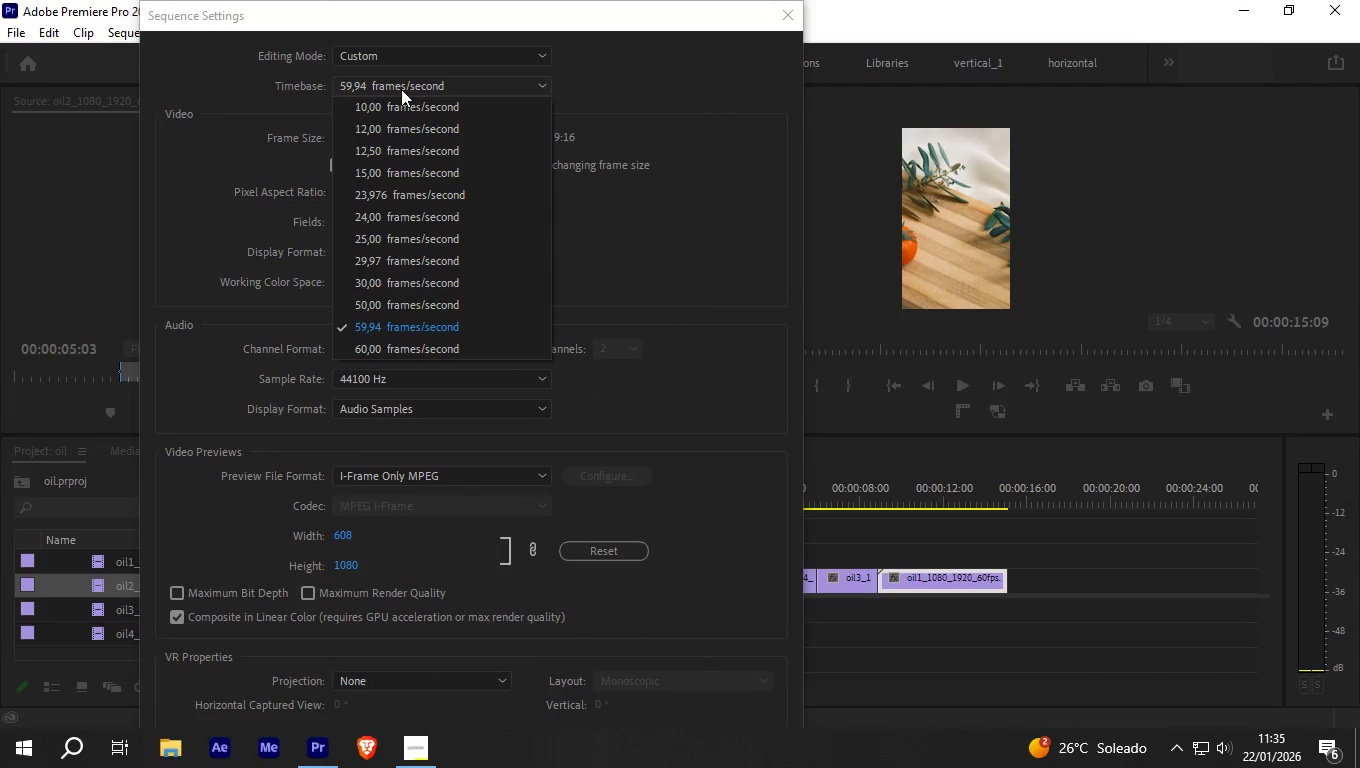 
left_click_drag(start_coordinate=[419, 220], to_coordinate=[419, 198])
 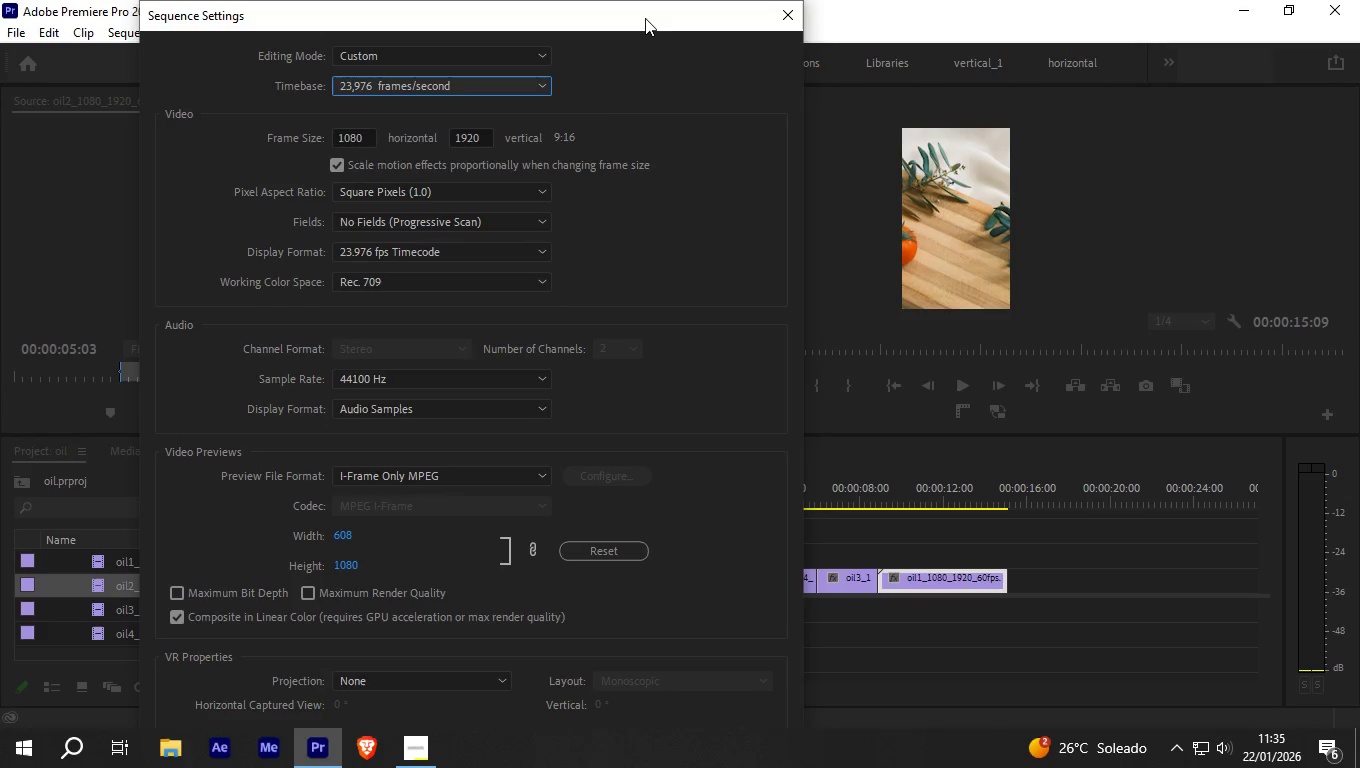 
left_click_drag(start_coordinate=[643, 17], to_coordinate=[630, 0])
 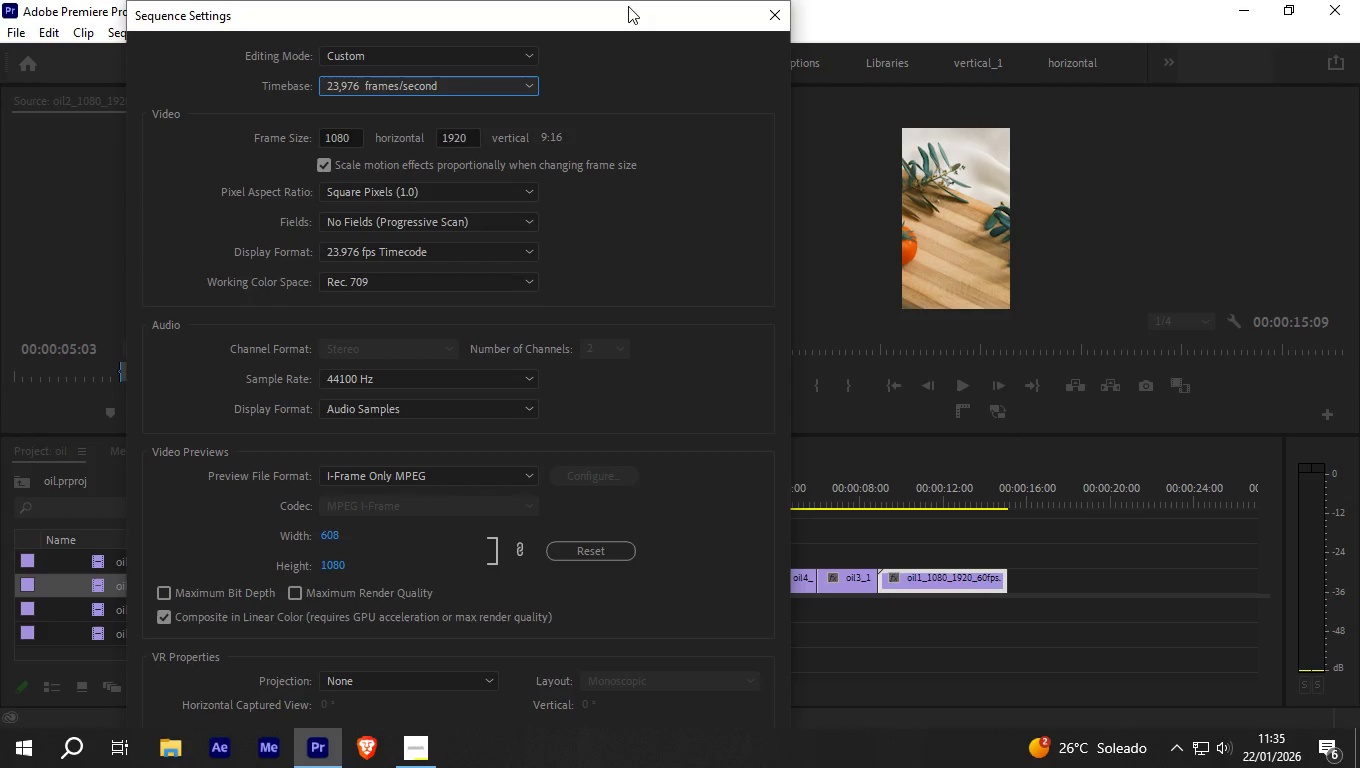 
key(Tab)
 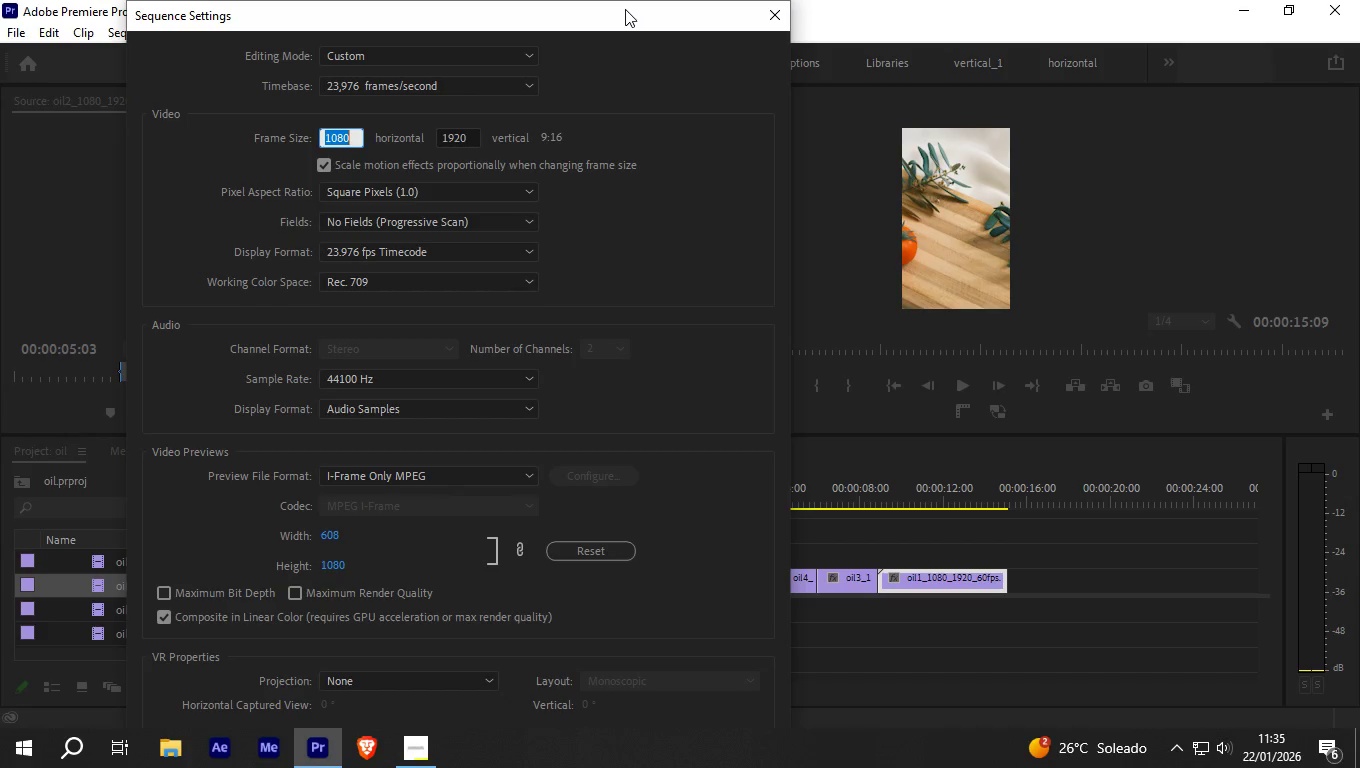 
key(Tab)
 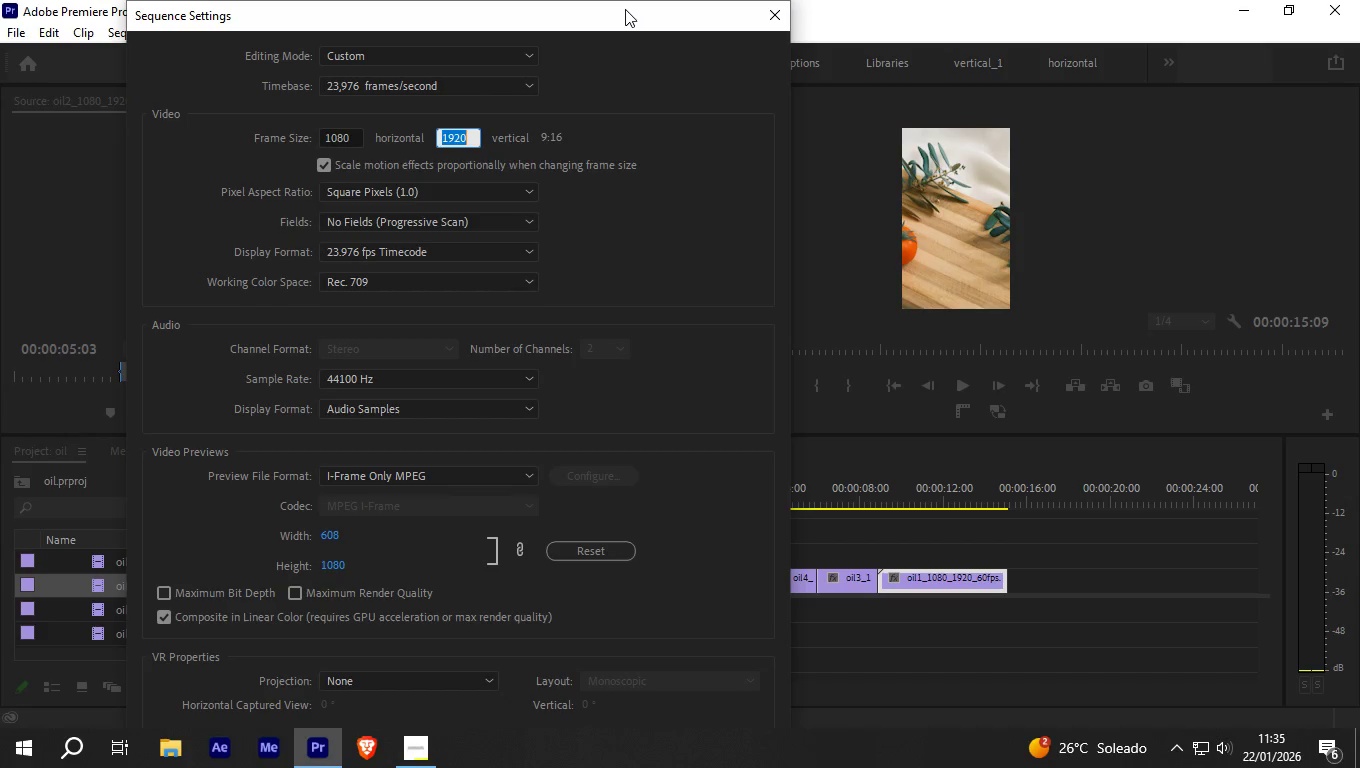 
key(Tab)
 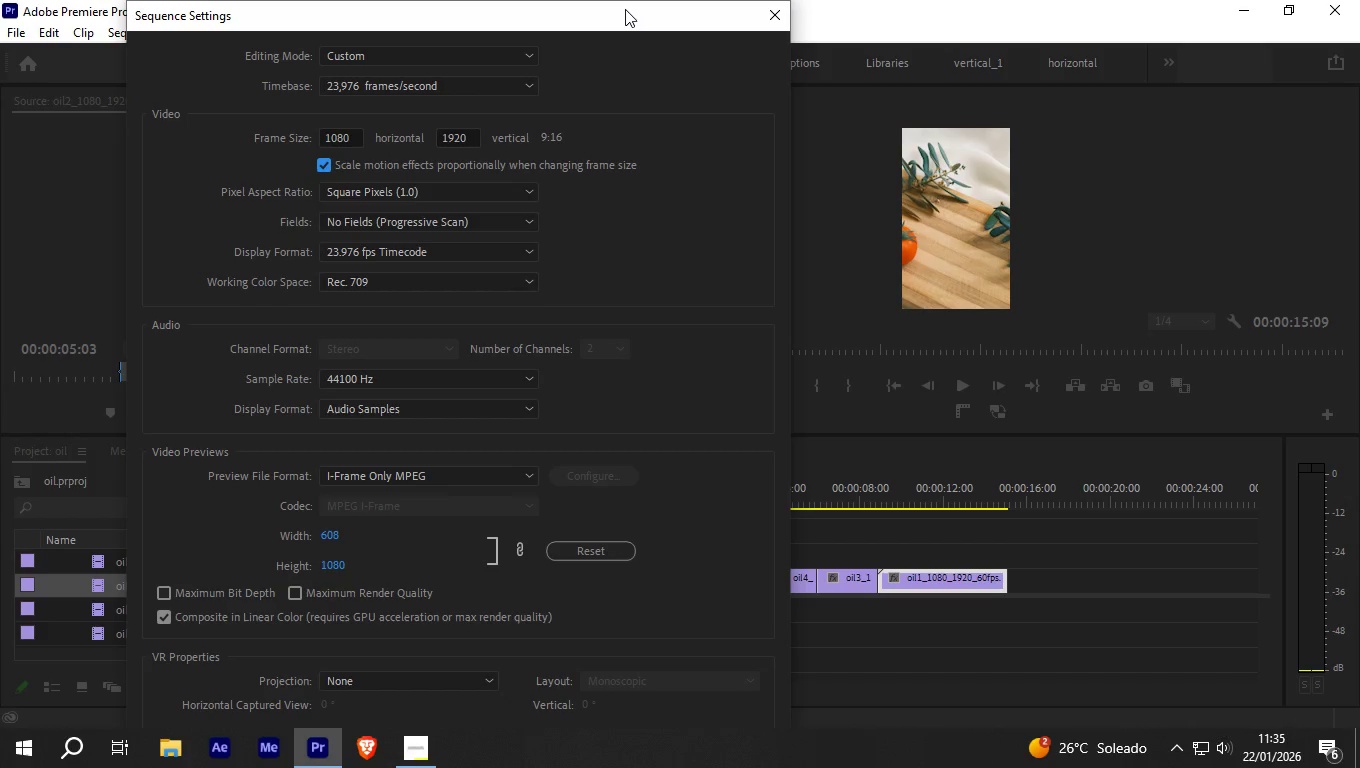 
key(Tab)
 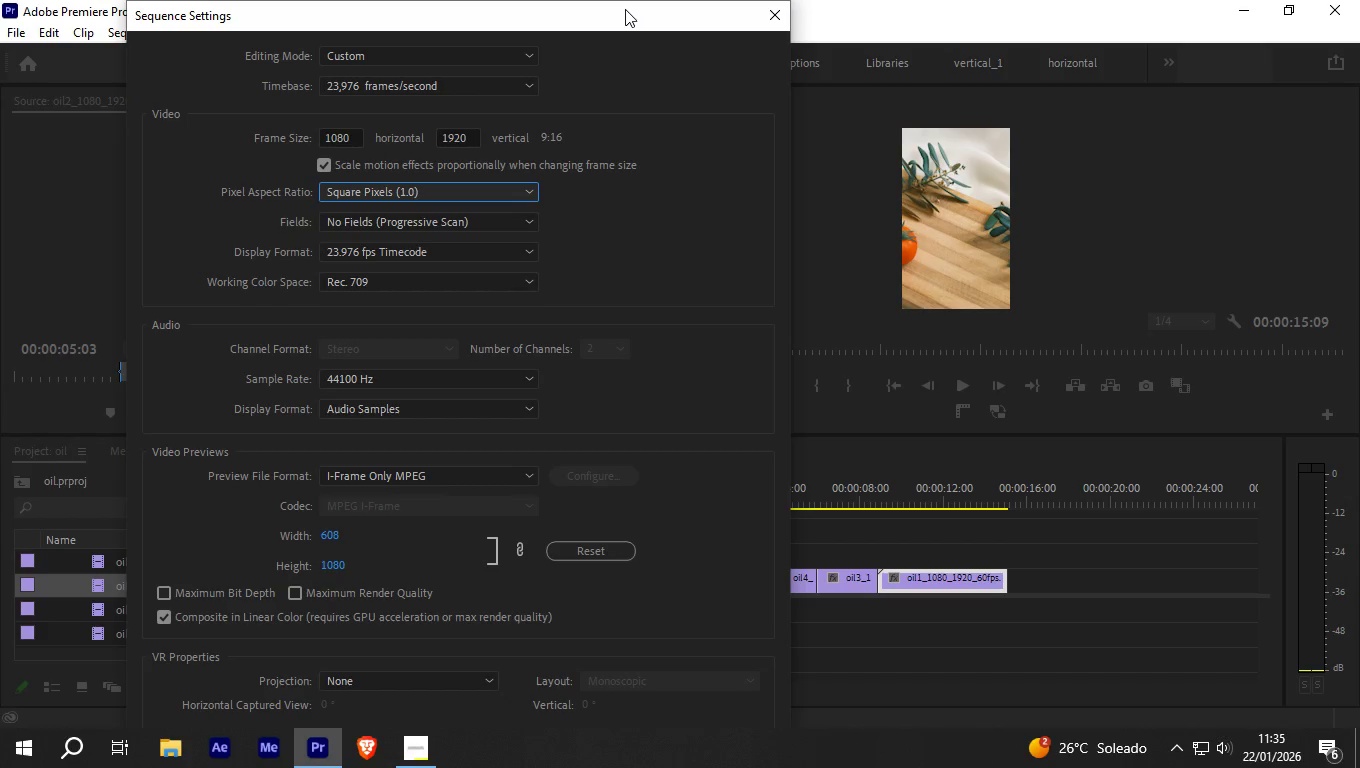 
key(Tab)
 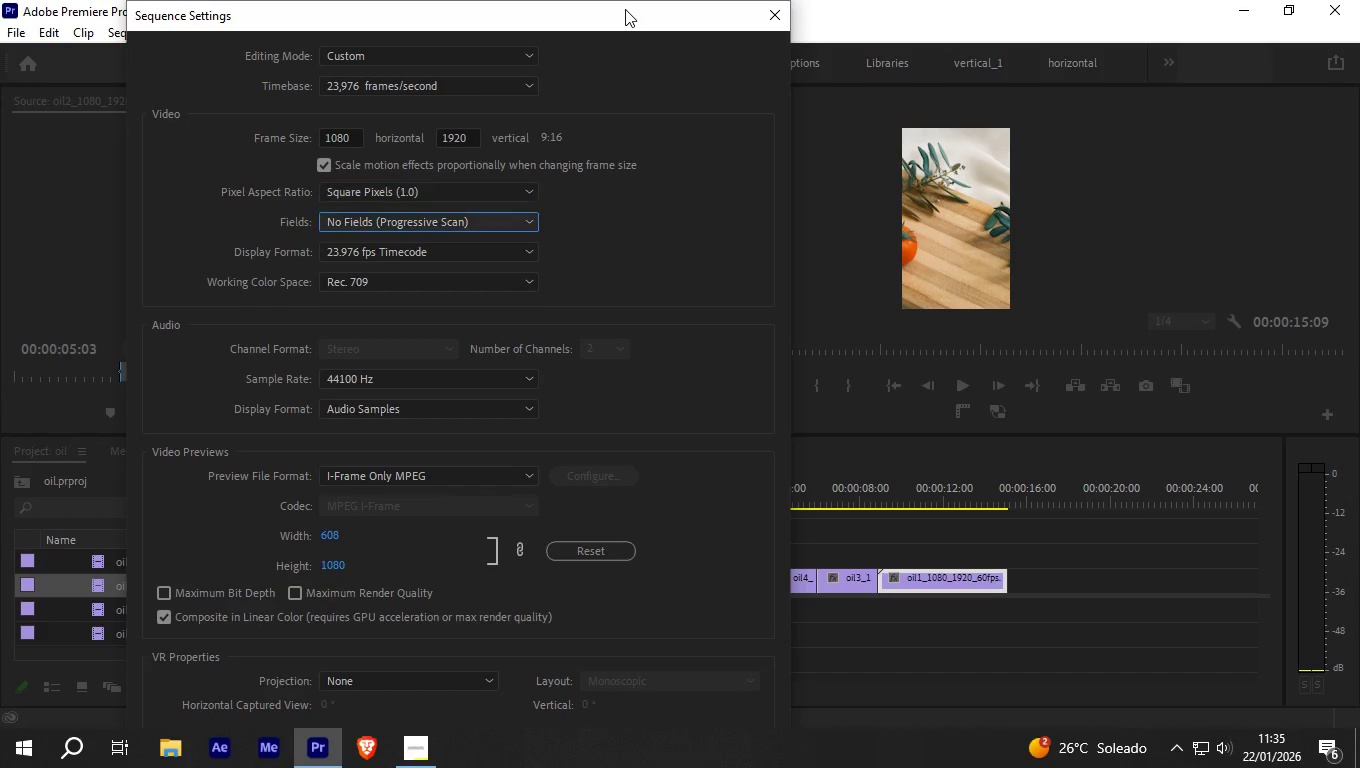 
key(Tab)
 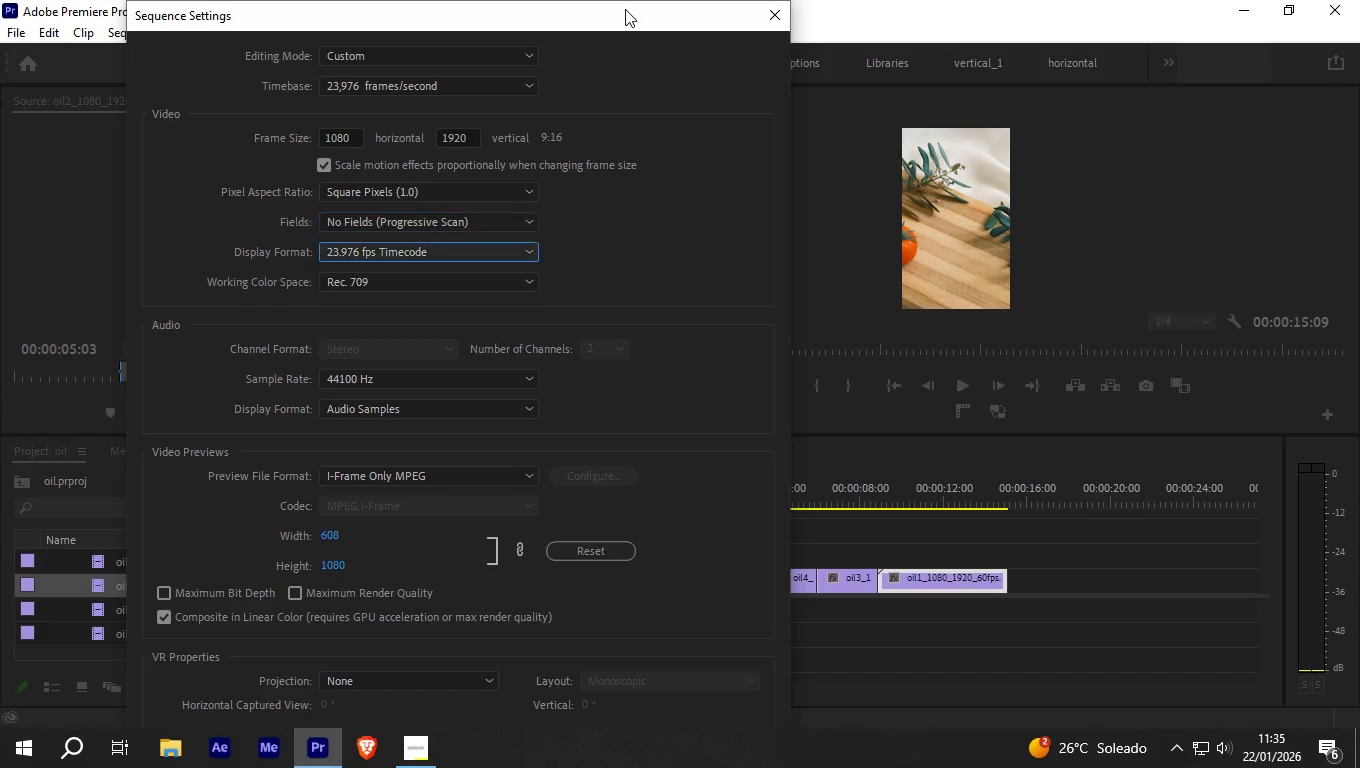 
key(Tab)
 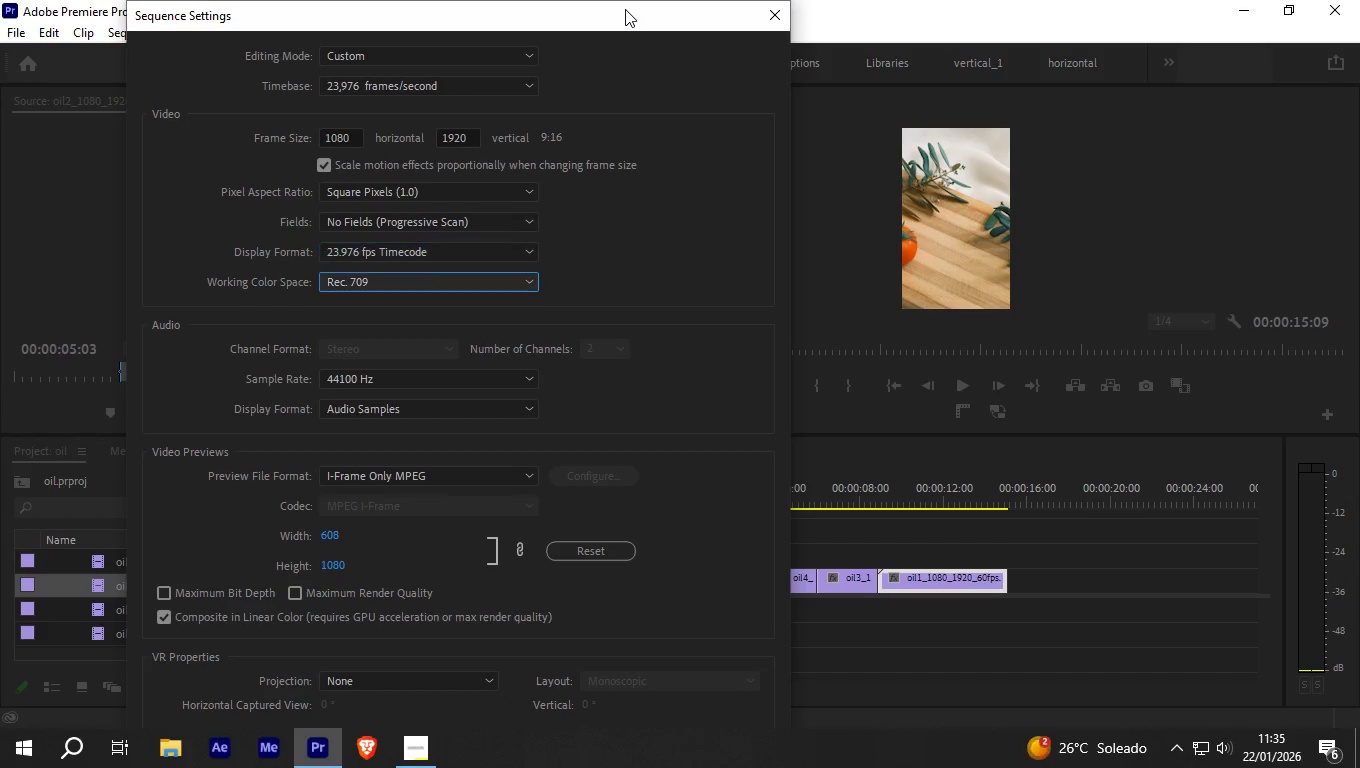 
key(Tab)
 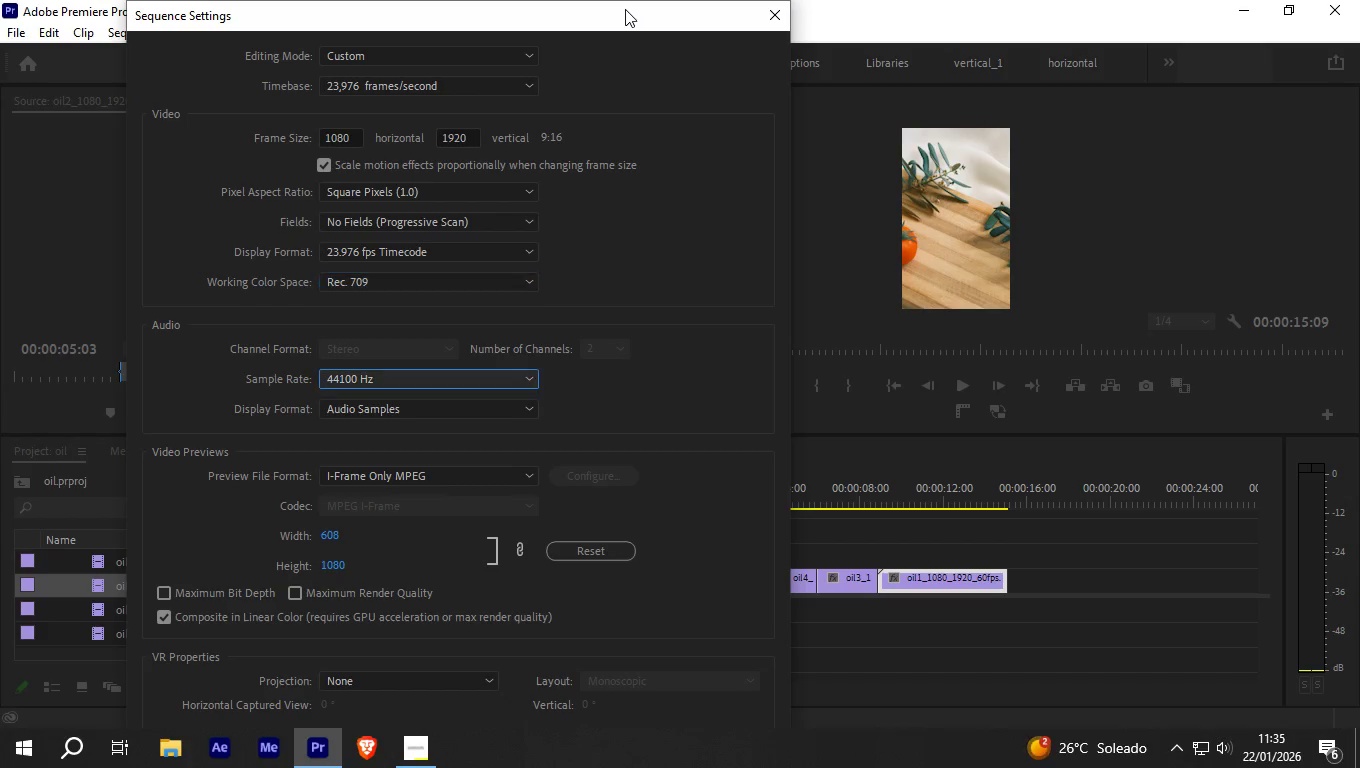 
key(Tab)
 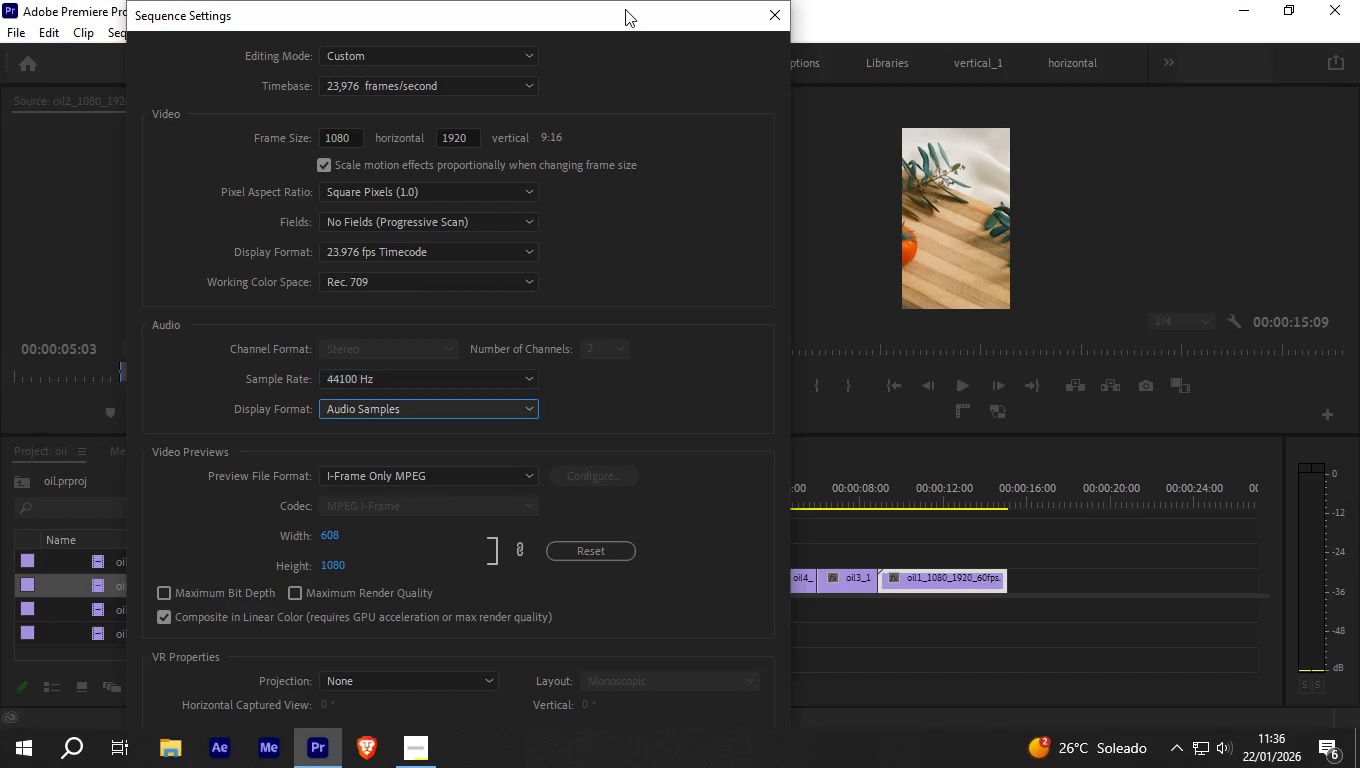 
key(Tab)
 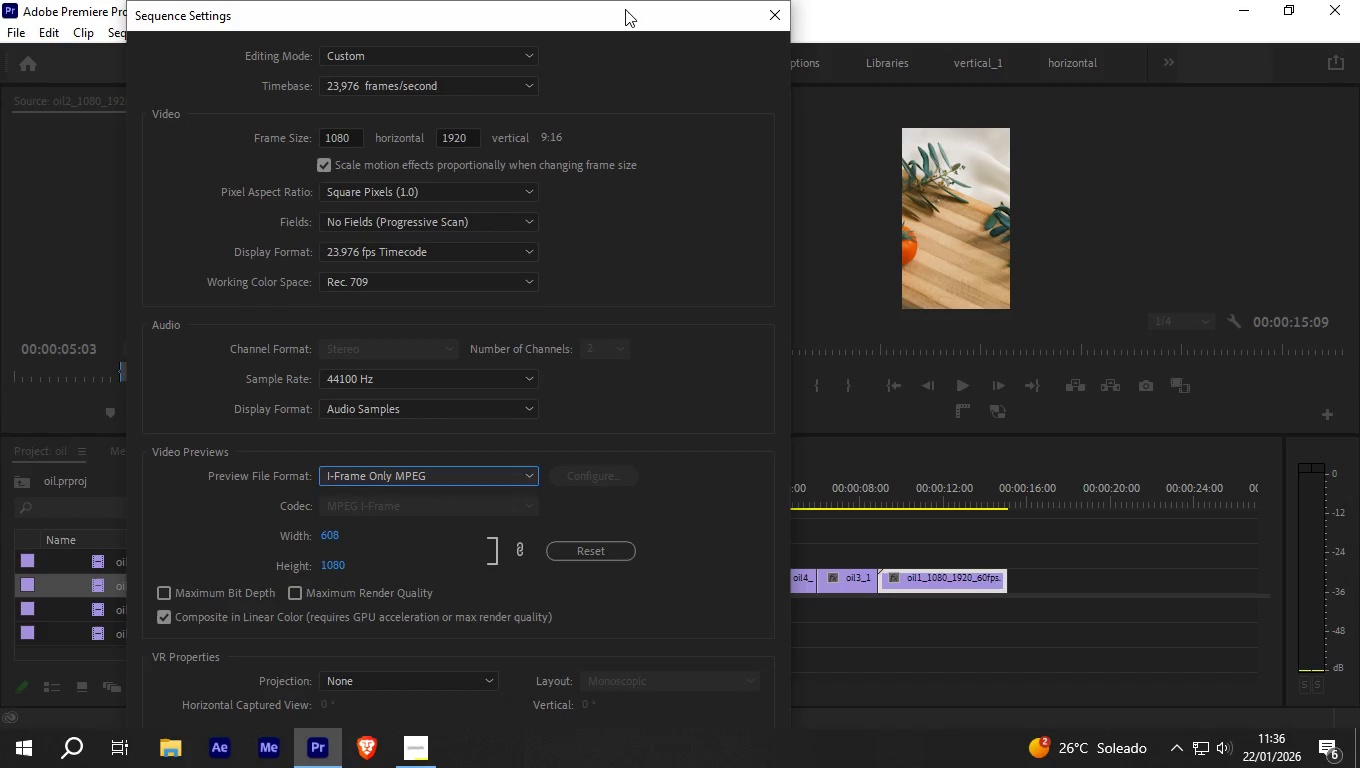 
key(Tab)
 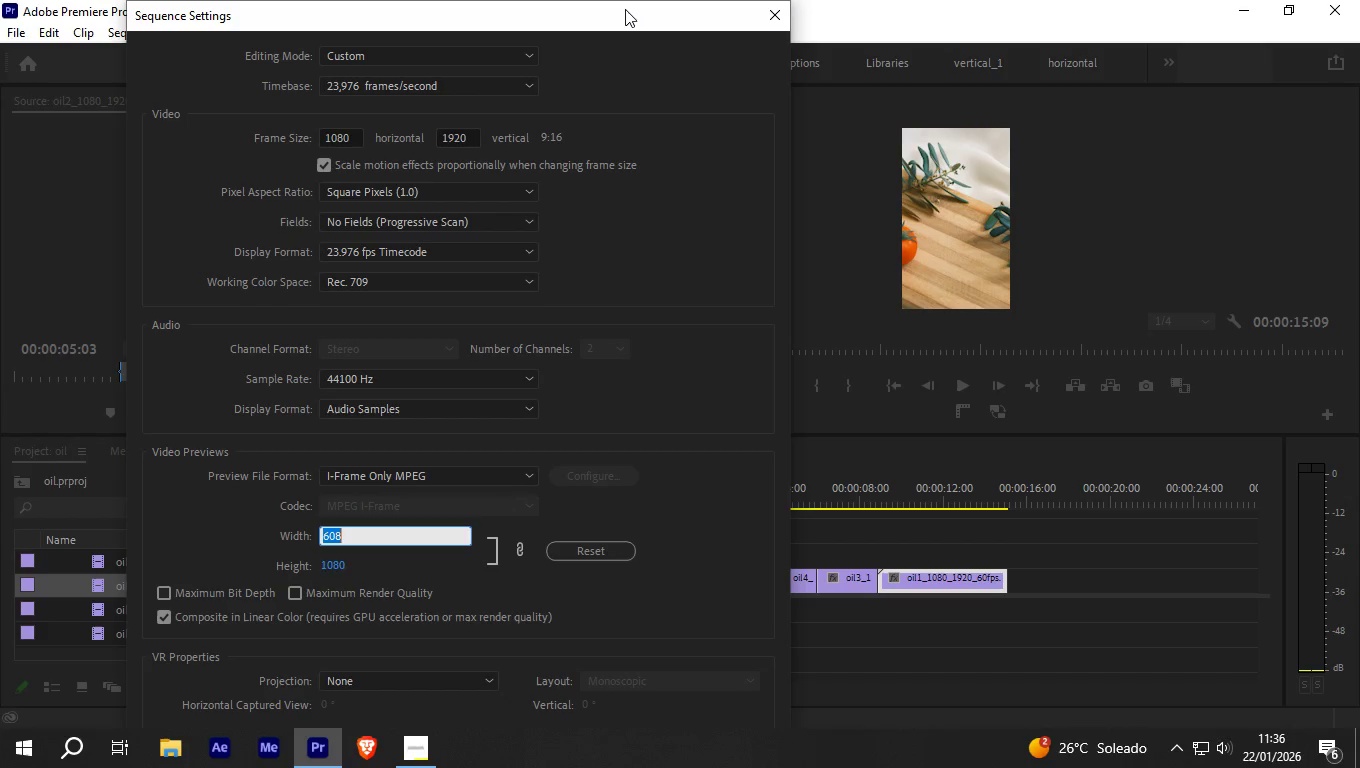 
key(Tab)
 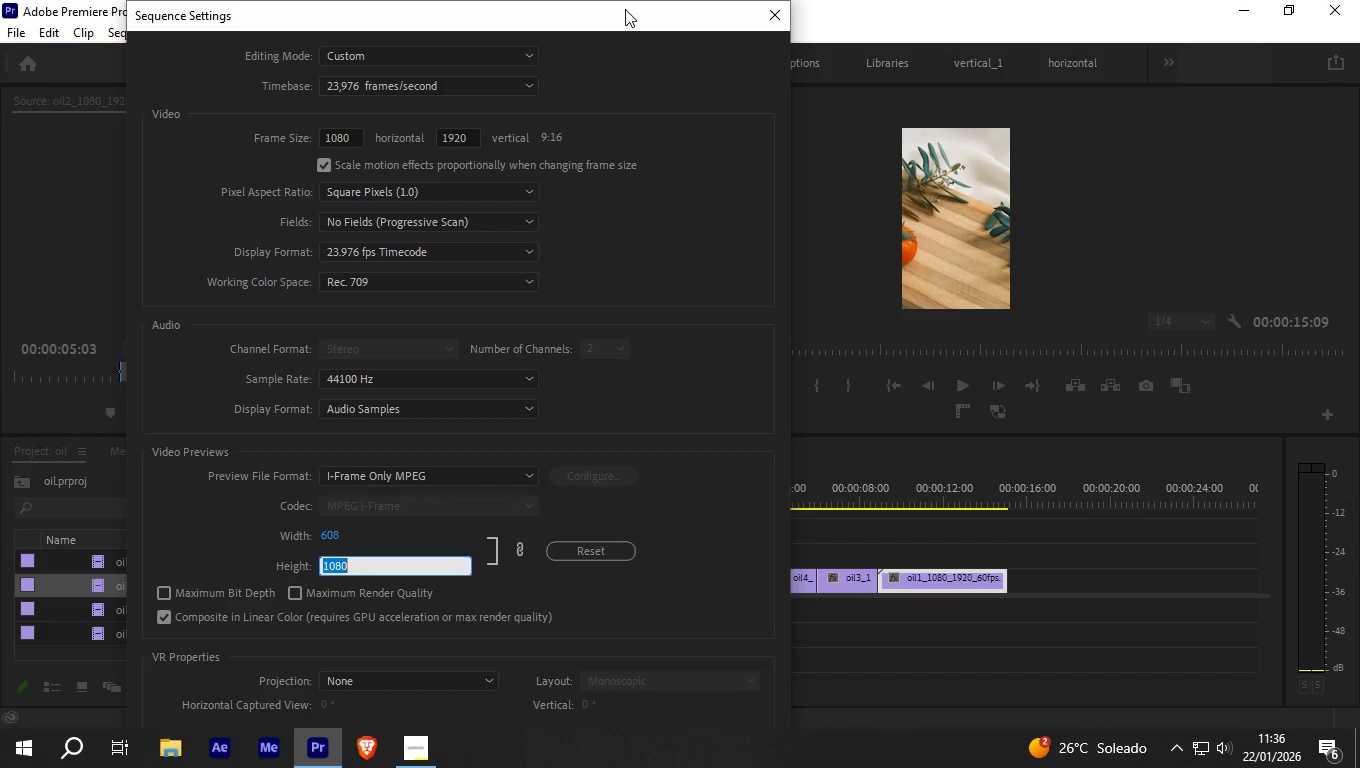 
key(Tab)
 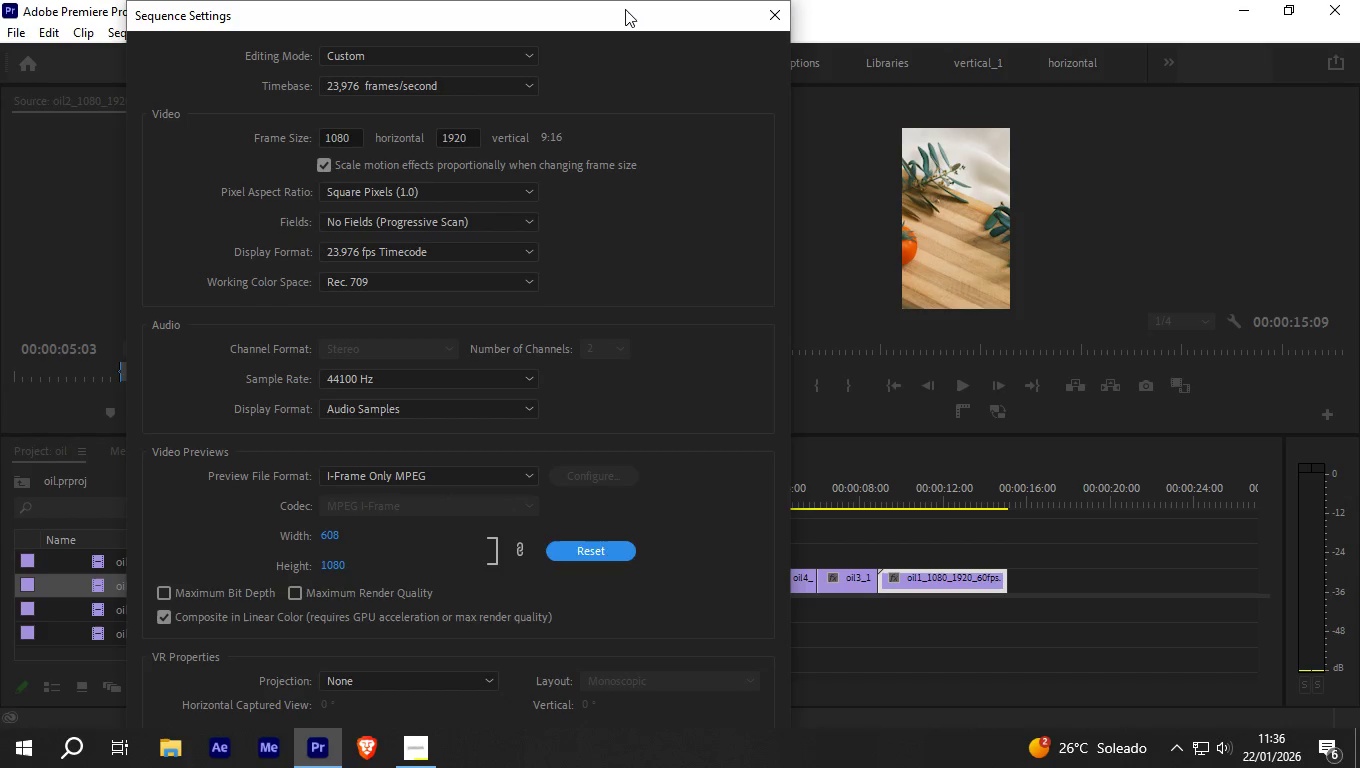 
key(Tab)
 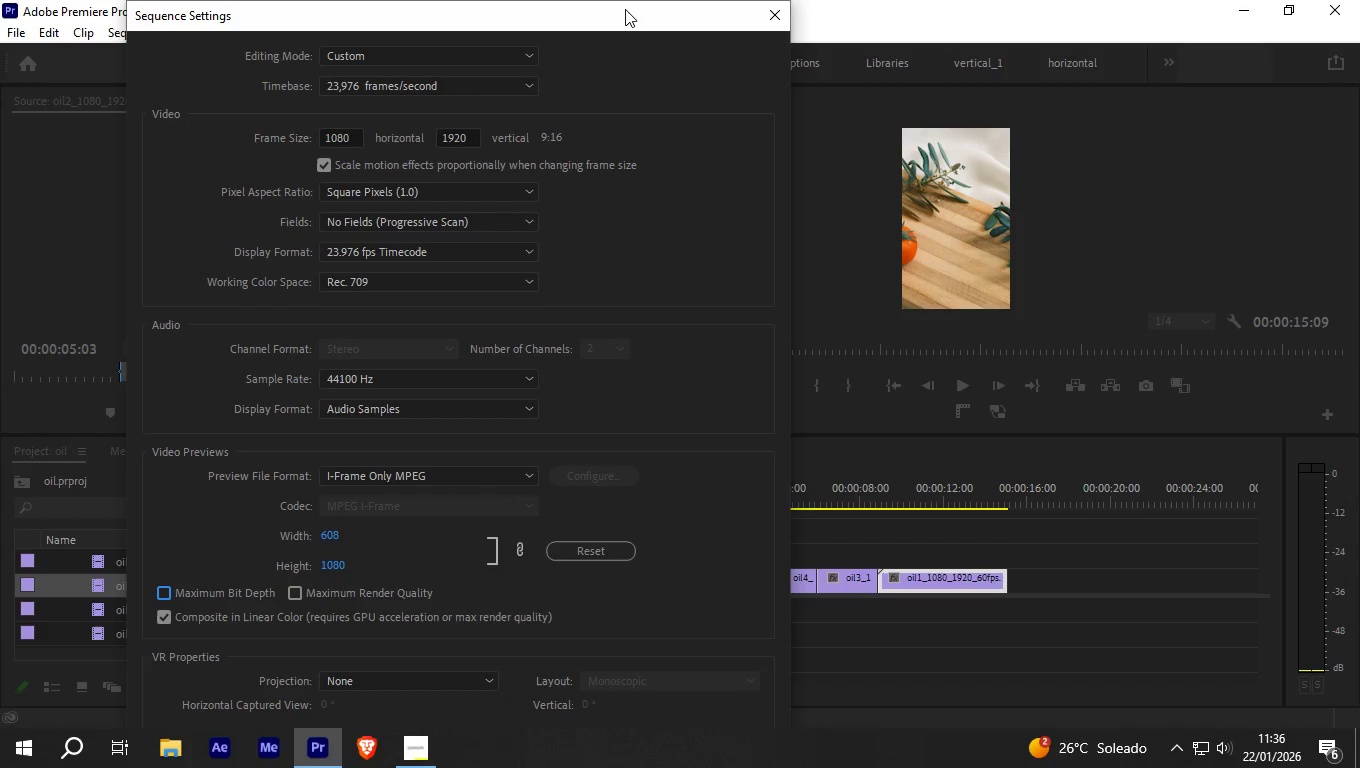 
key(Tab)
 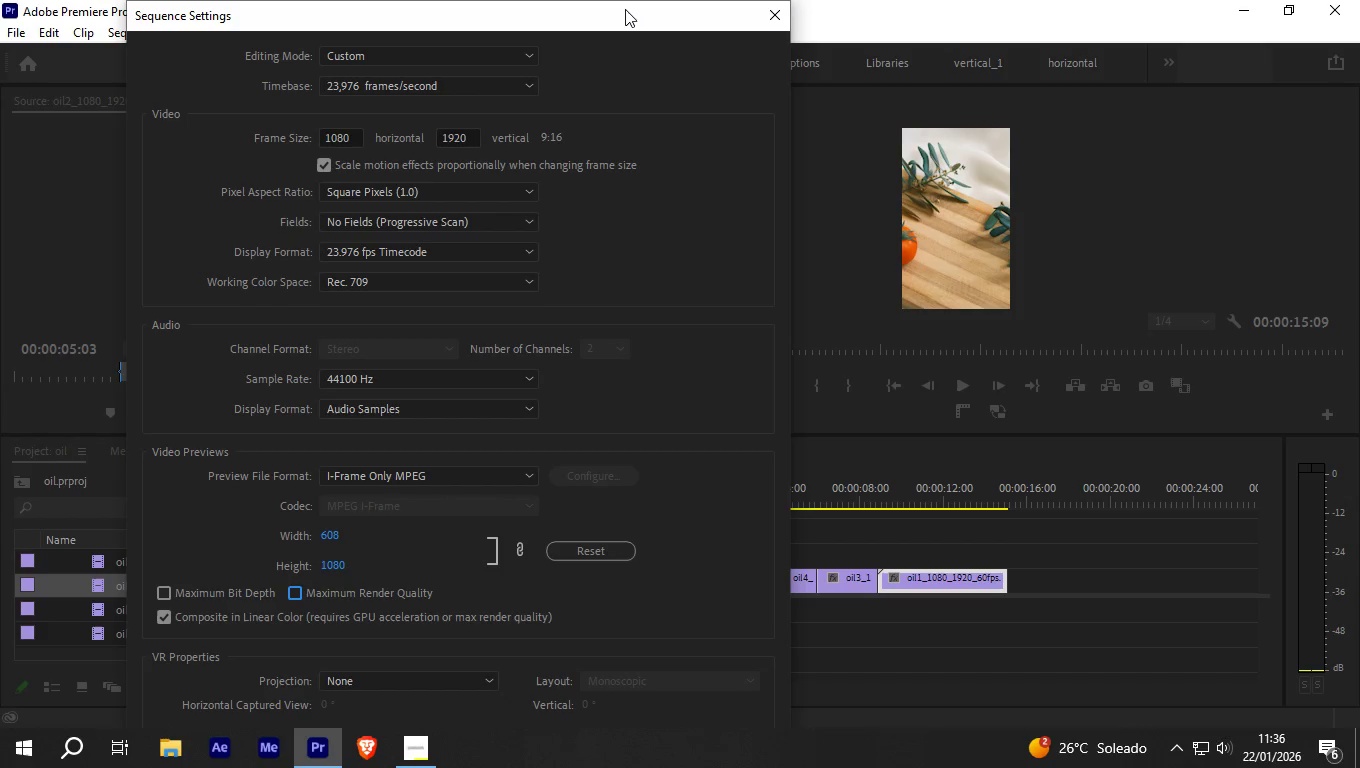 
key(Tab)
 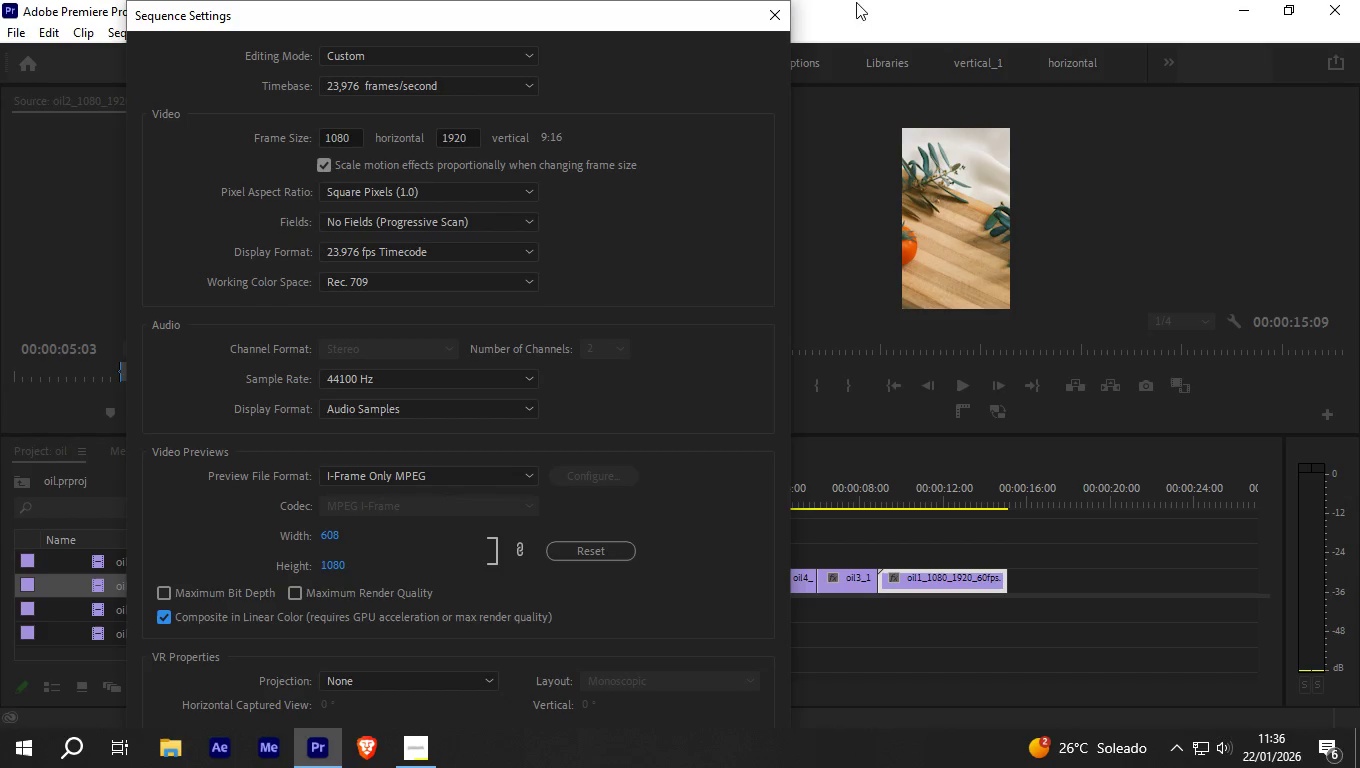 
left_click([779, 12])
 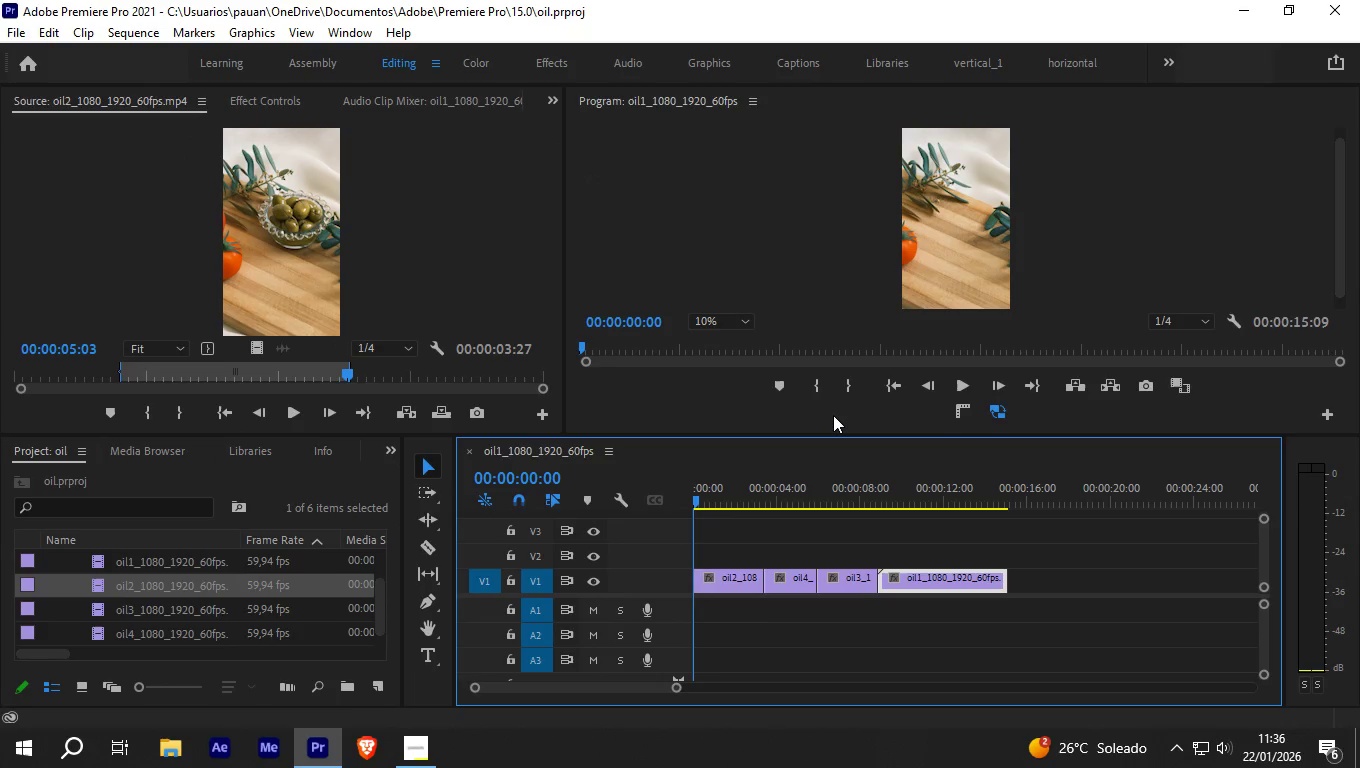 
key(Space)
 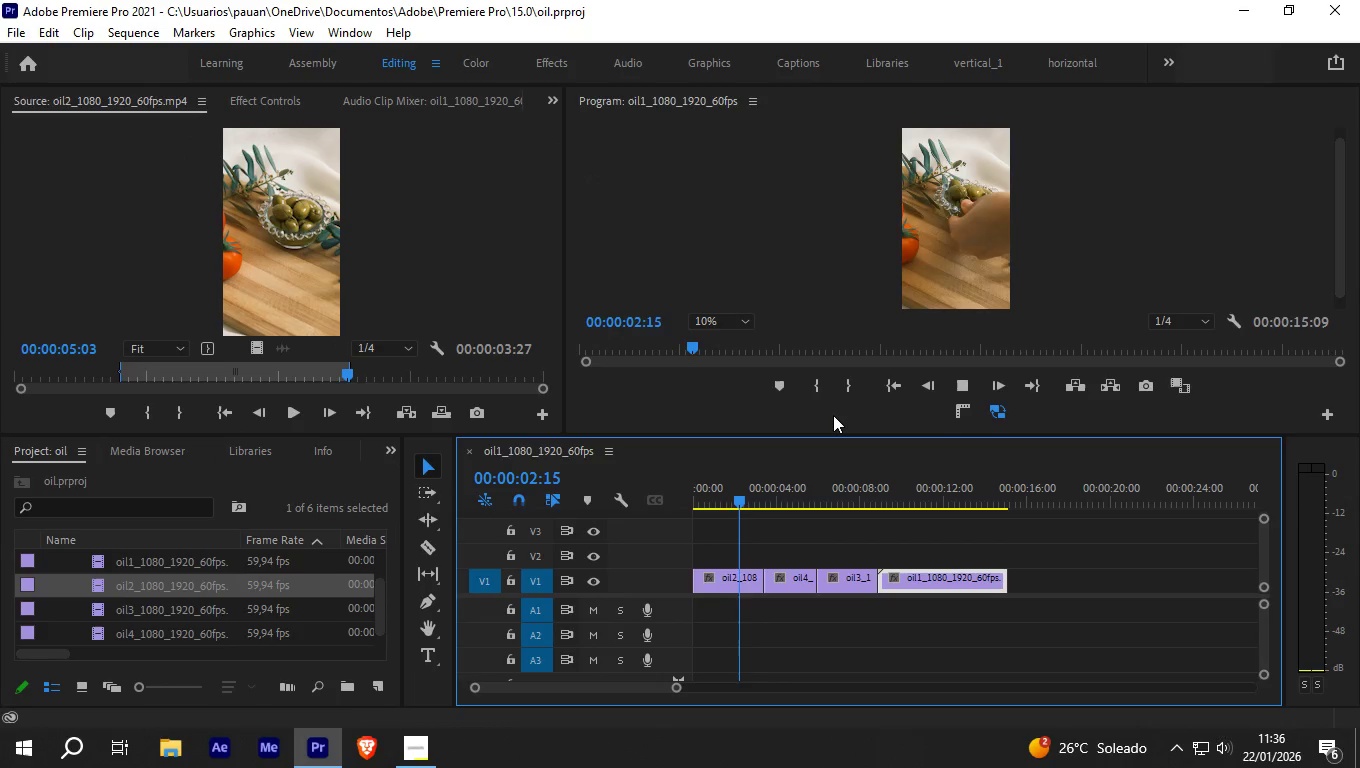 
key(Space)
 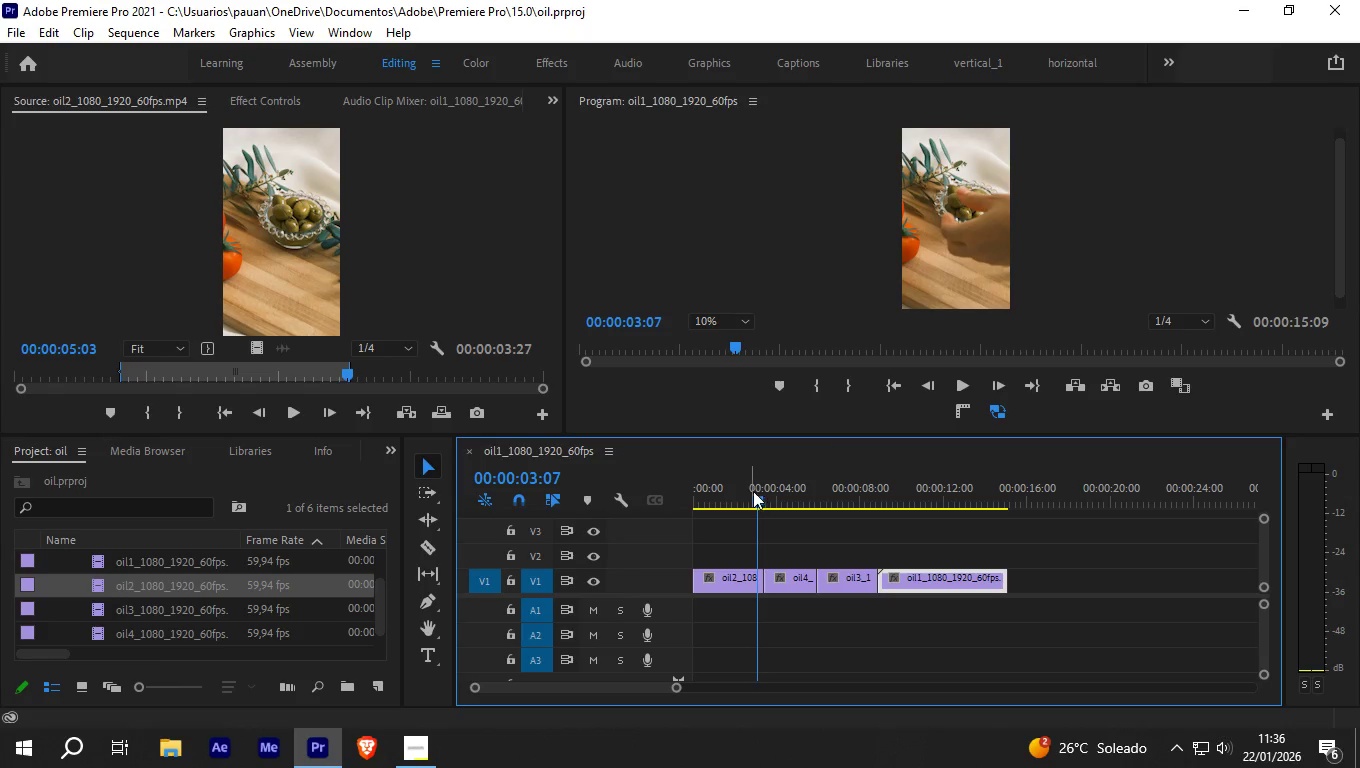 
left_click_drag(start_coordinate=[753, 499], to_coordinate=[749, 504])
 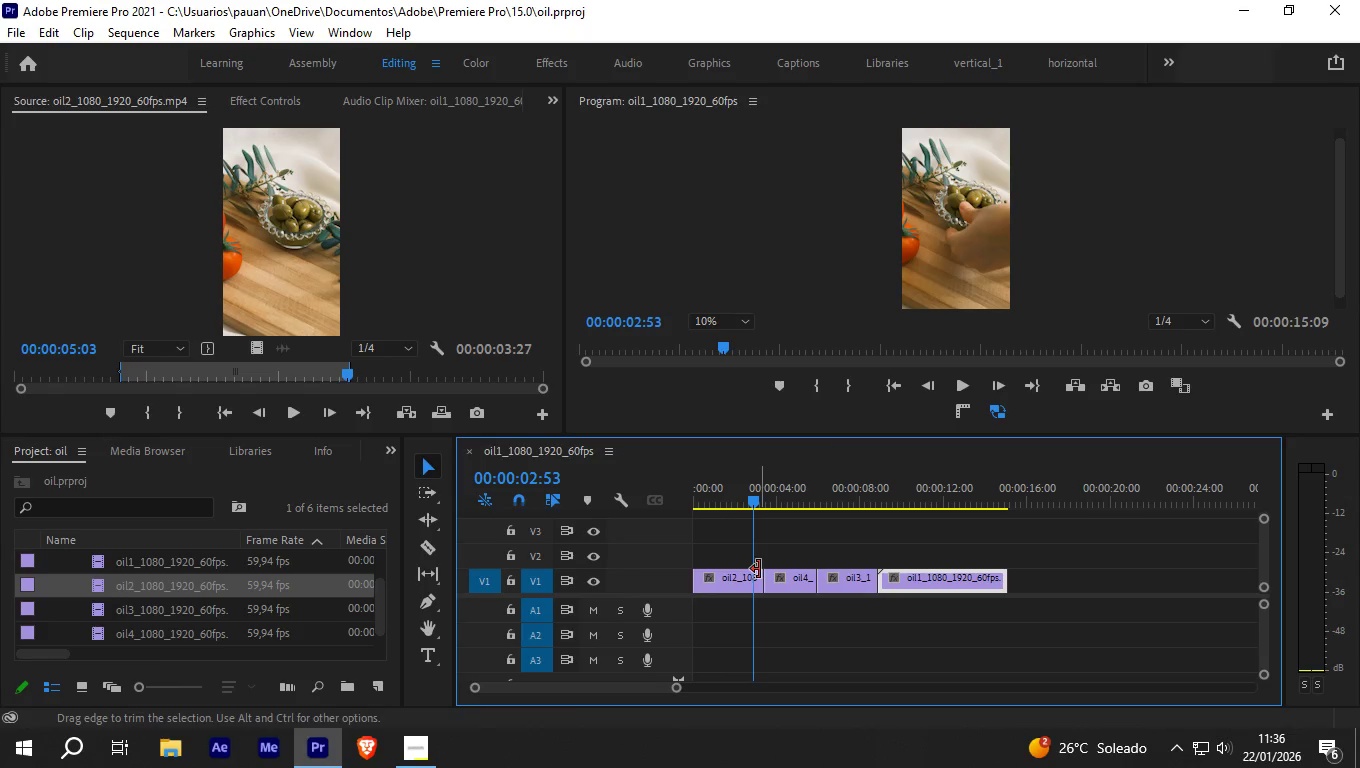 
left_click([760, 568])
 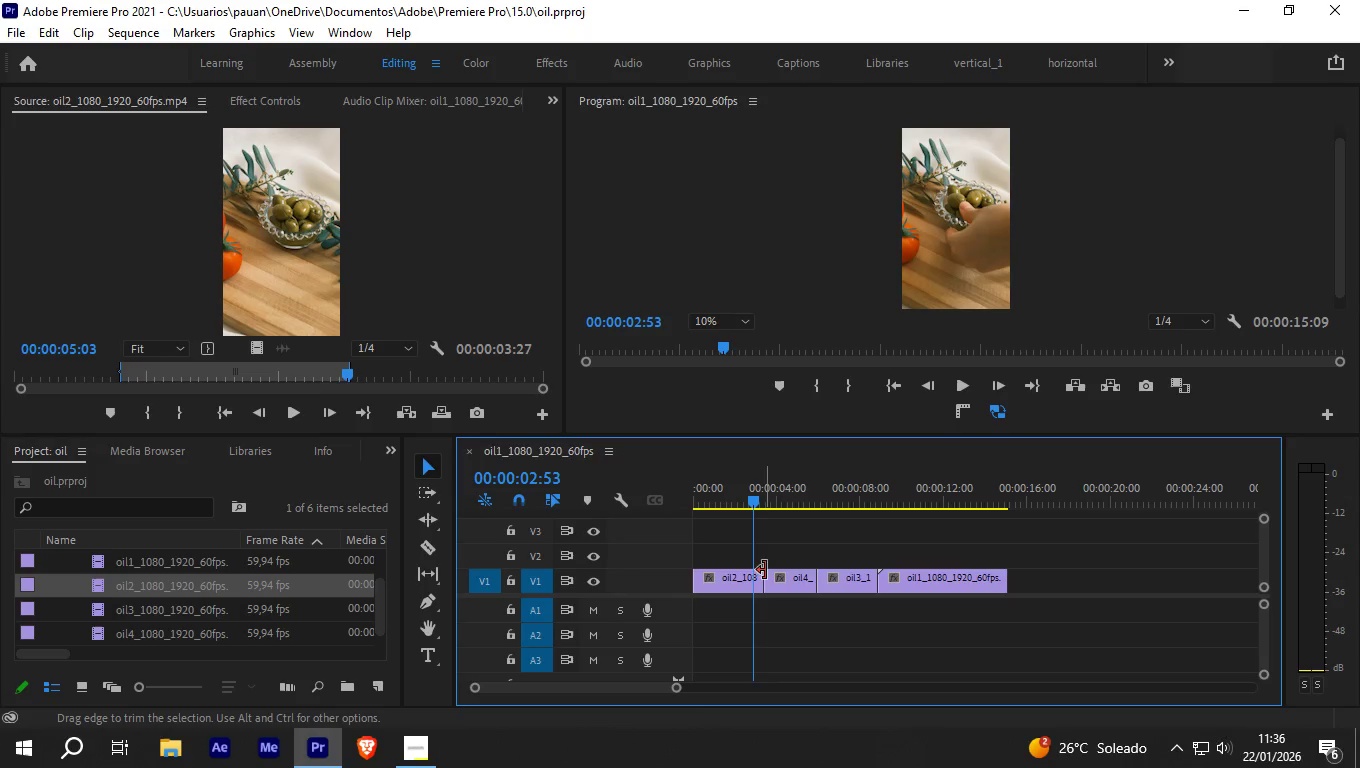 
left_click_drag(start_coordinate=[765, 570], to_coordinate=[751, 568])
 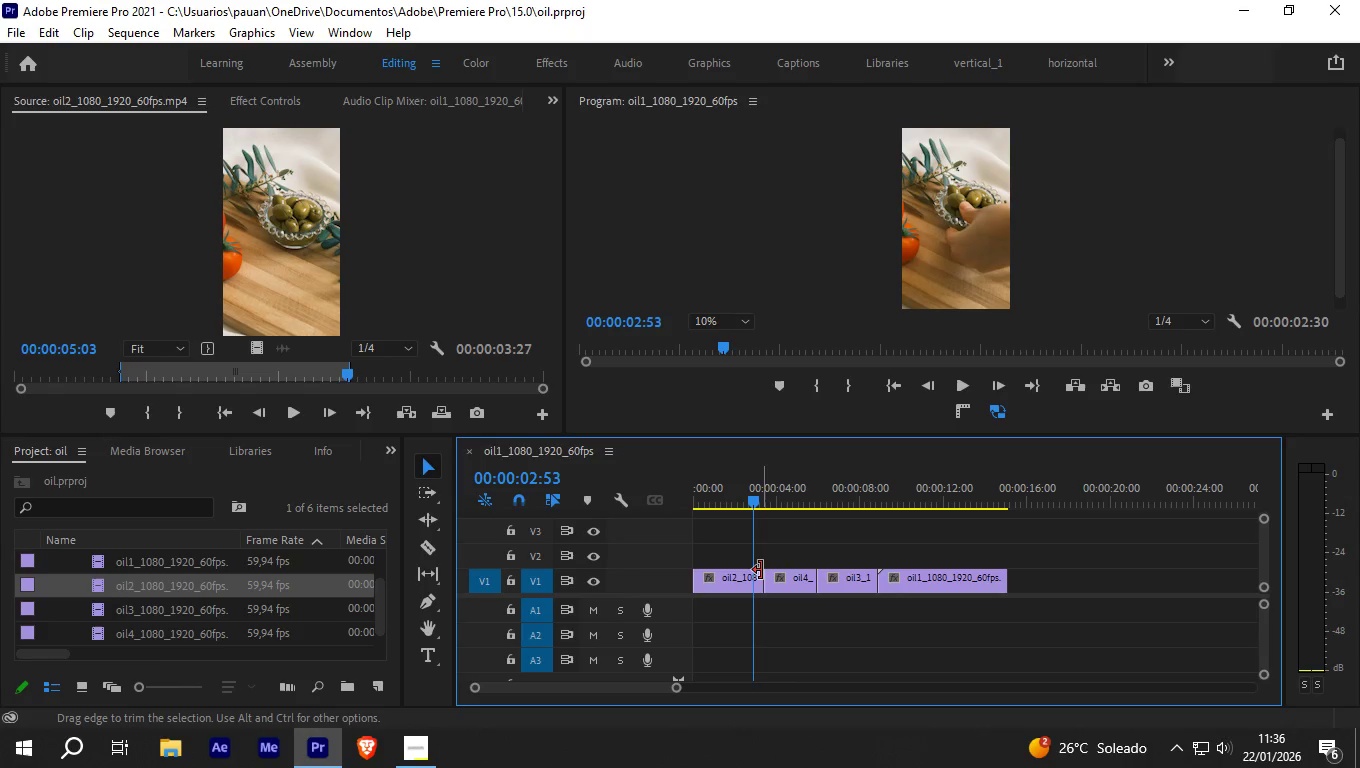 
left_click_drag(start_coordinate=[761, 570], to_coordinate=[746, 570])
 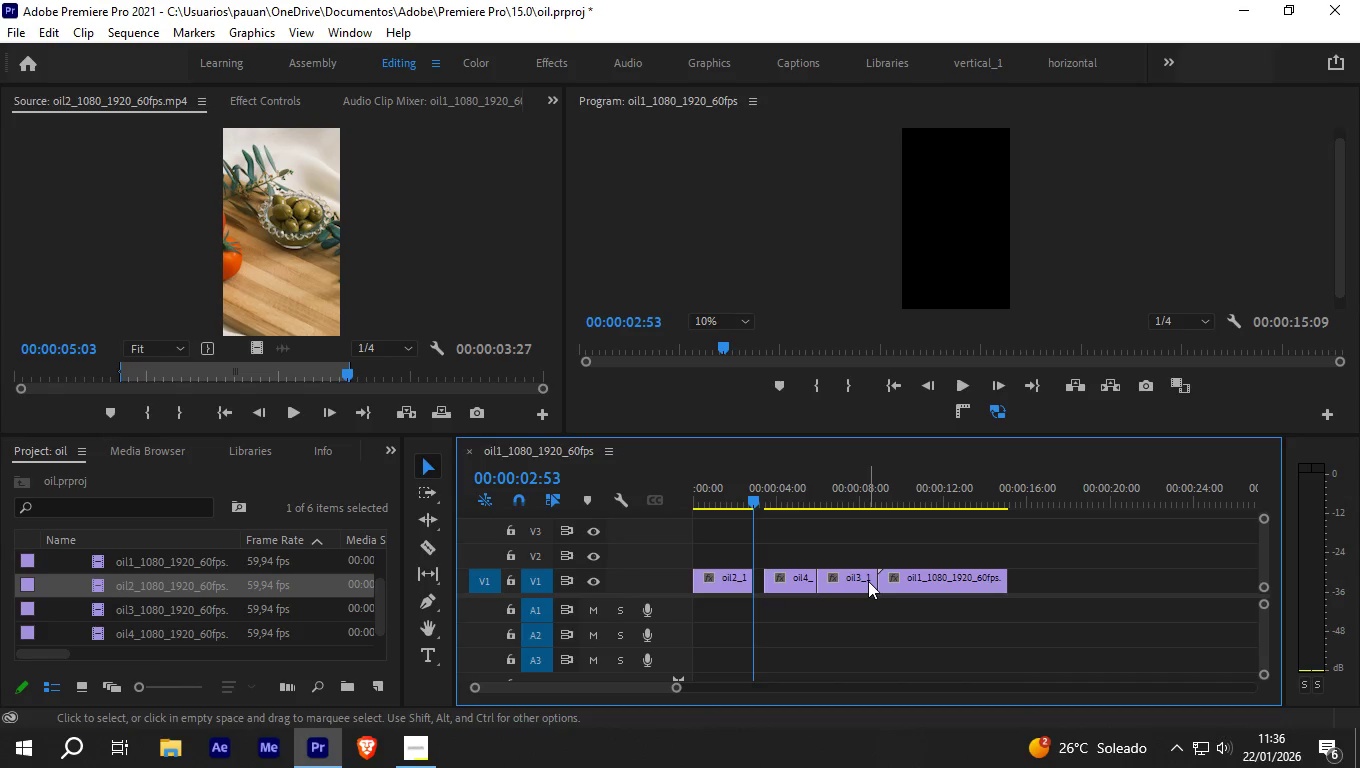 
key(Space)
 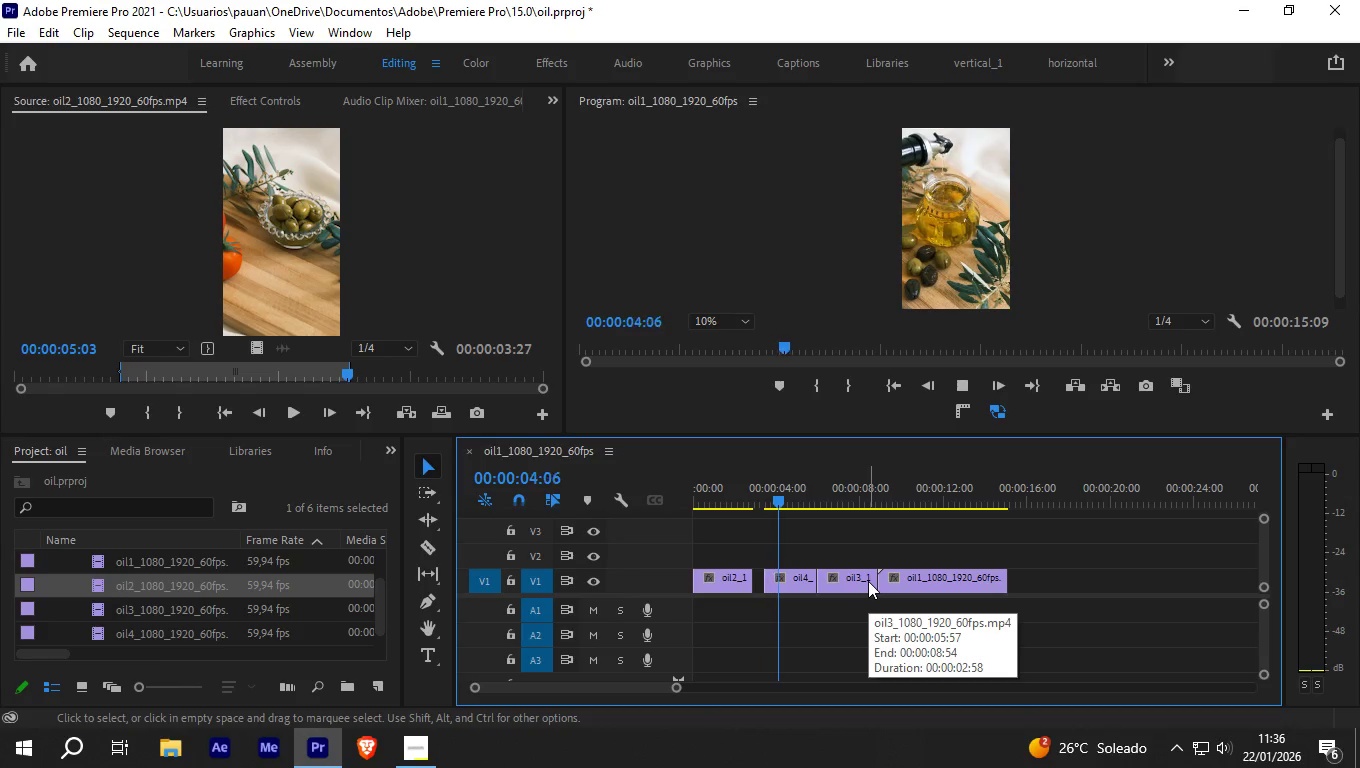 
key(Space)
 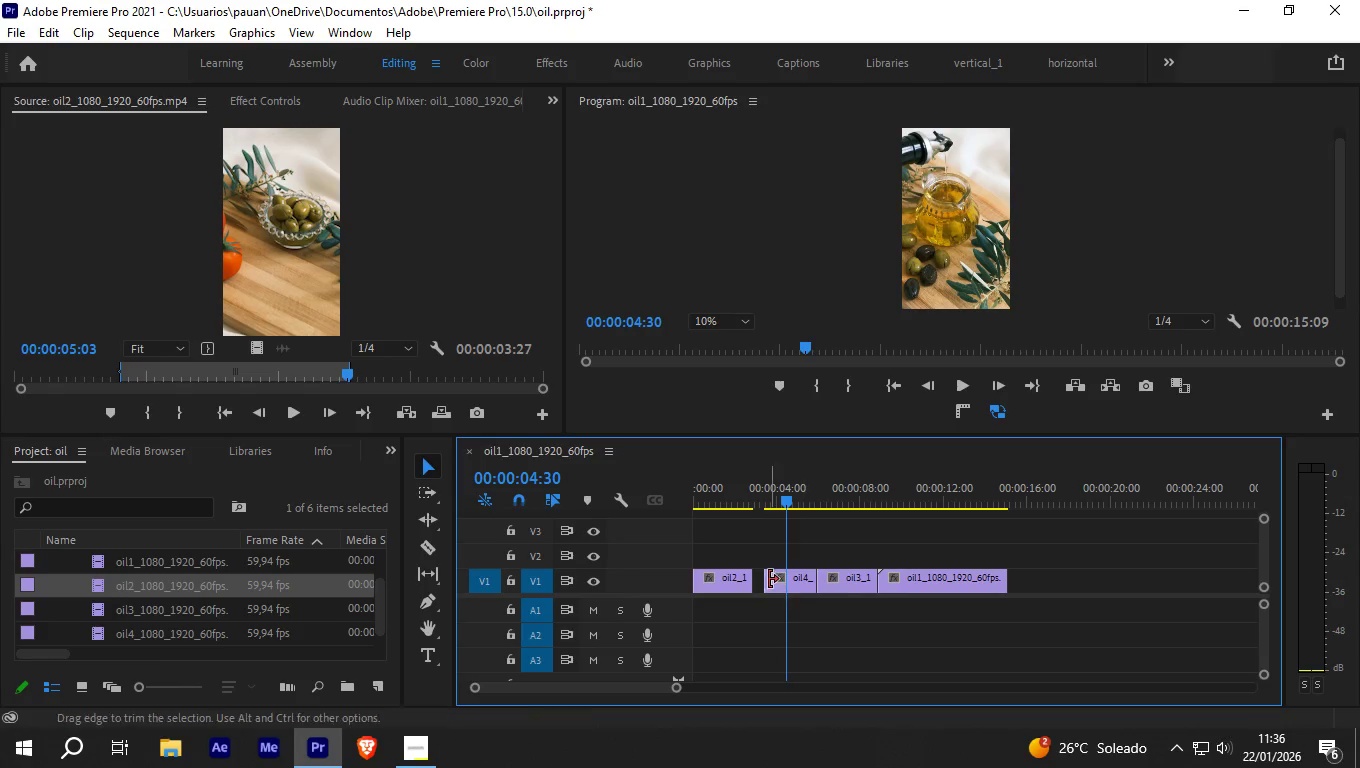 
left_click_drag(start_coordinate=[769, 577], to_coordinate=[778, 577])
 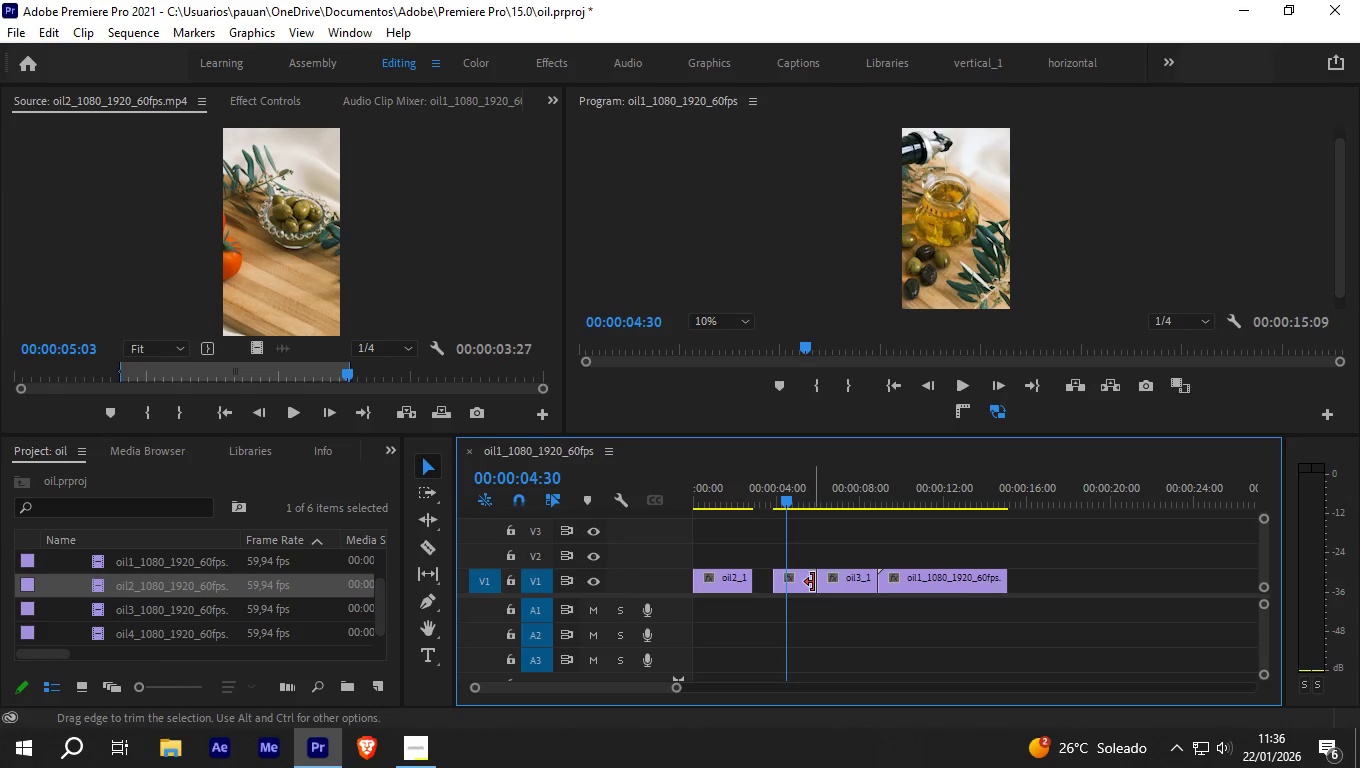 
left_click_drag(start_coordinate=[813, 583], to_coordinate=[794, 584])
 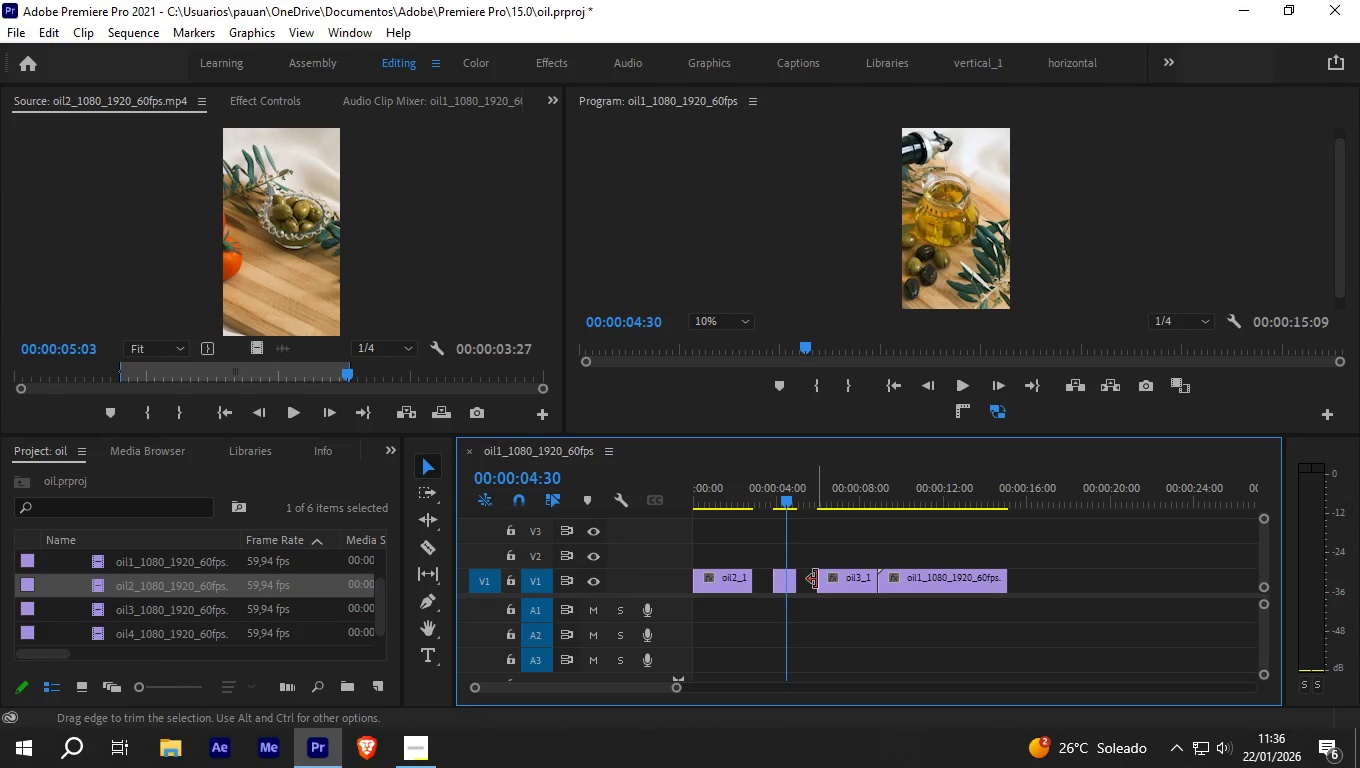 
key(Control+Z)
 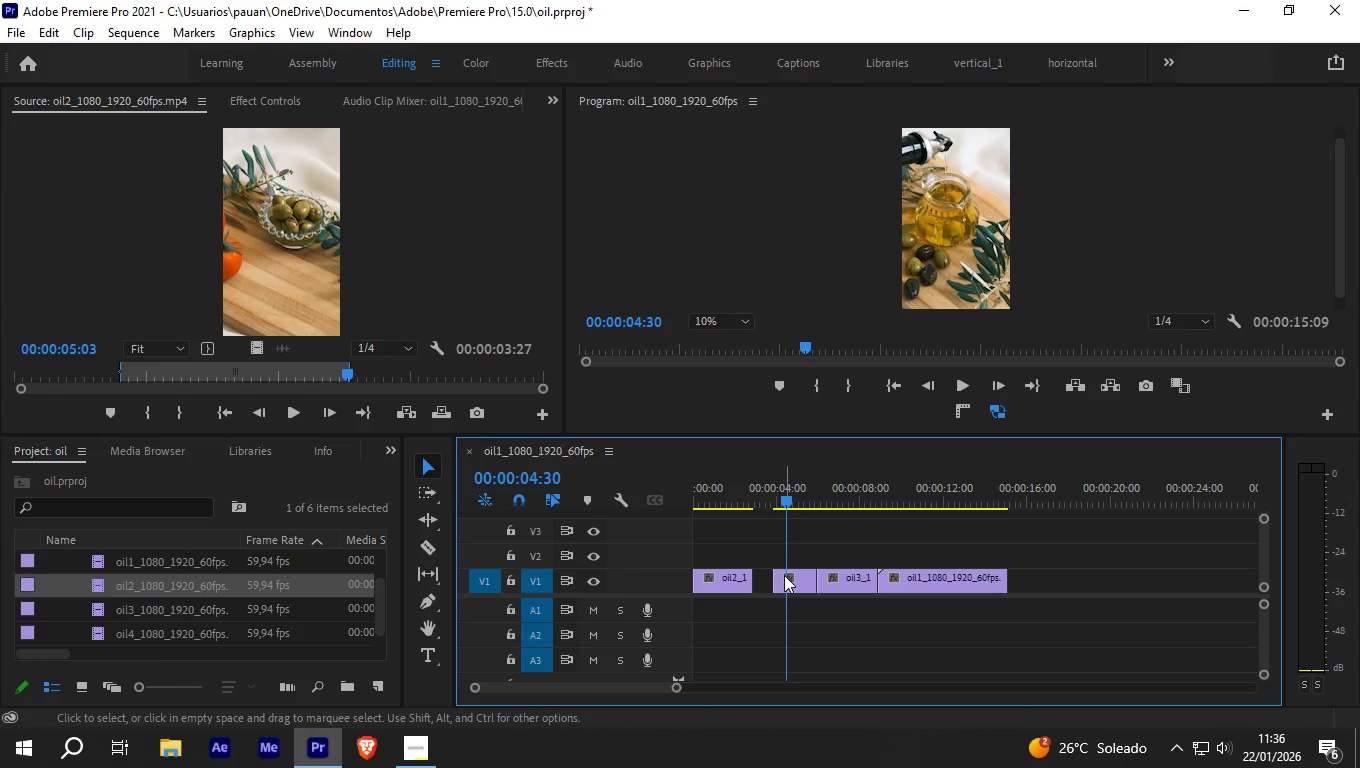 
left_click_drag(start_coordinate=[784, 575], to_coordinate=[767, 580])
 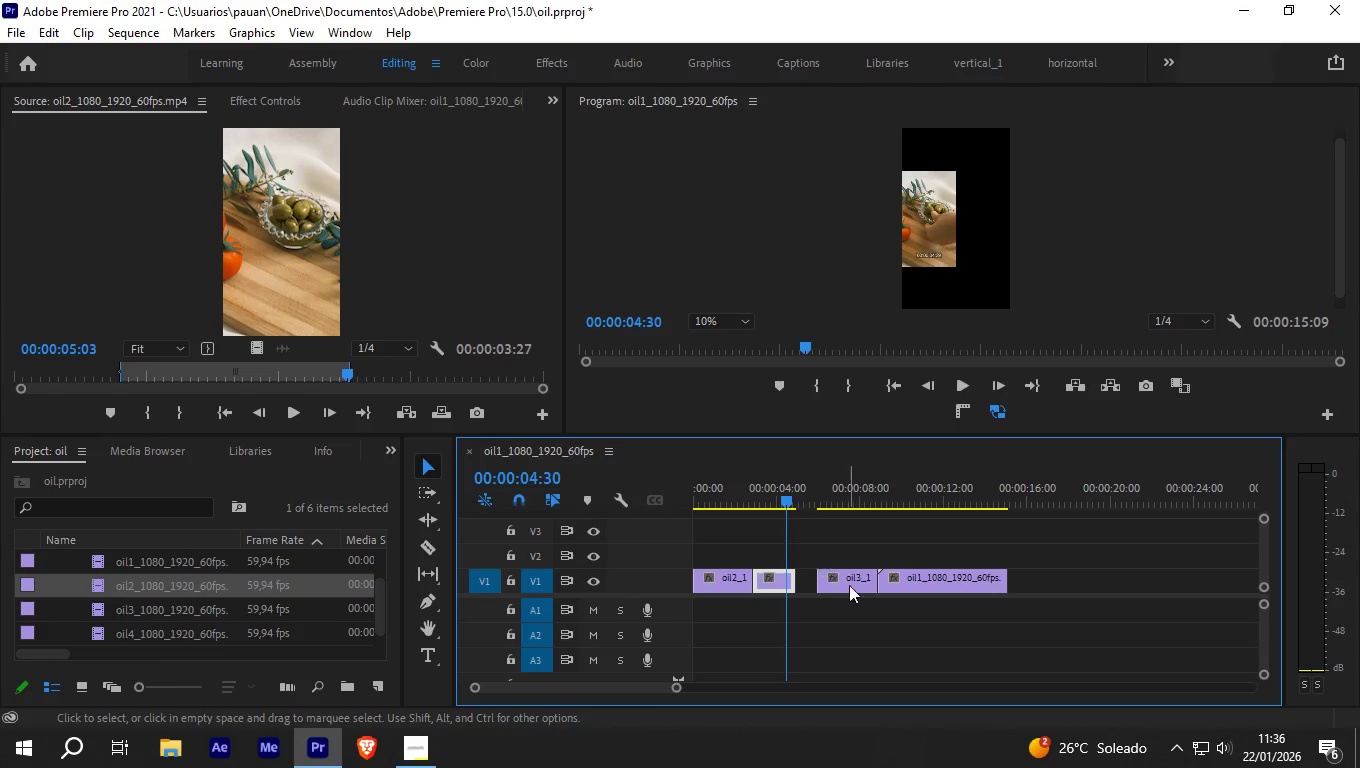 
left_click_drag(start_coordinate=[850, 586], to_coordinate=[833, 587])
 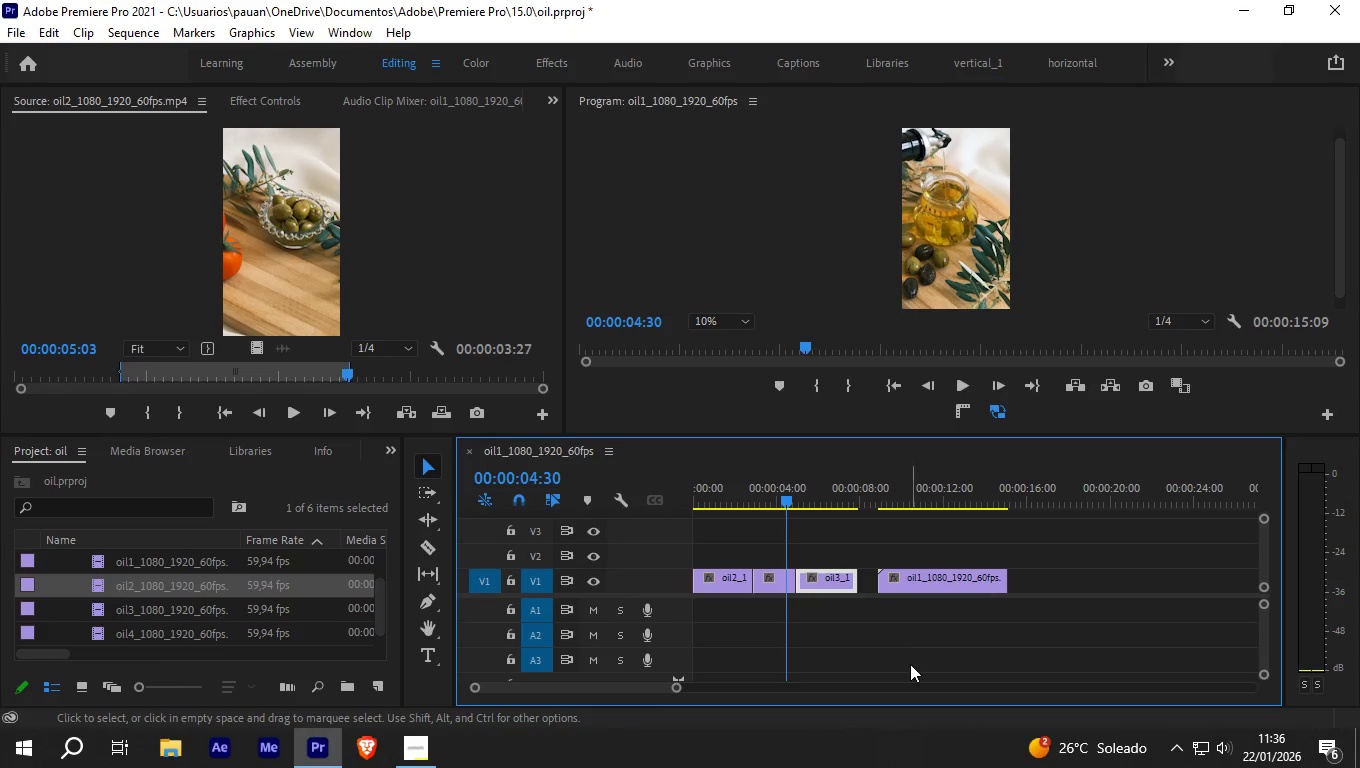 
key(Space)
 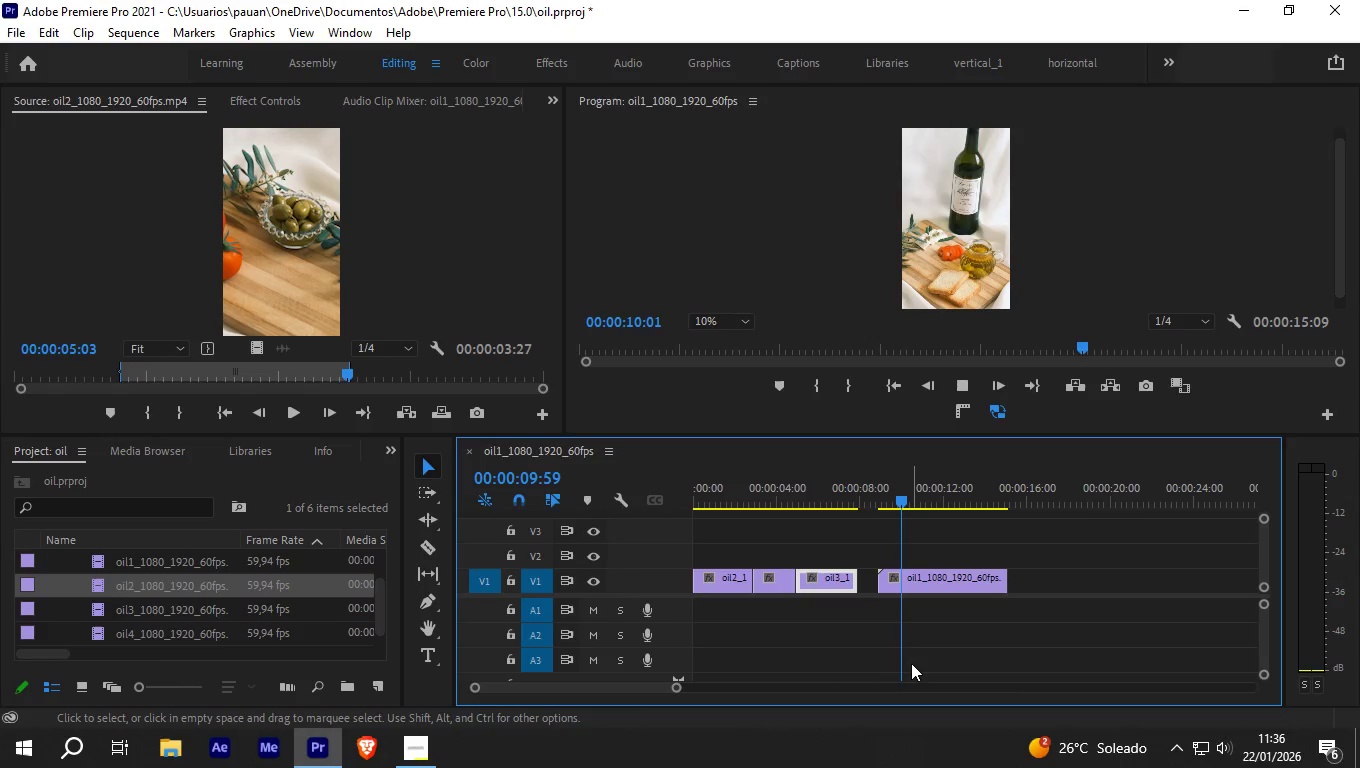 
wait(7.45)
 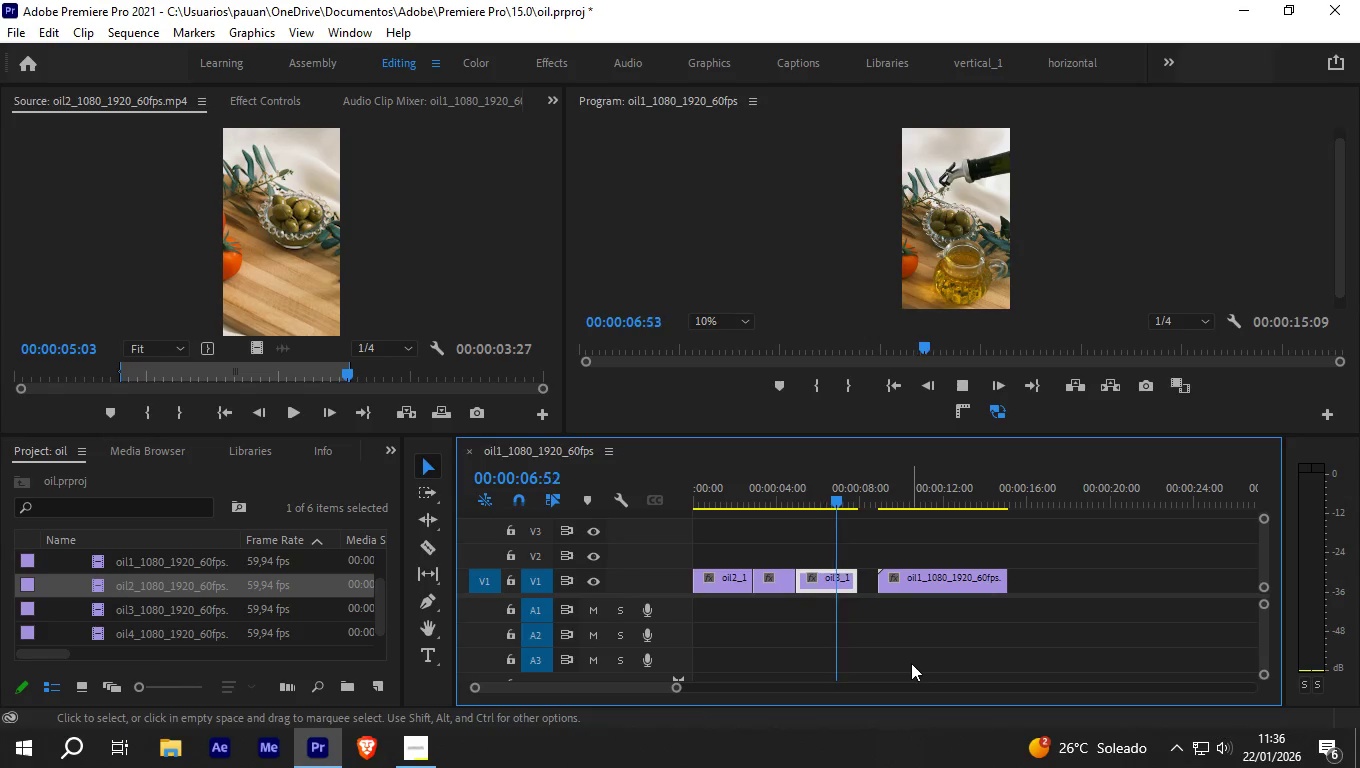 
key(Space)
 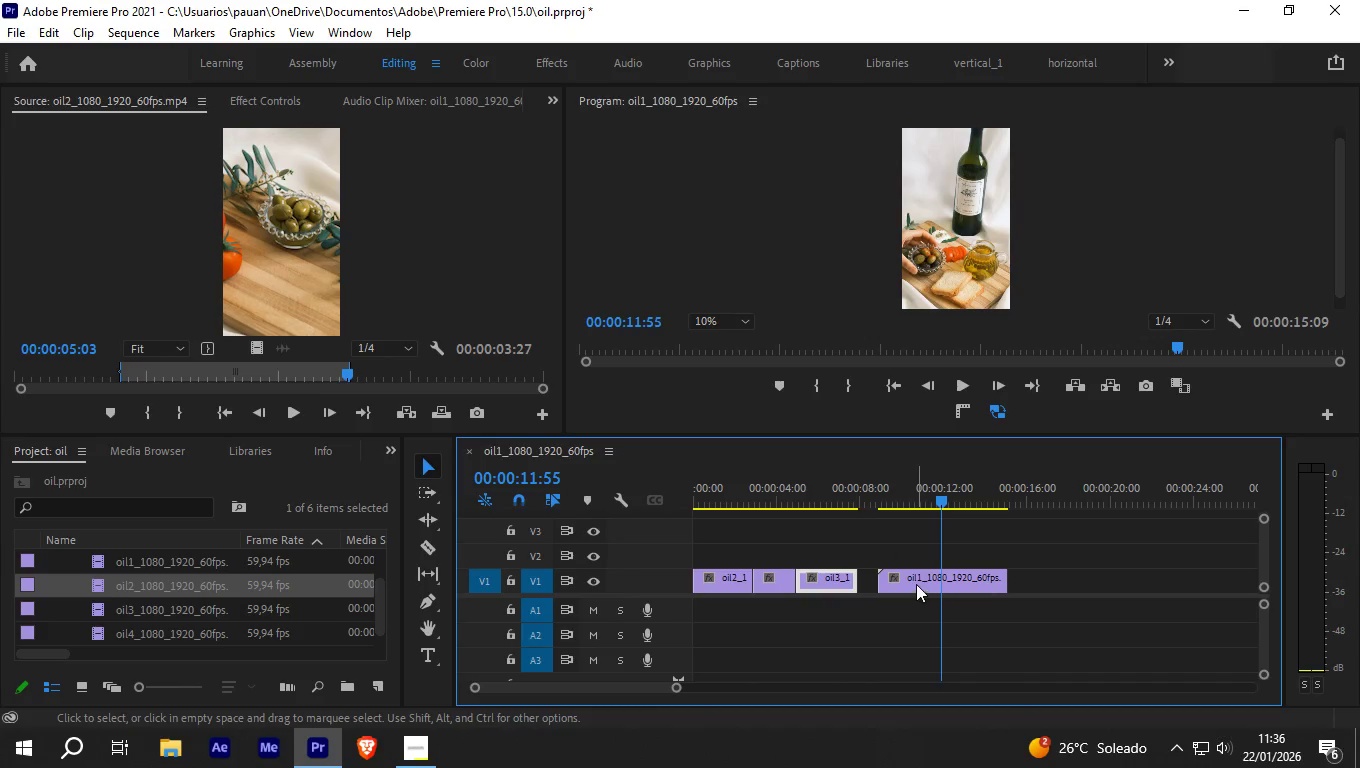 
left_click_drag(start_coordinate=[913, 583], to_coordinate=[891, 585])
 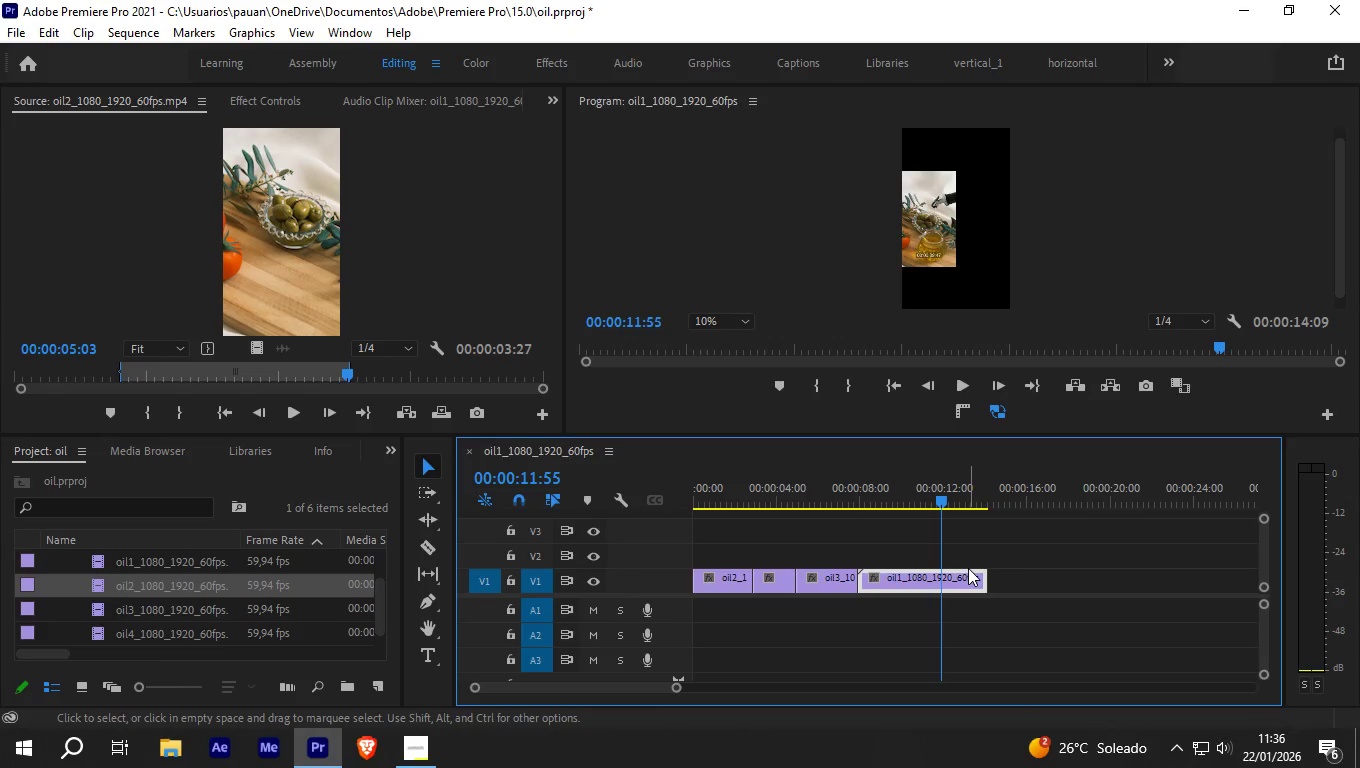 
key(Space)
 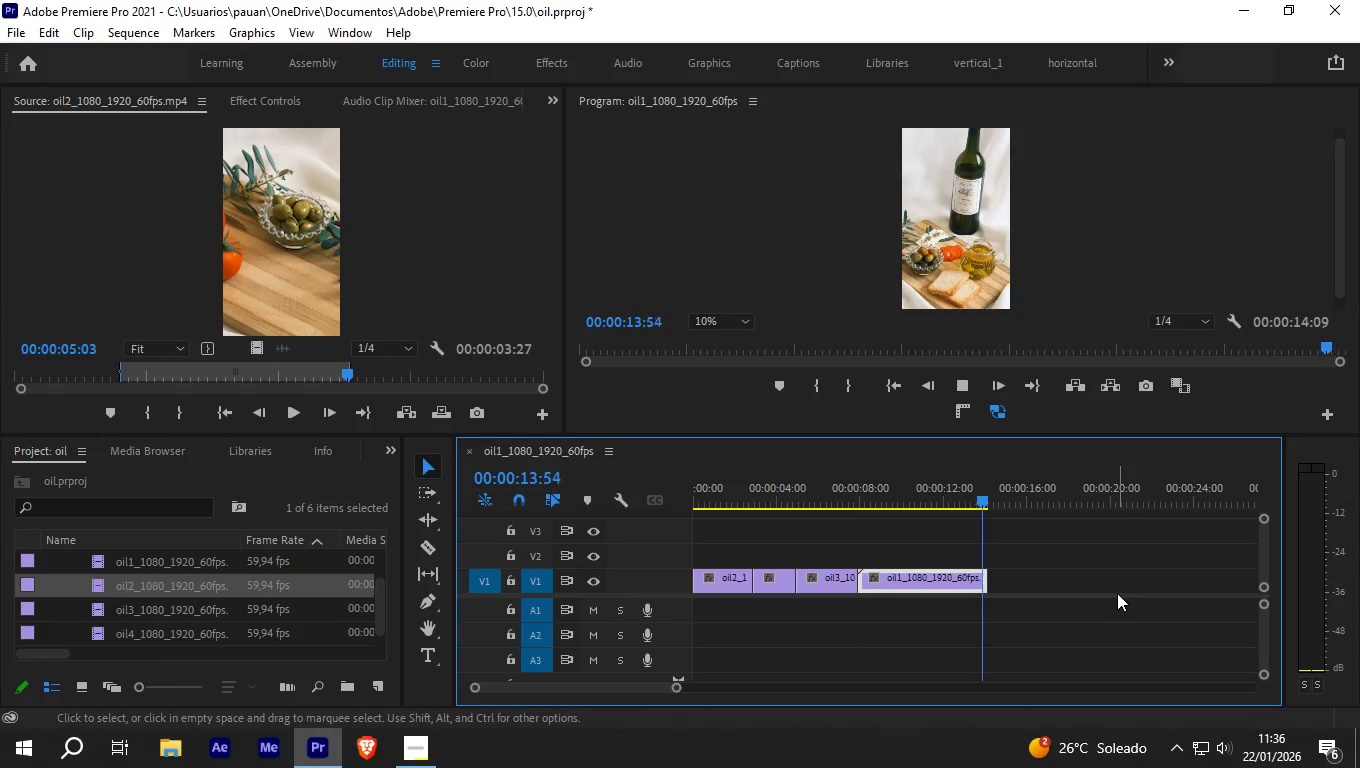 
key(Space)
 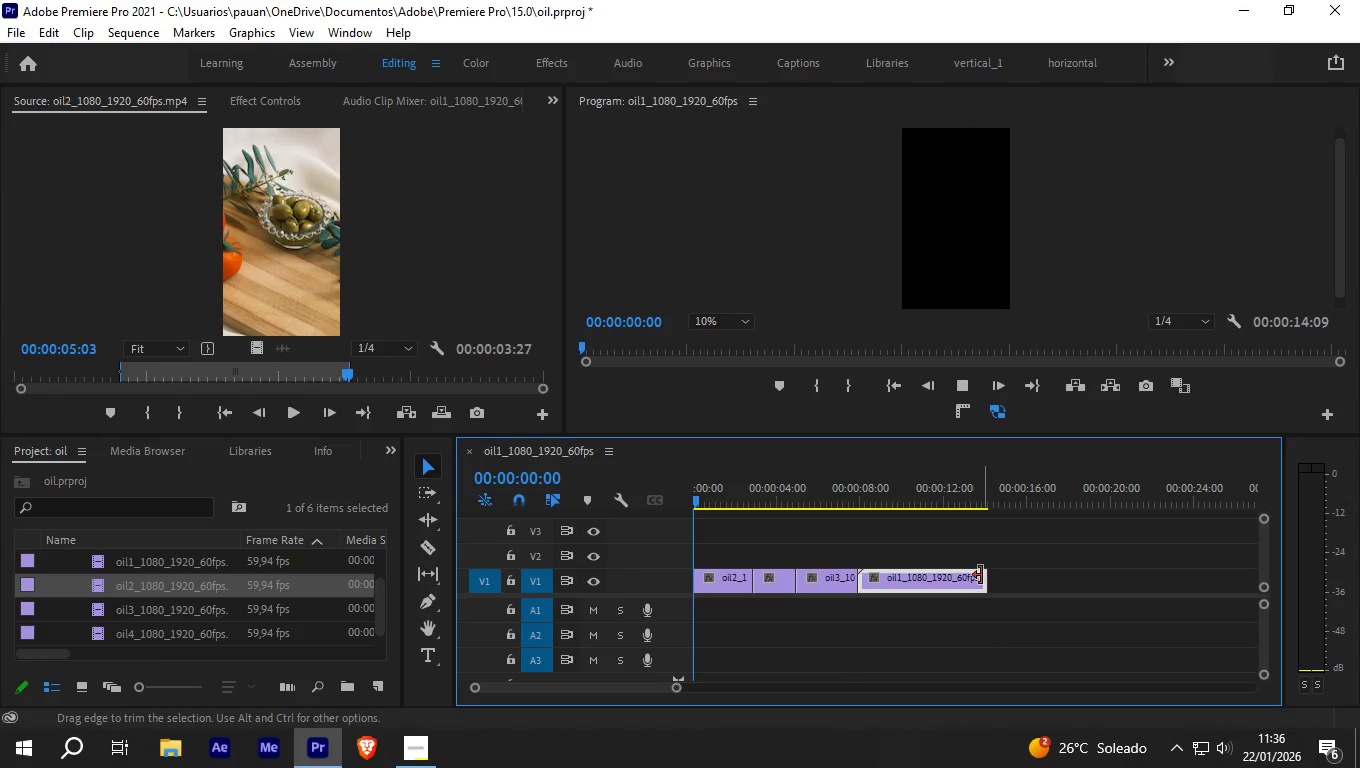 
left_click_drag(start_coordinate=[981, 575], to_coordinate=[996, 572])
 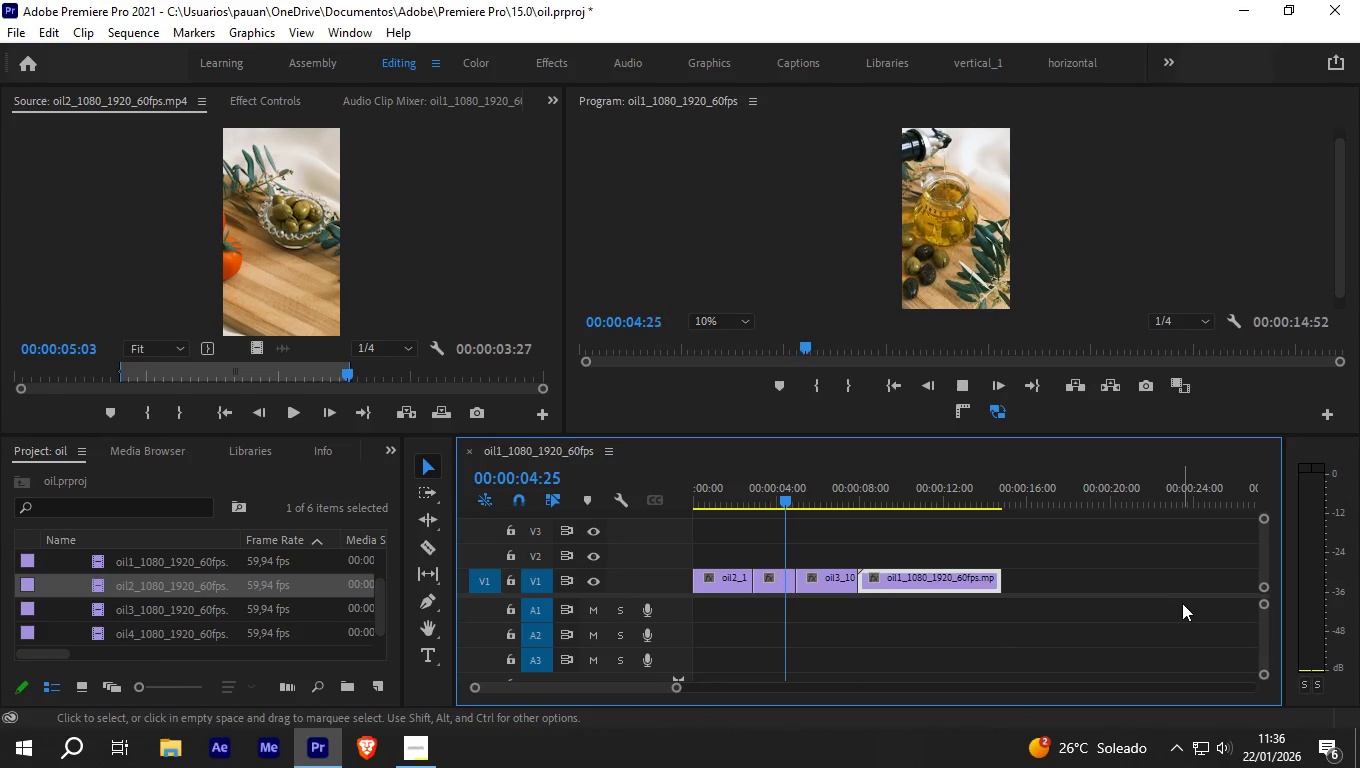 
key(Space)
 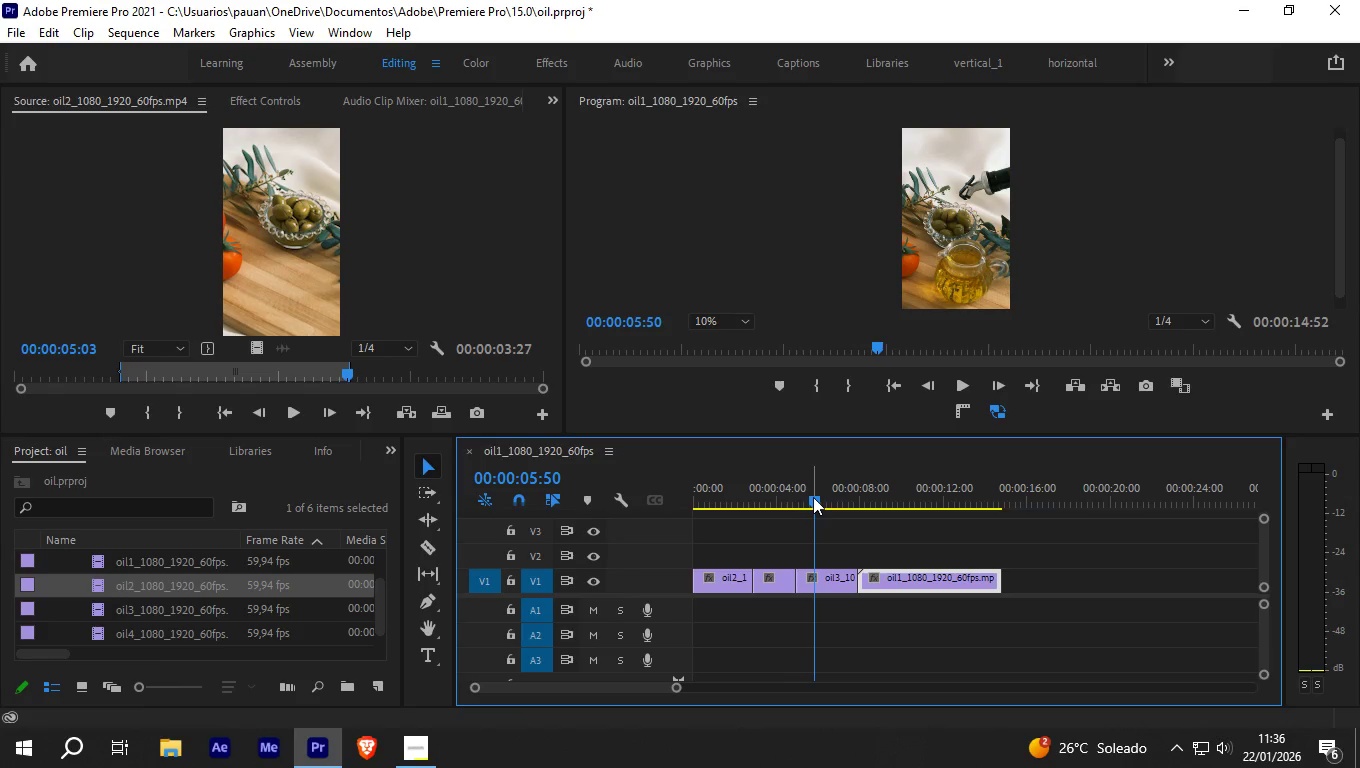 
left_click_drag(start_coordinate=[814, 495], to_coordinate=[1007, 516])
 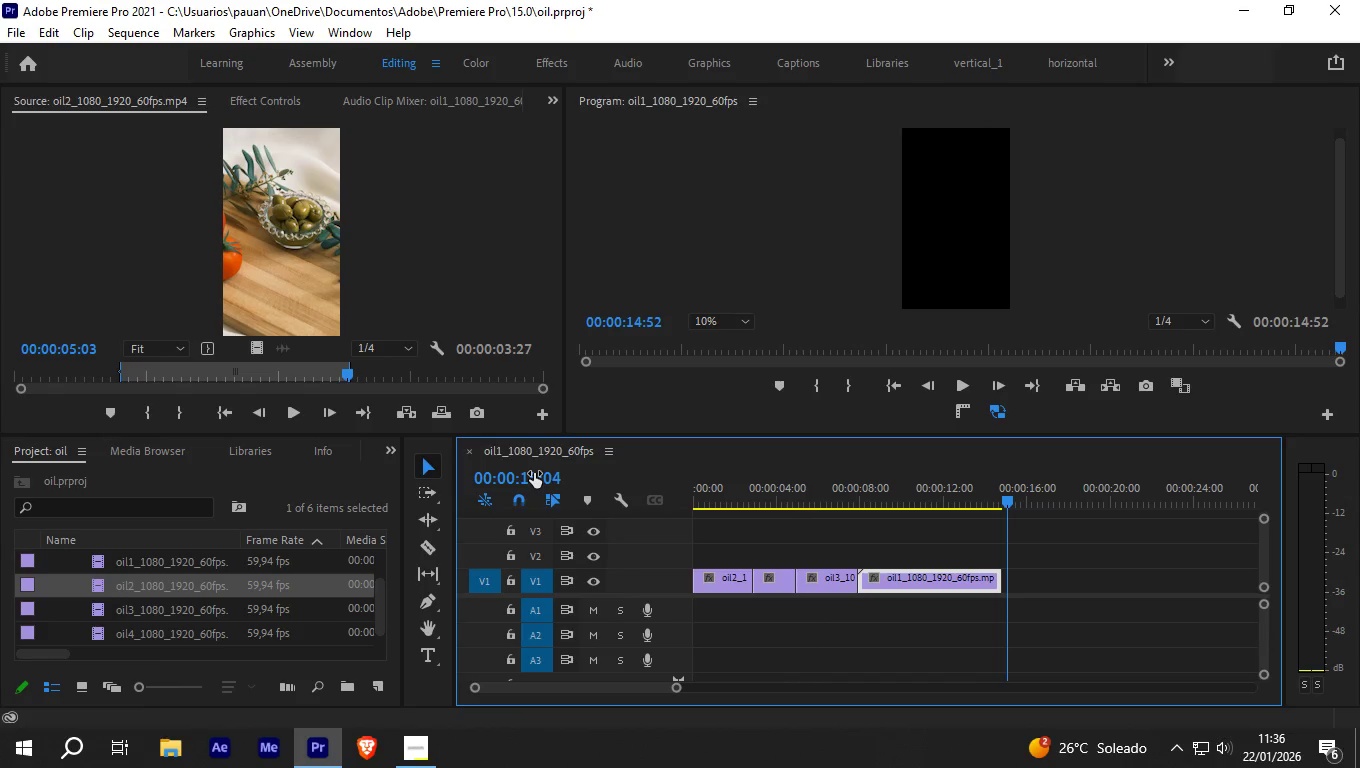 
left_click([538, 474])
 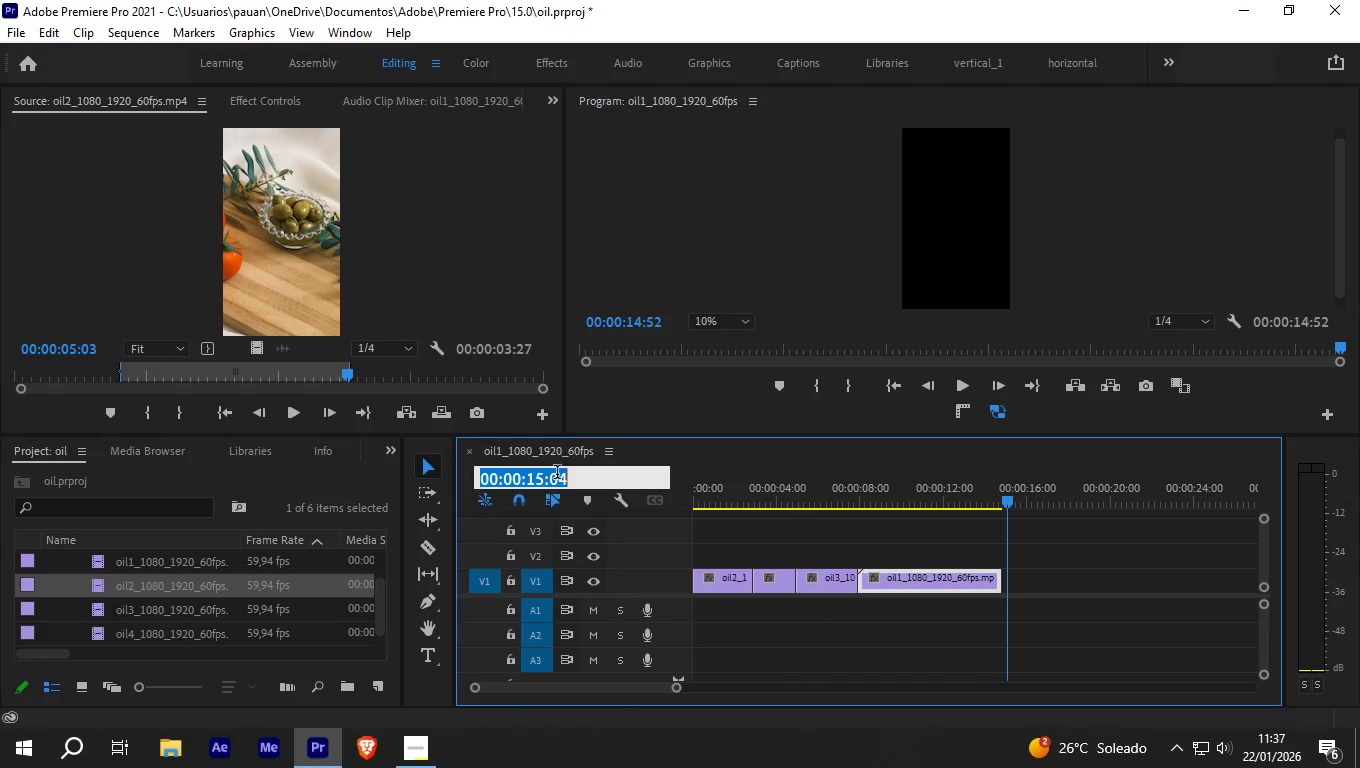 
left_click_drag(start_coordinate=[557, 473], to_coordinate=[566, 473])
 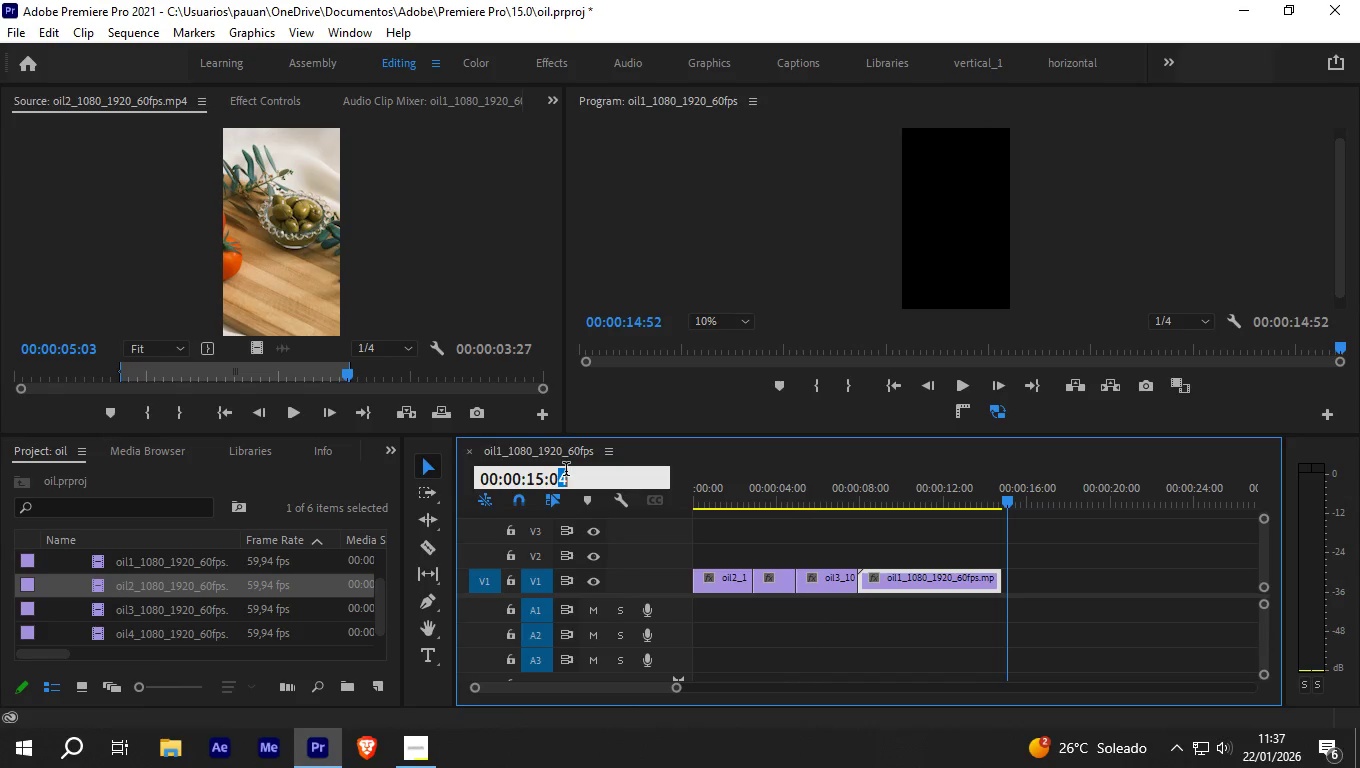 
key(Numpad0)
 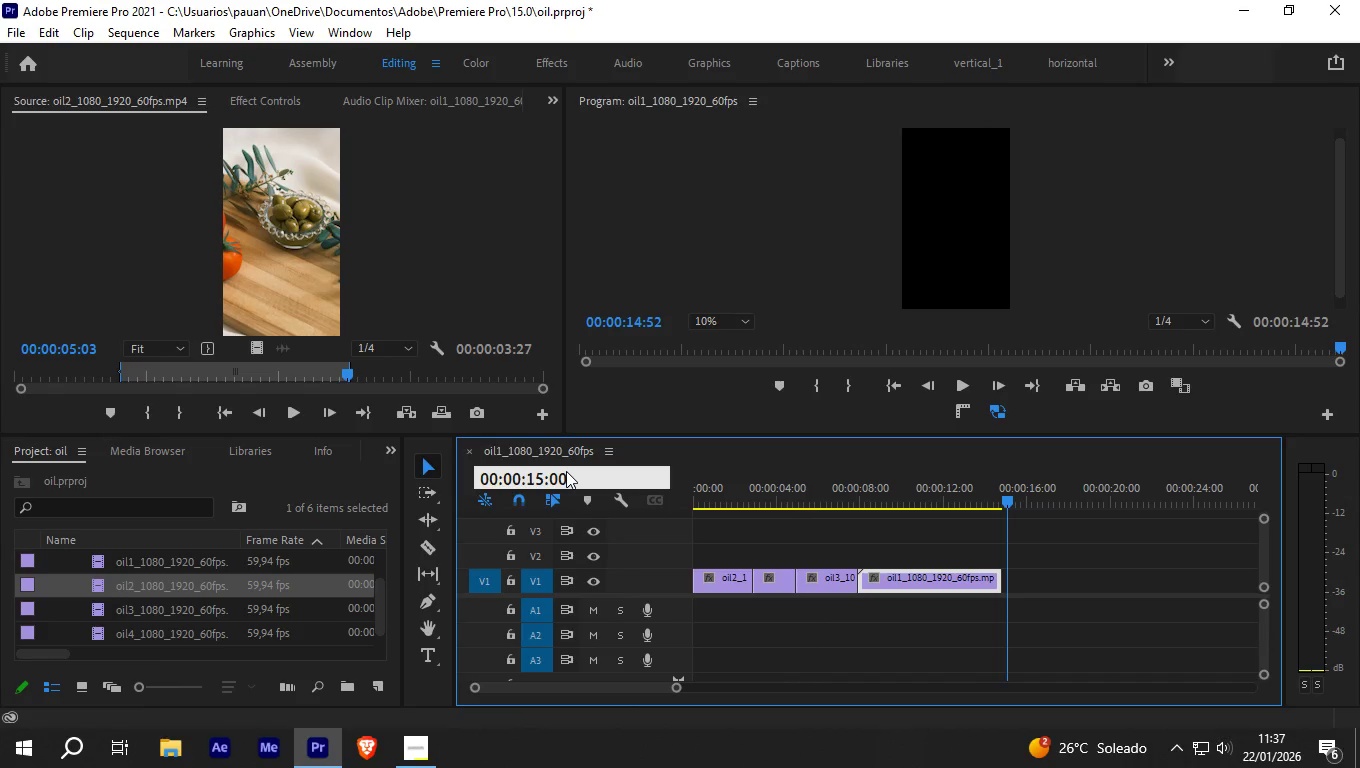 
key(NumpadEnter)
 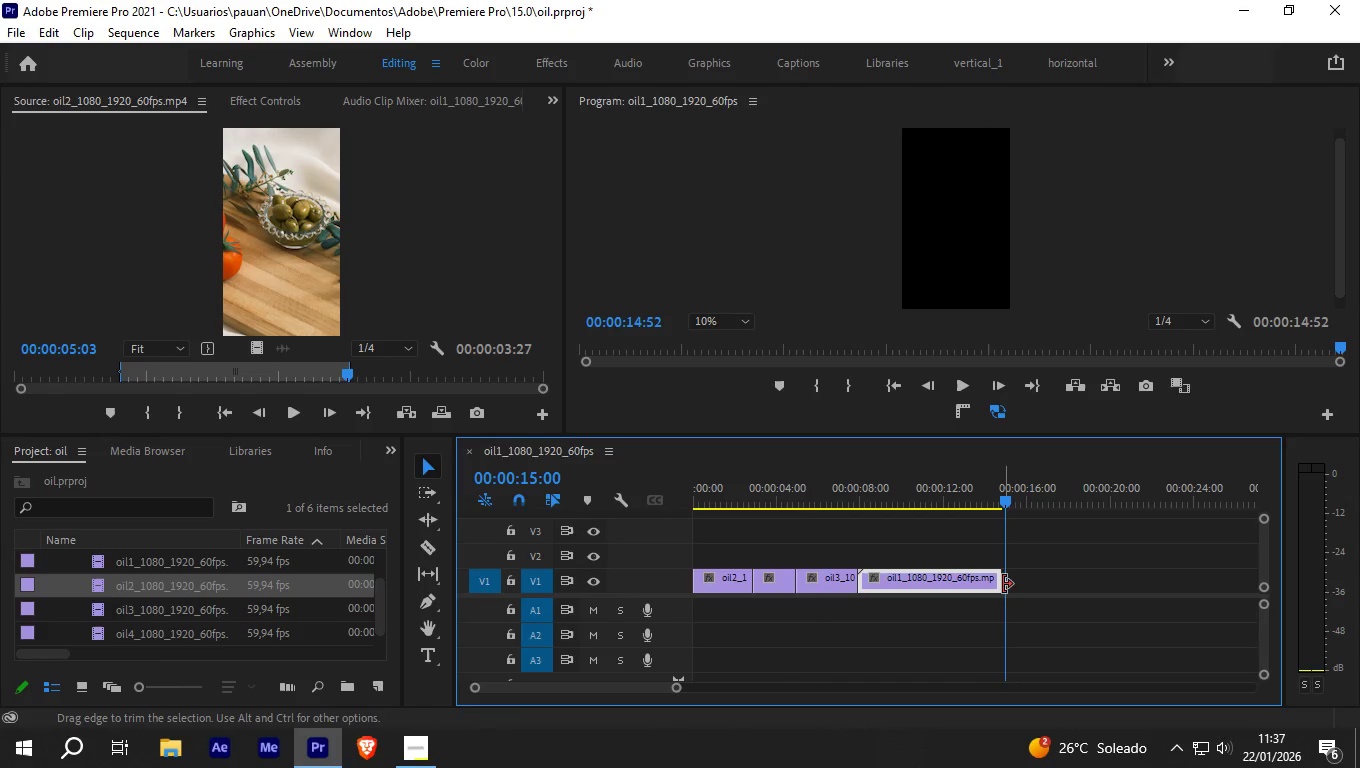 
left_click_drag(start_coordinate=[1000, 582], to_coordinate=[1007, 582])
 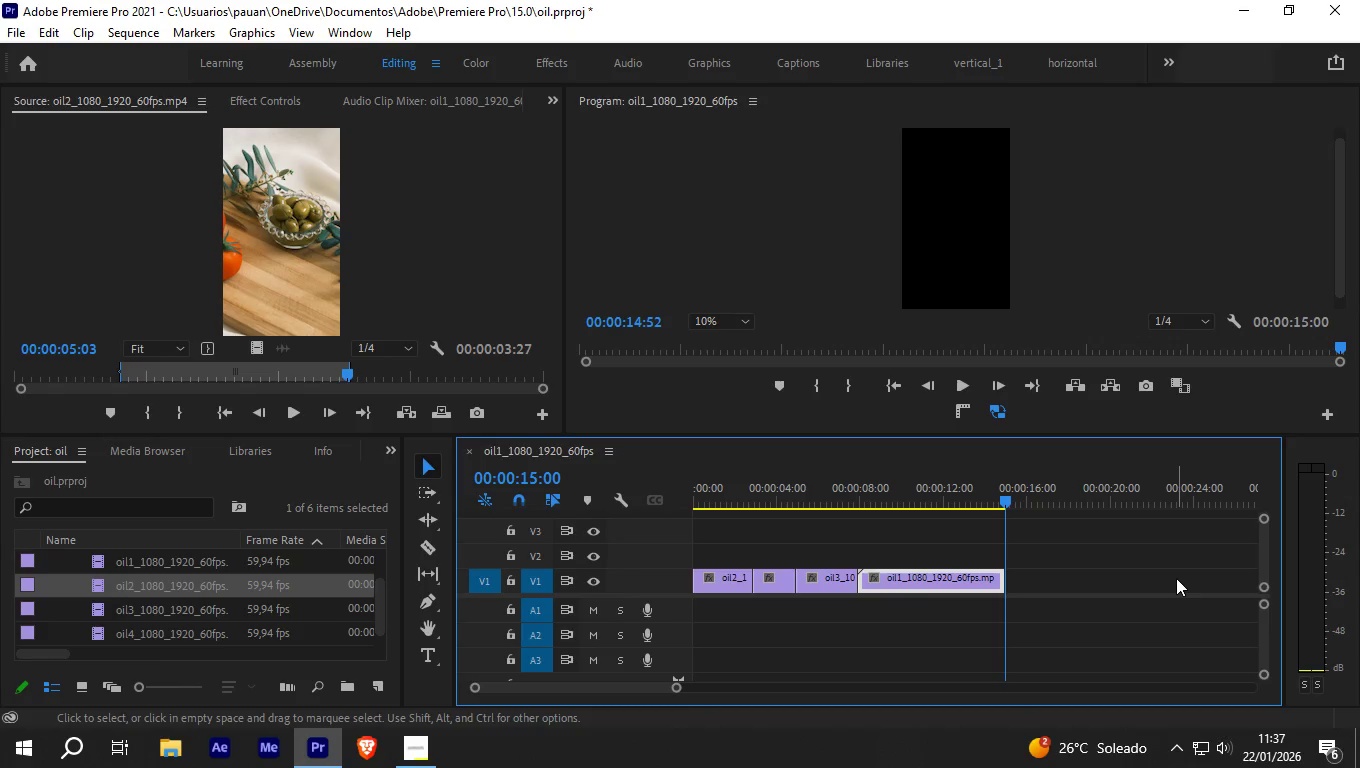 
key(Control+S)
 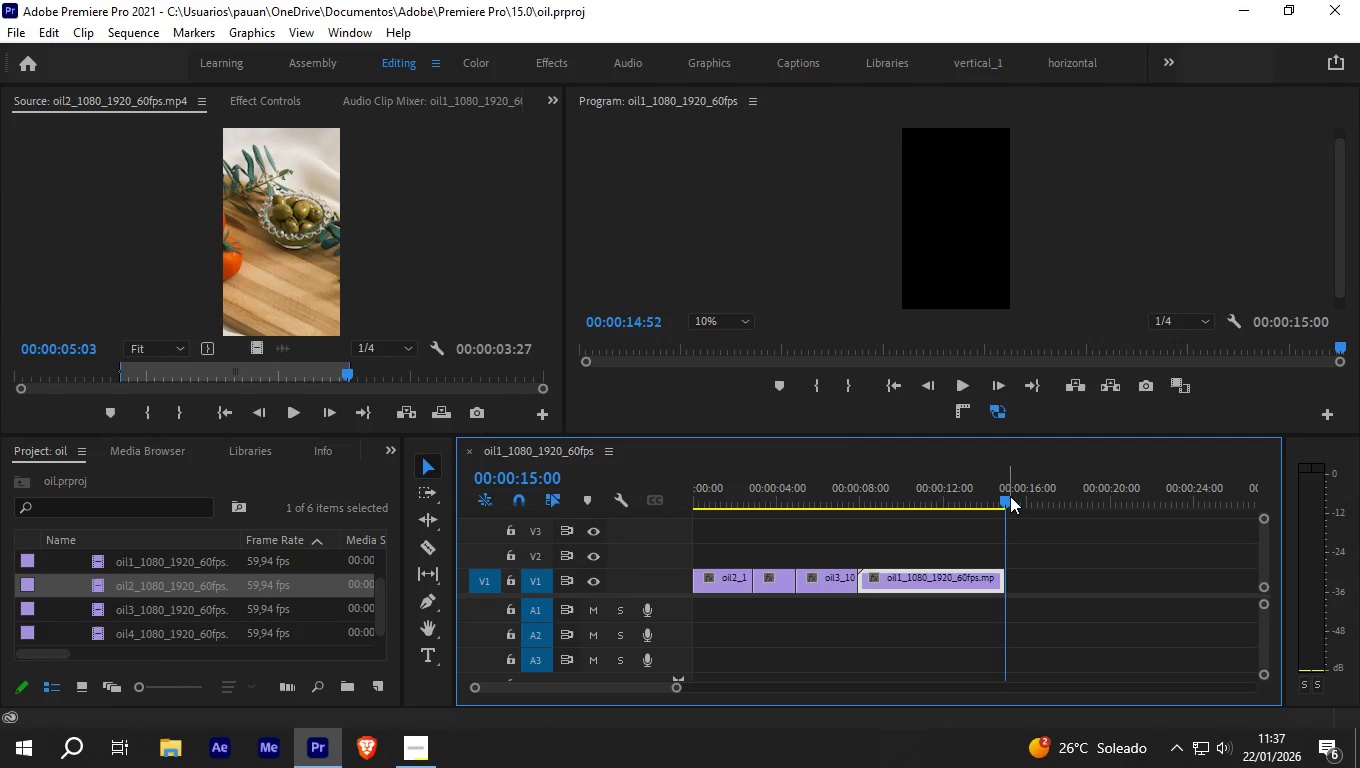 
left_click_drag(start_coordinate=[1008, 495], to_coordinate=[725, 484])
 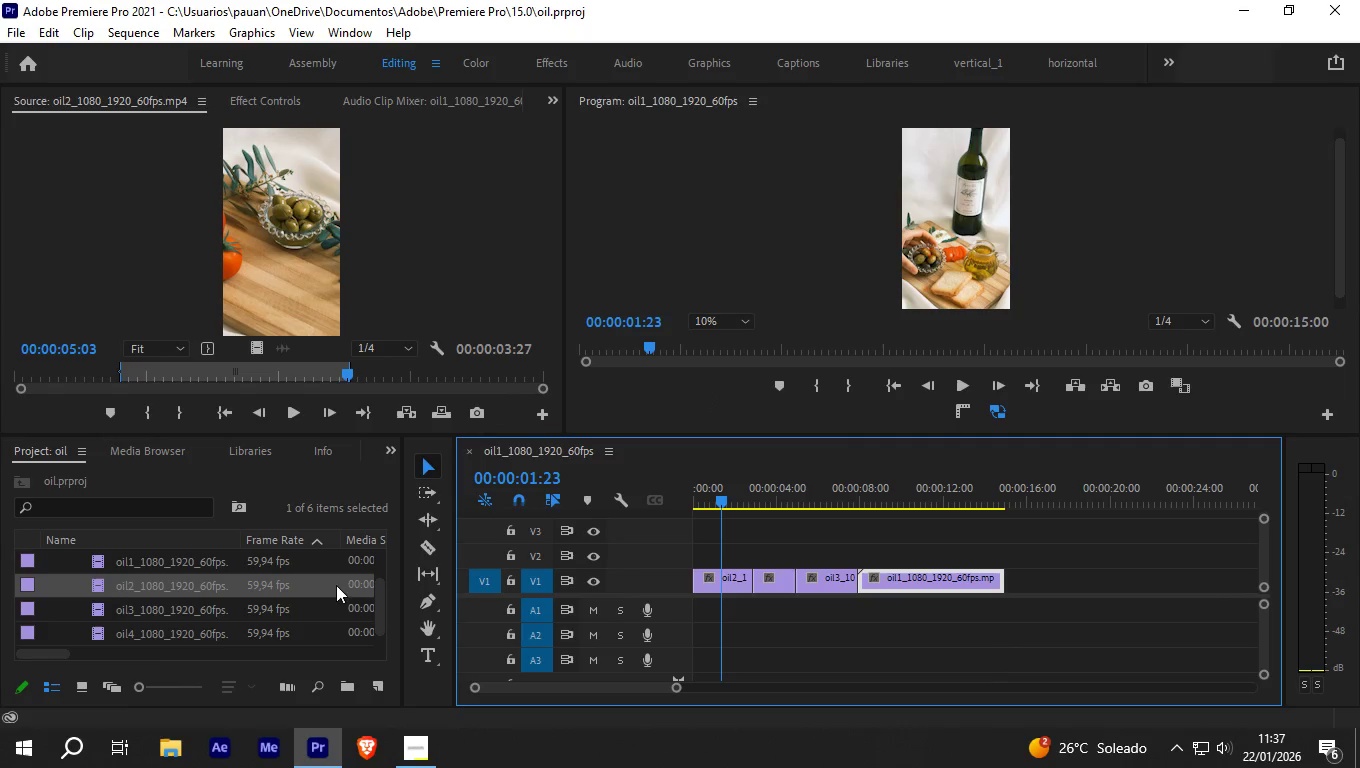 
wait(5.73)
 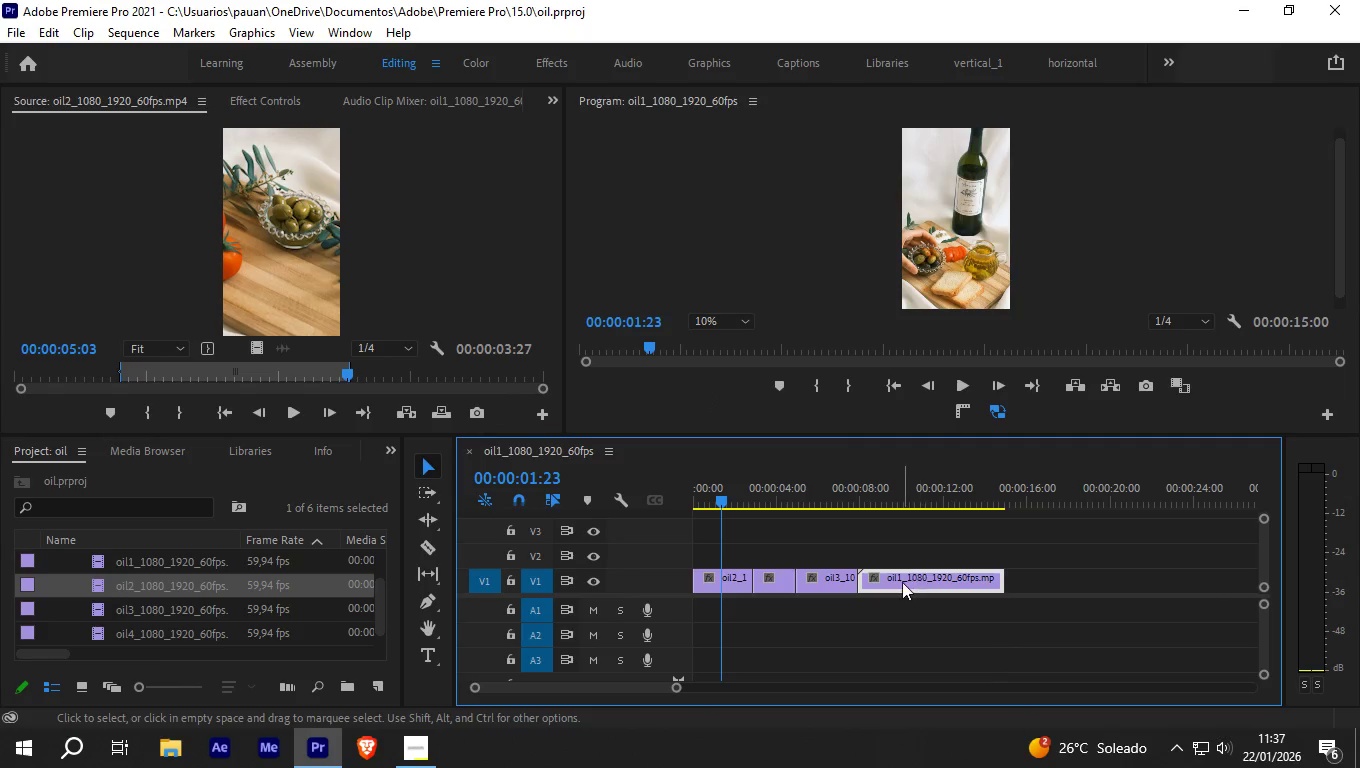 
left_click([376, 684])
 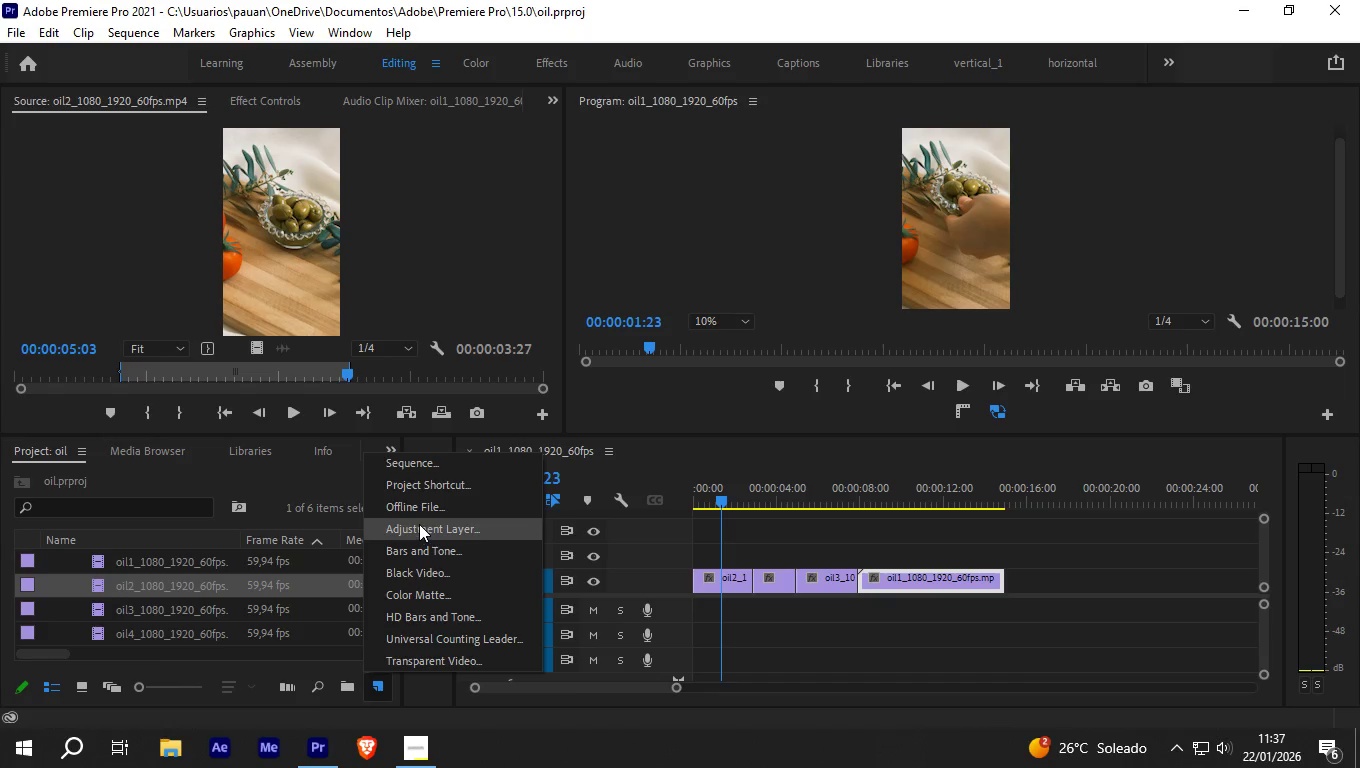 
left_click([419, 524])
 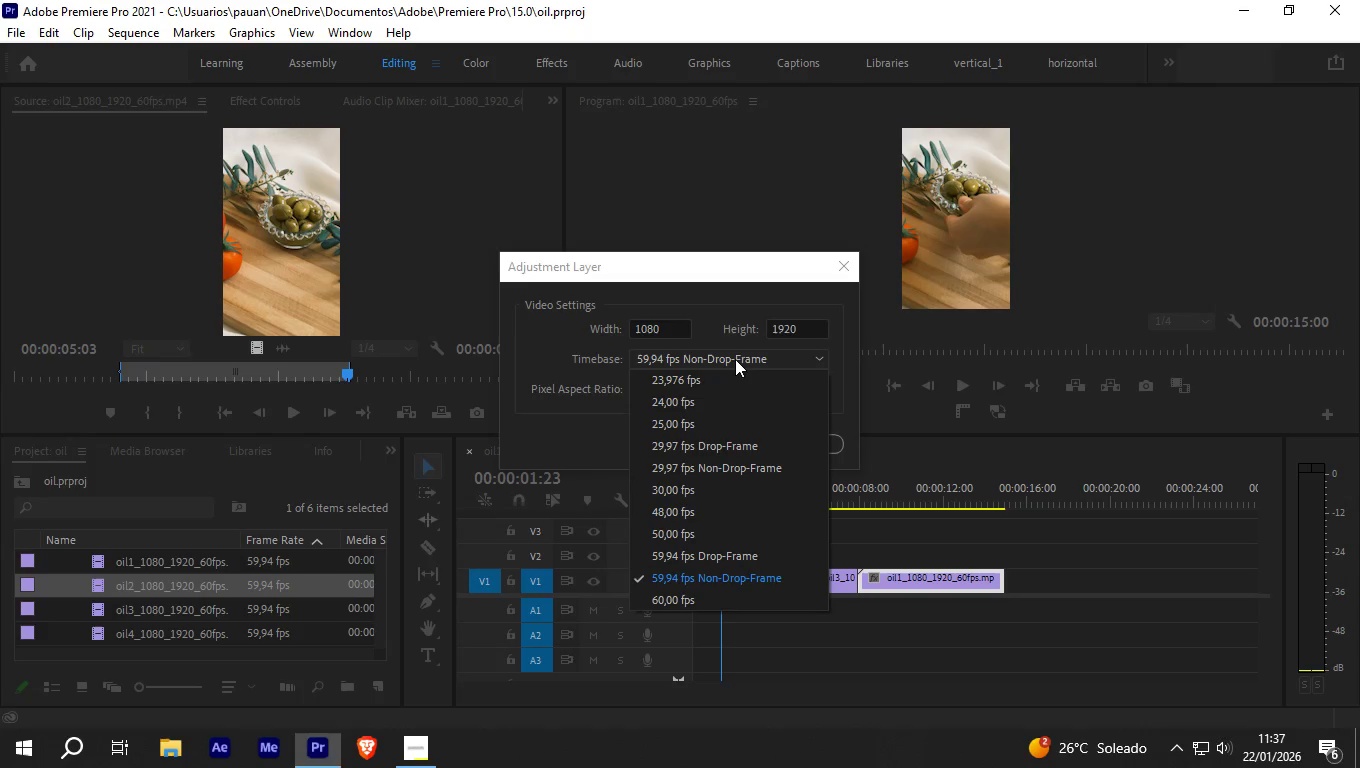 
left_click([684, 383])
 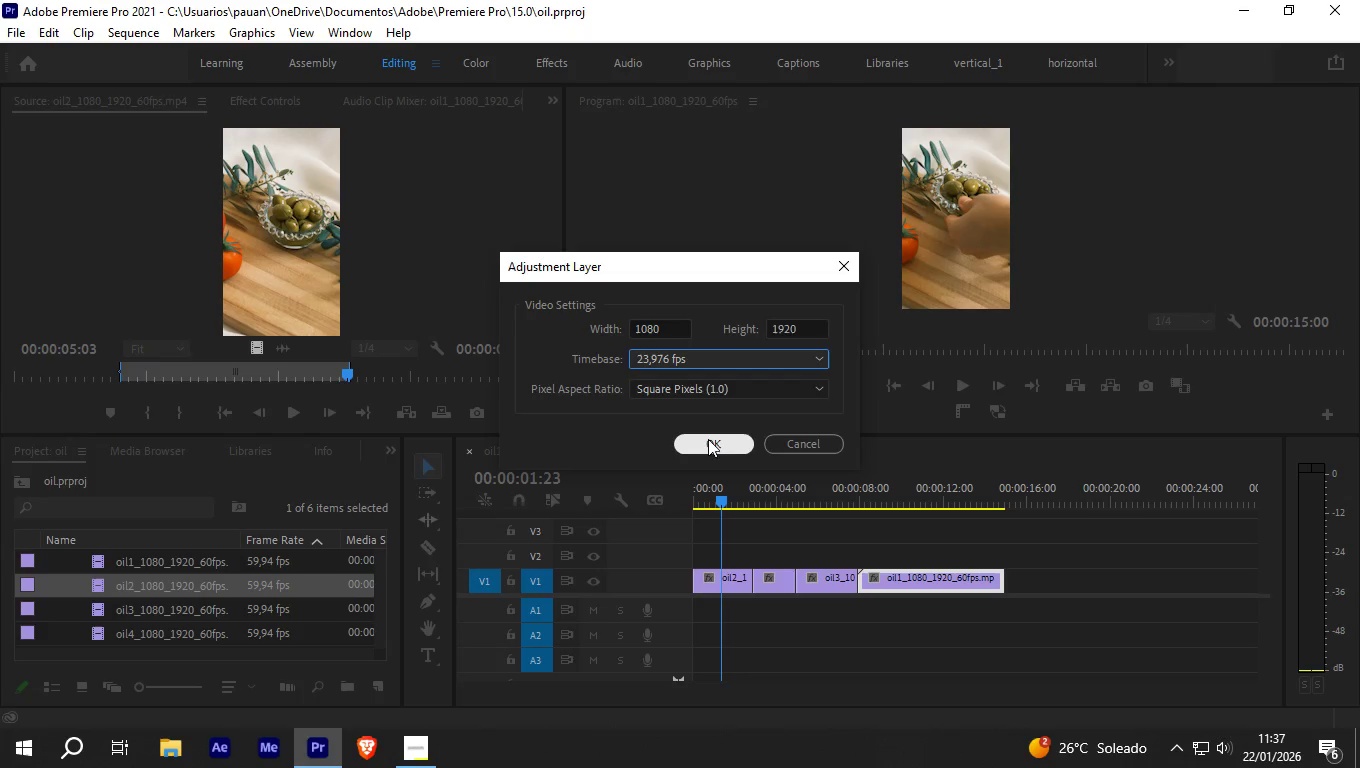 
left_click([706, 447])
 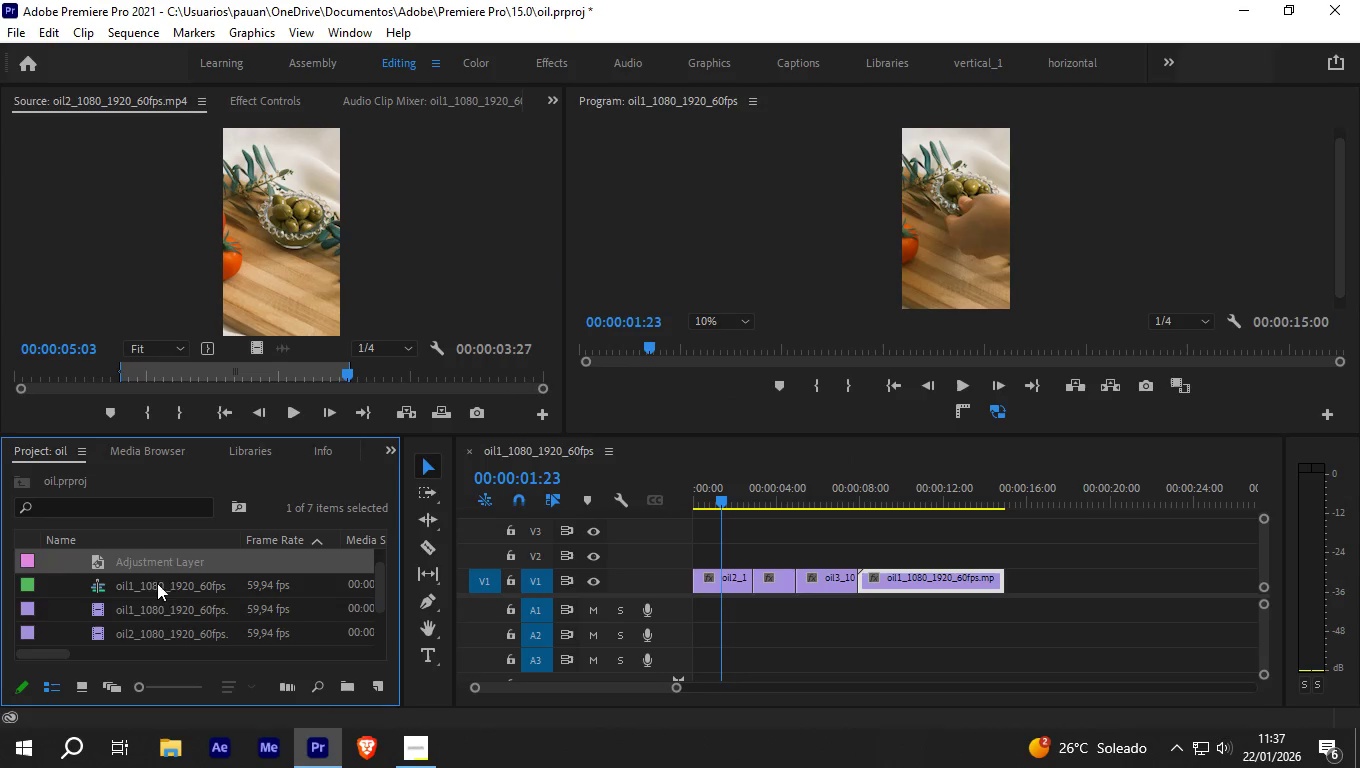 
left_click_drag(start_coordinate=[151, 561], to_coordinate=[678, 559])
 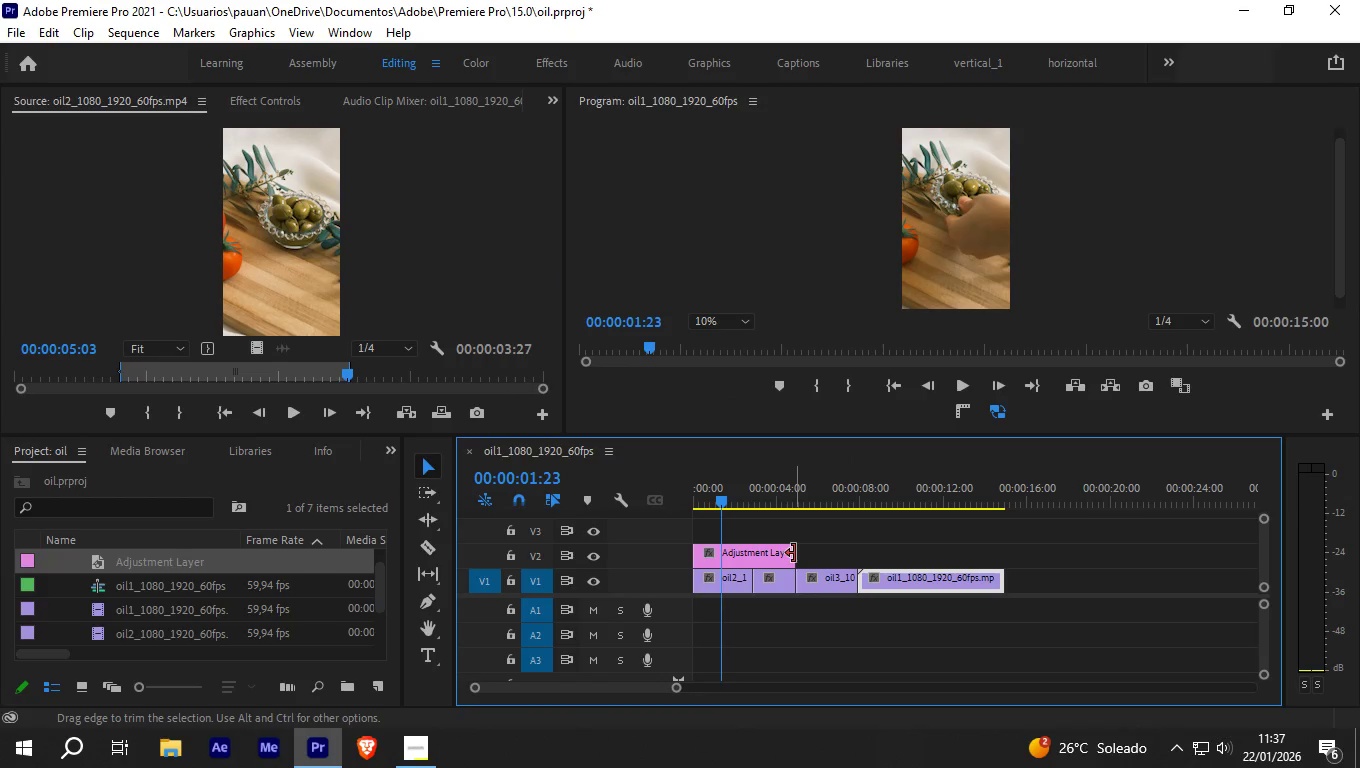 
left_click_drag(start_coordinate=[794, 553], to_coordinate=[1002, 553])
 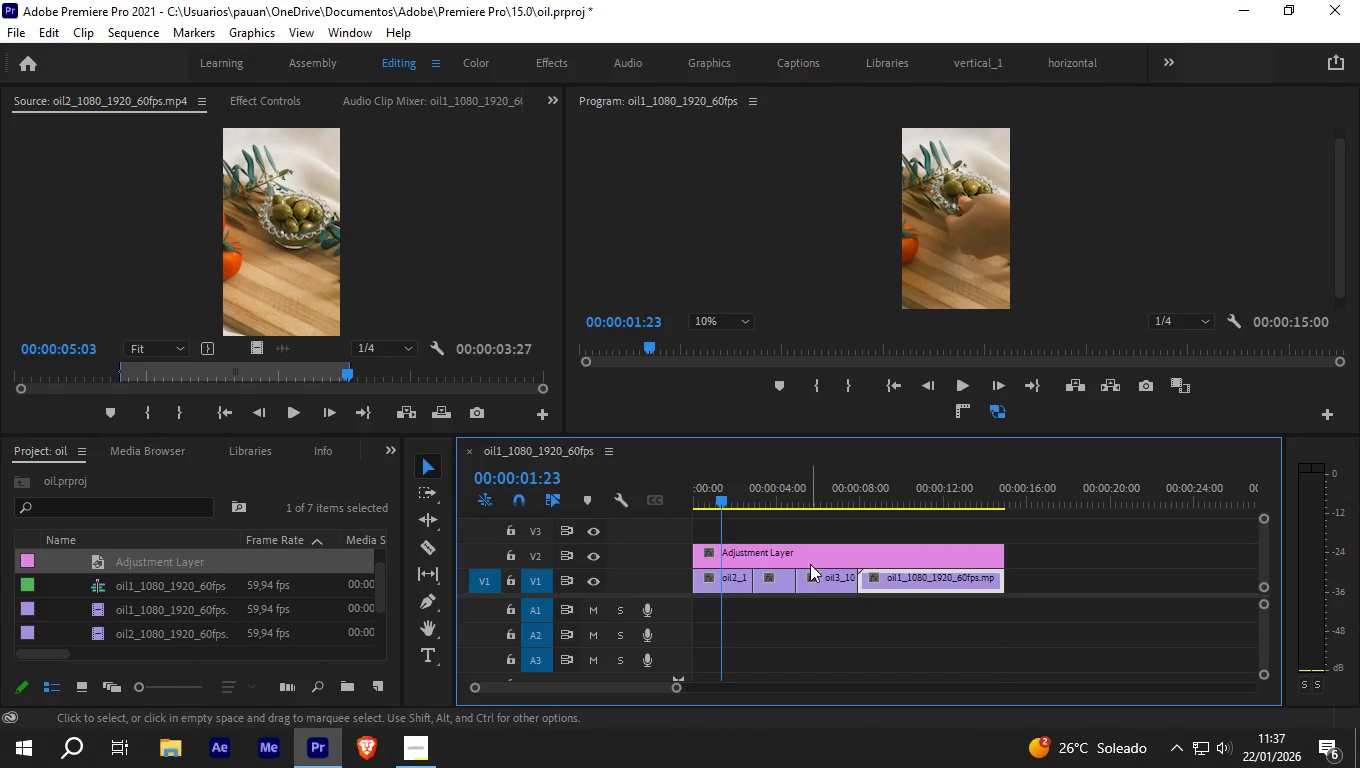 
left_click([817, 546])
 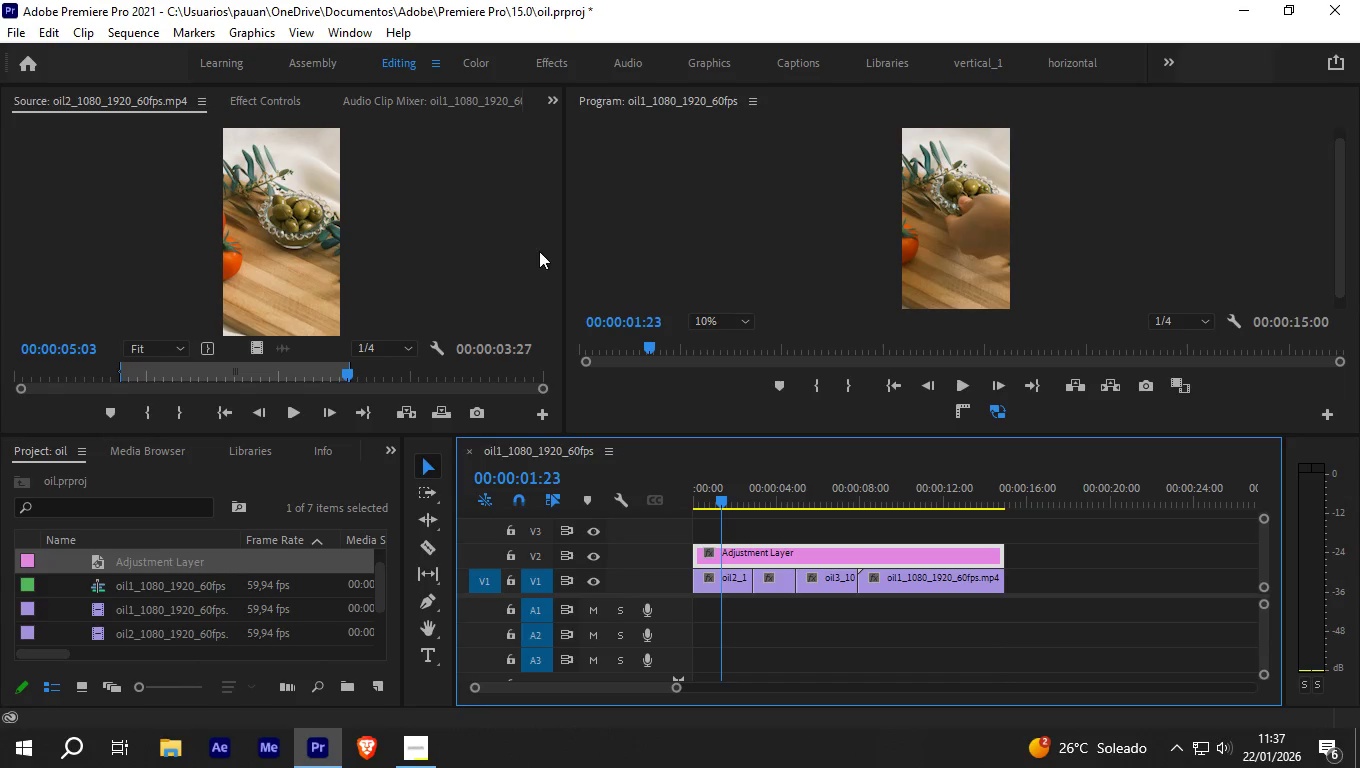 
left_click_drag(start_coordinate=[563, 251], to_coordinate=[401, 308])
 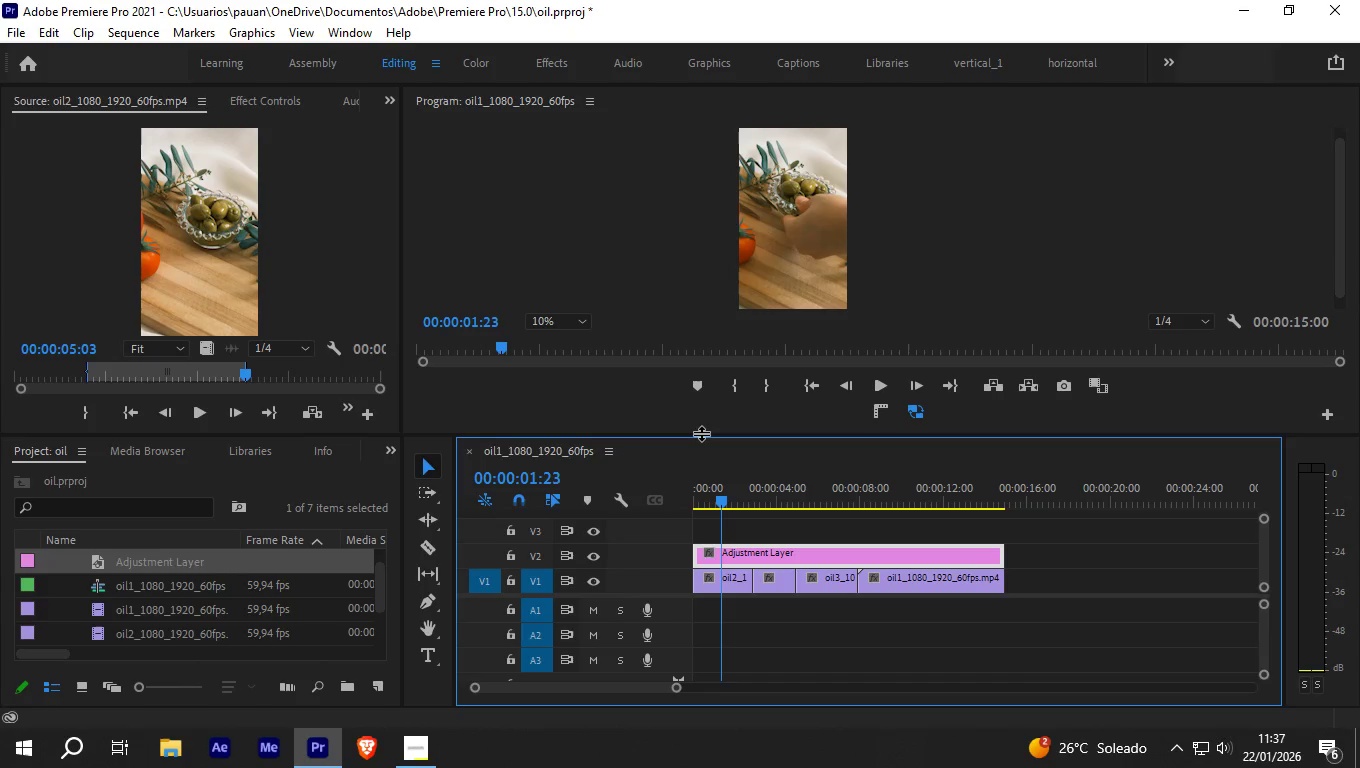 
left_click_drag(start_coordinate=[701, 433], to_coordinate=[640, 541])
 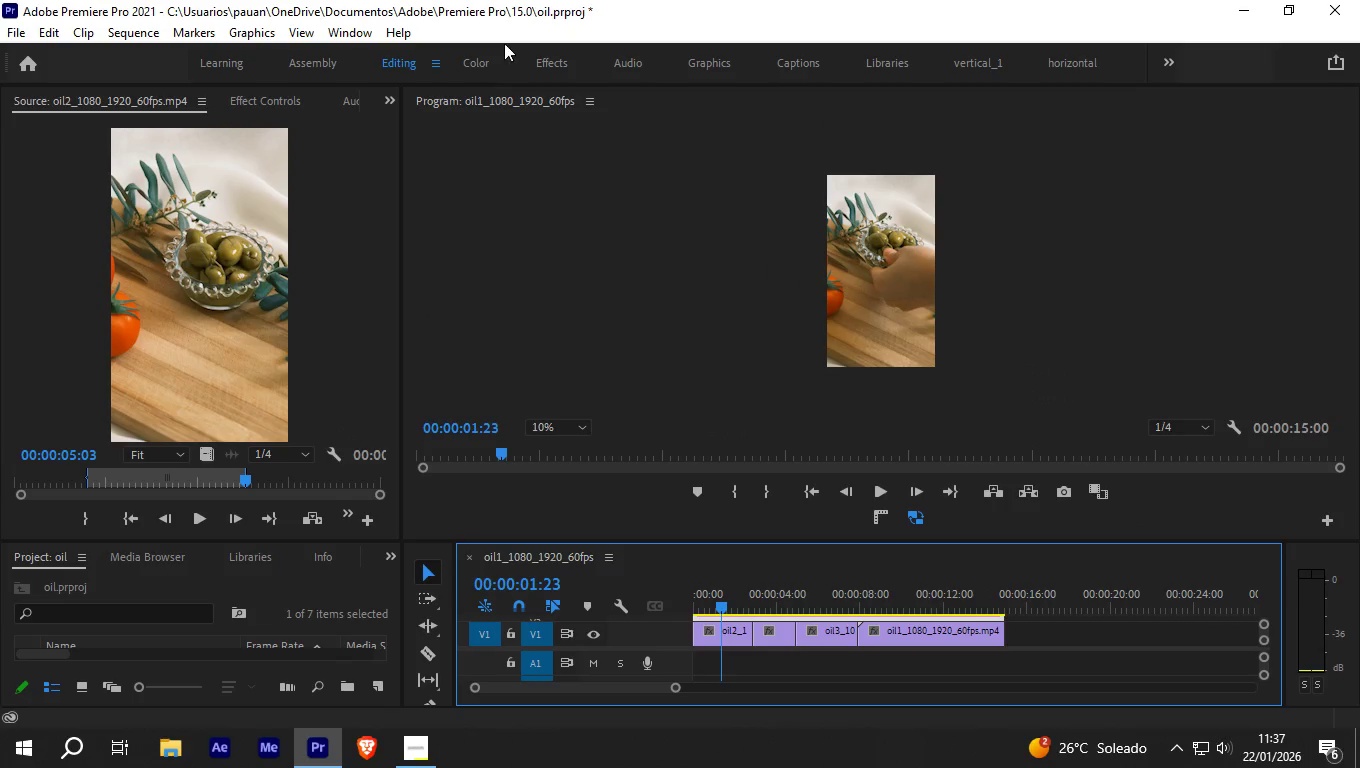 
left_click([485, 59])
 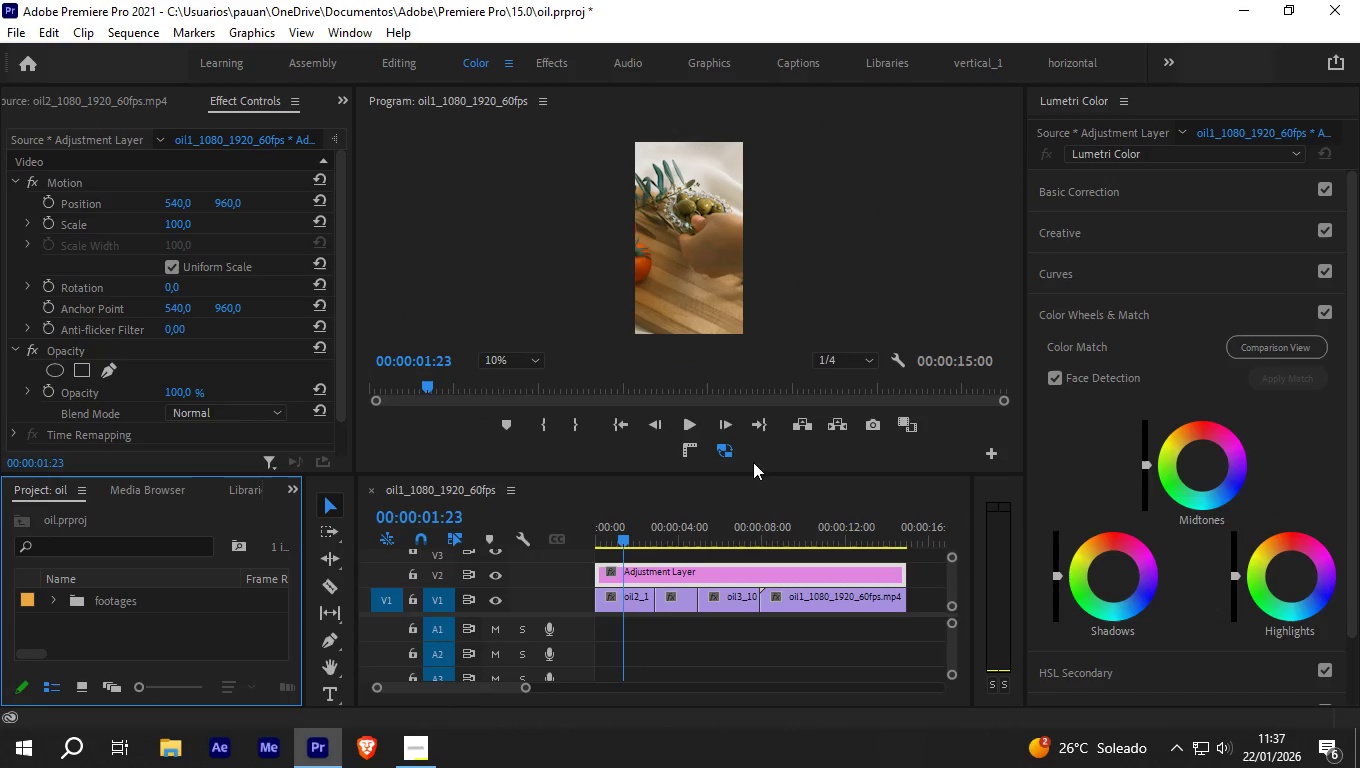 
left_click([704, 569])
 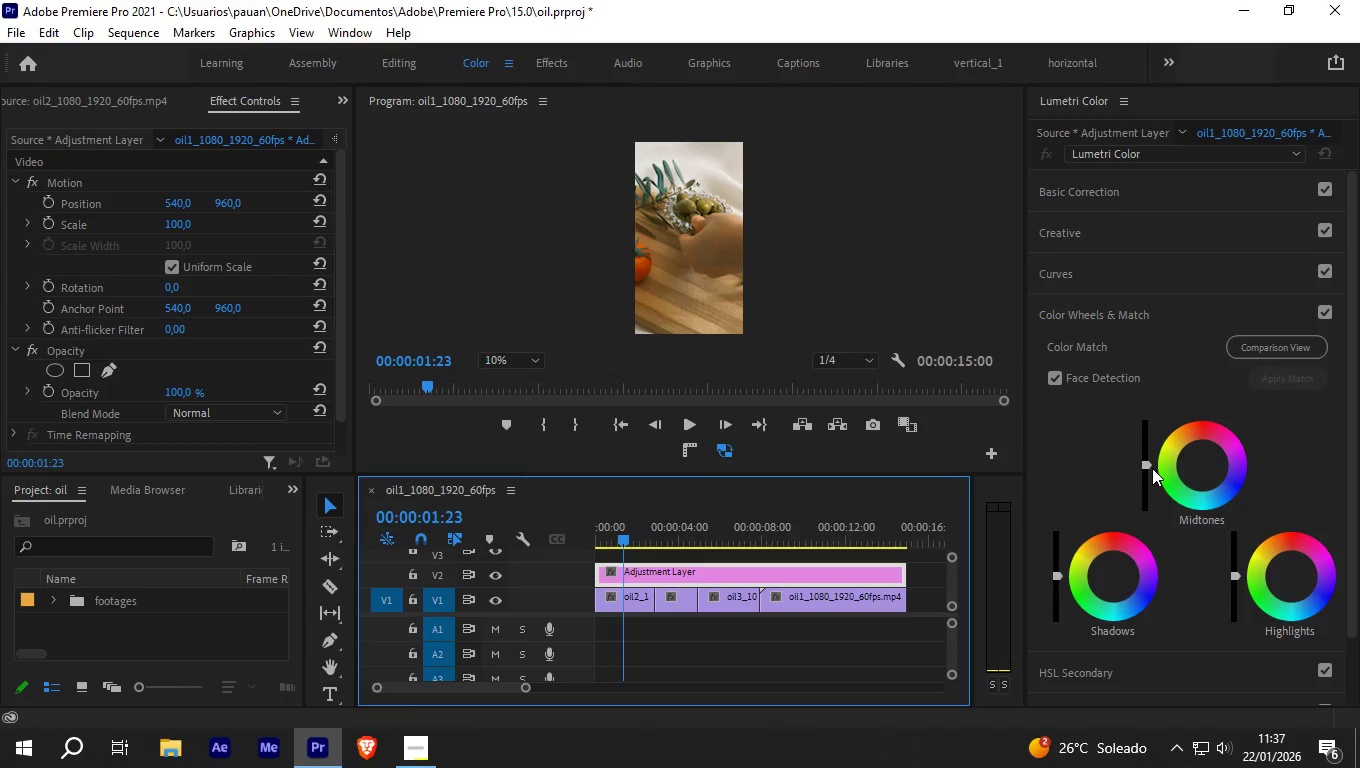 
left_click_drag(start_coordinate=[1147, 466], to_coordinate=[1140, 408])
 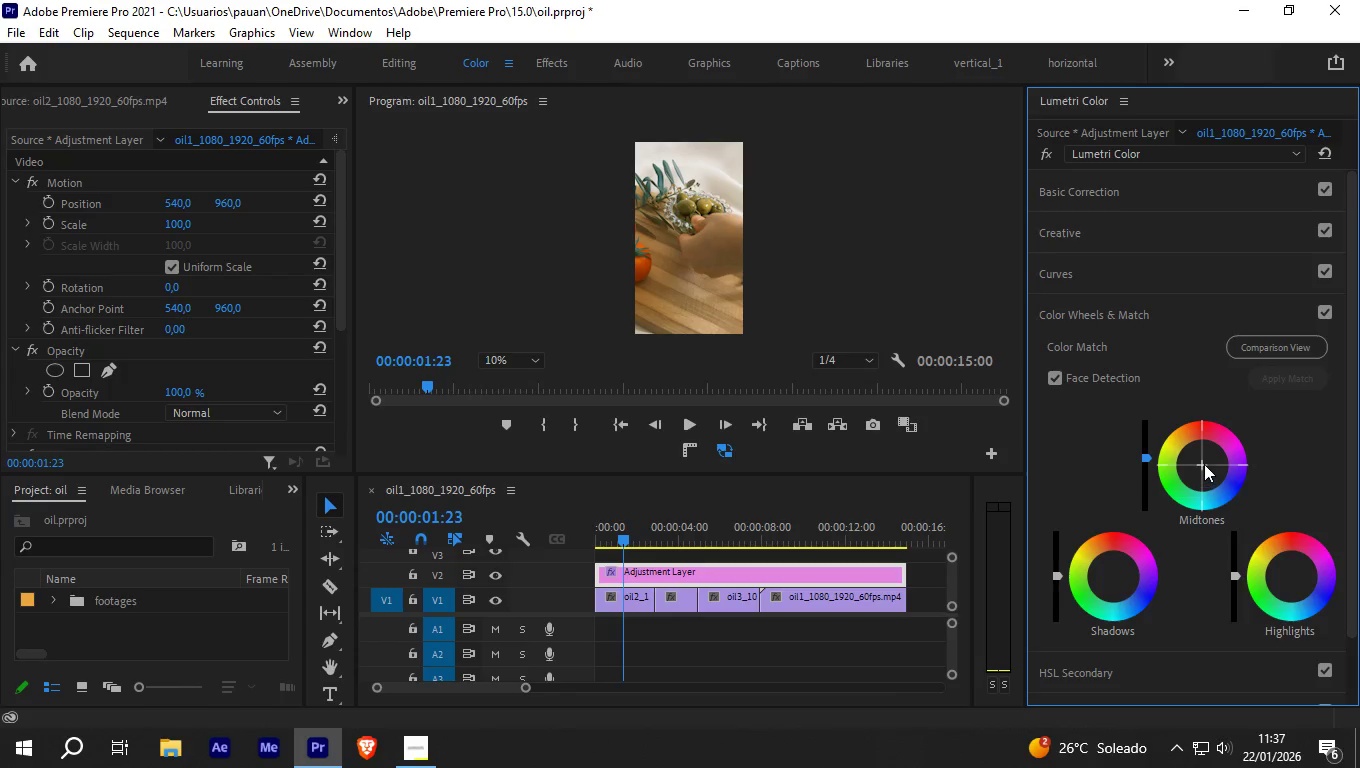 
left_click_drag(start_coordinate=[1202, 461], to_coordinate=[1200, 367])
 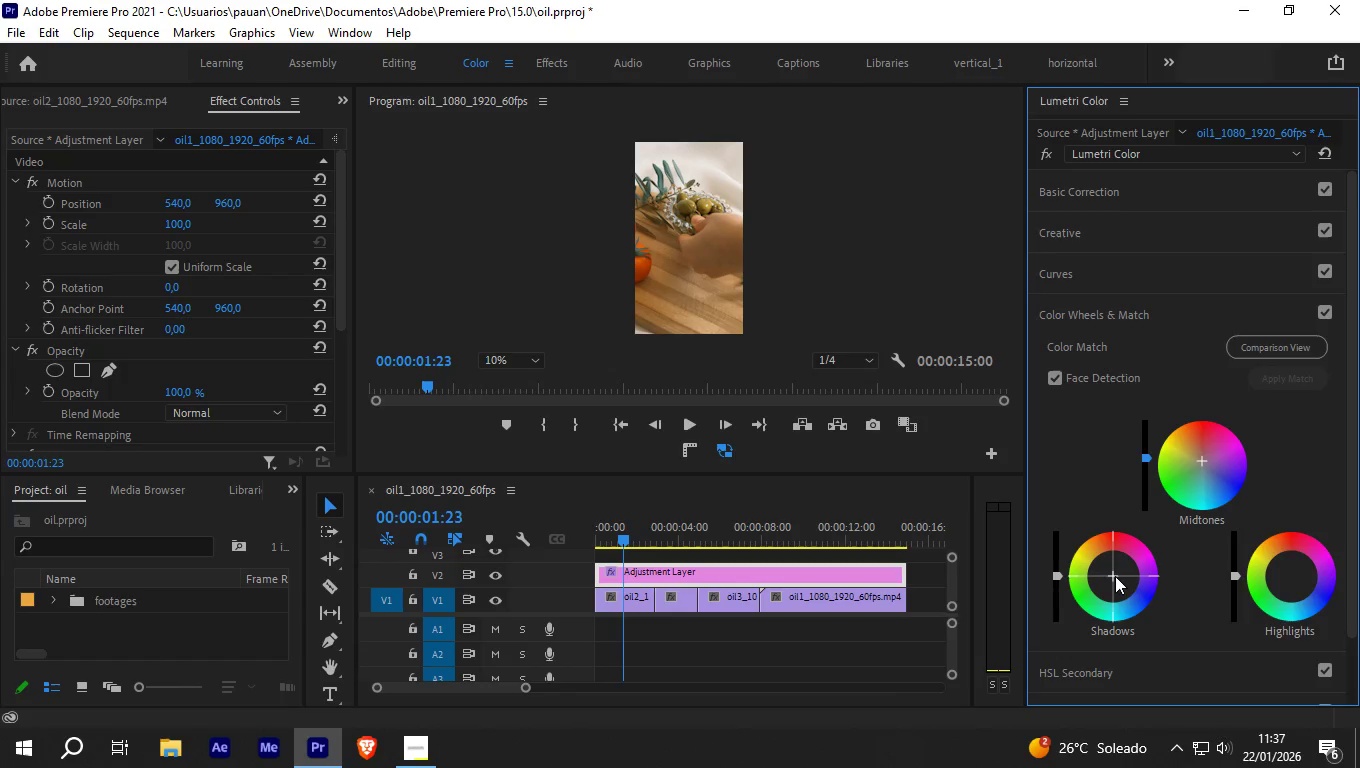 
left_click_drag(start_coordinate=[1112, 573], to_coordinate=[1022, 610])
 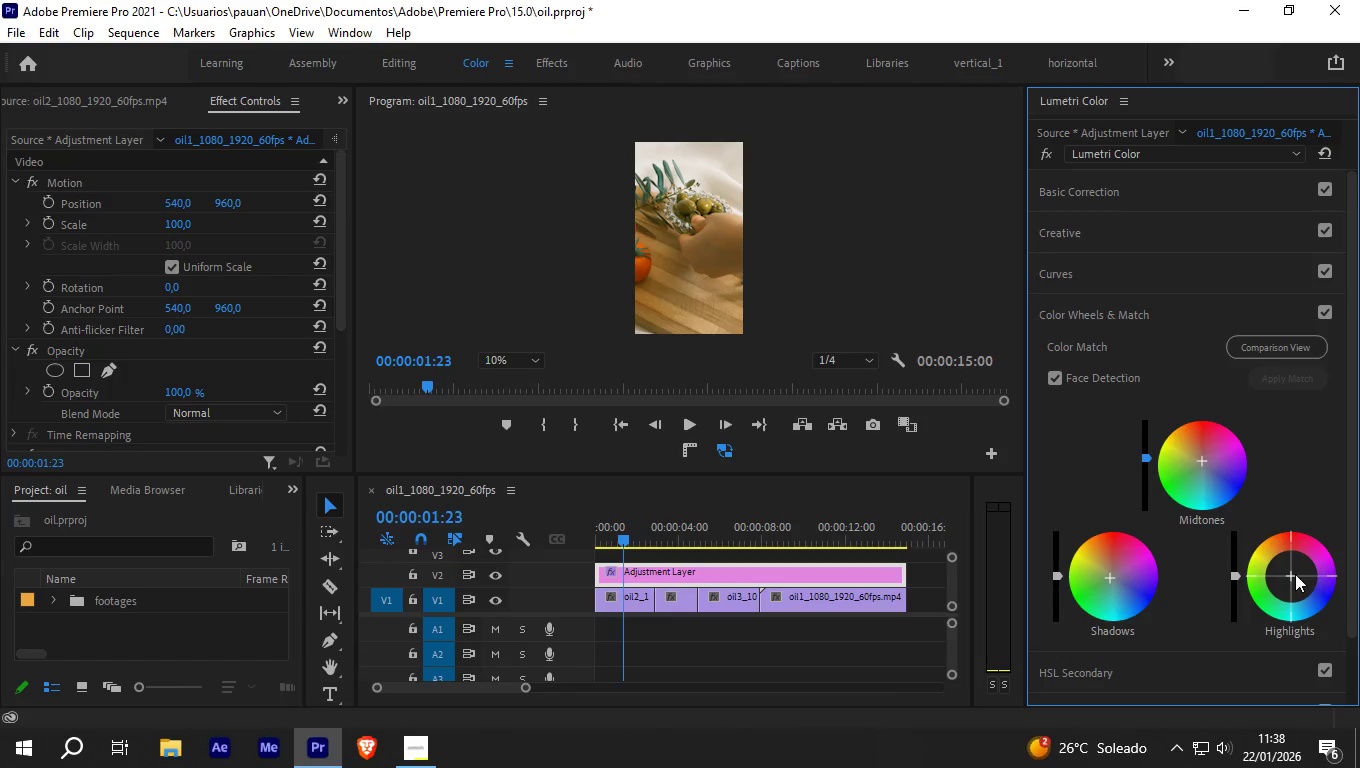 
left_click_drag(start_coordinate=[1290, 573], to_coordinate=[1357, 459])
 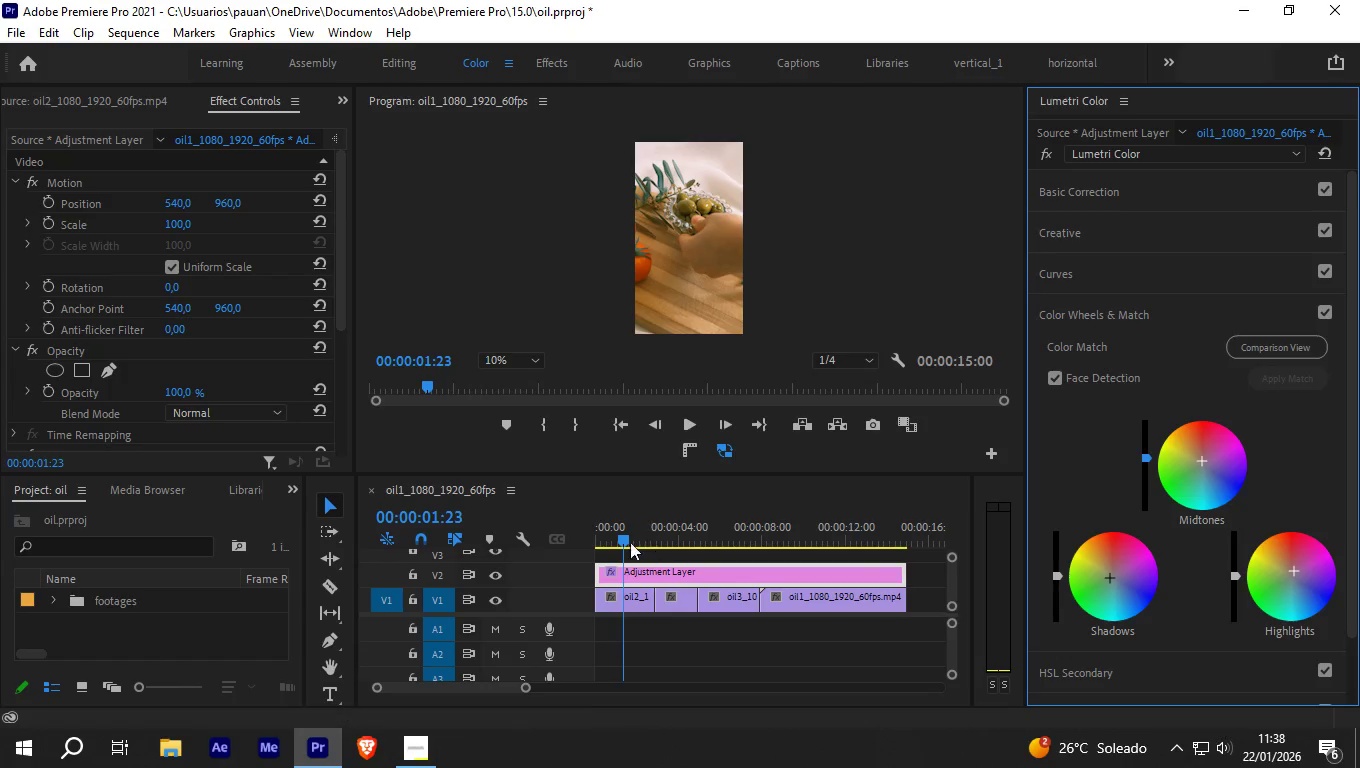 
left_click_drag(start_coordinate=[626, 533], to_coordinate=[741, 541])
 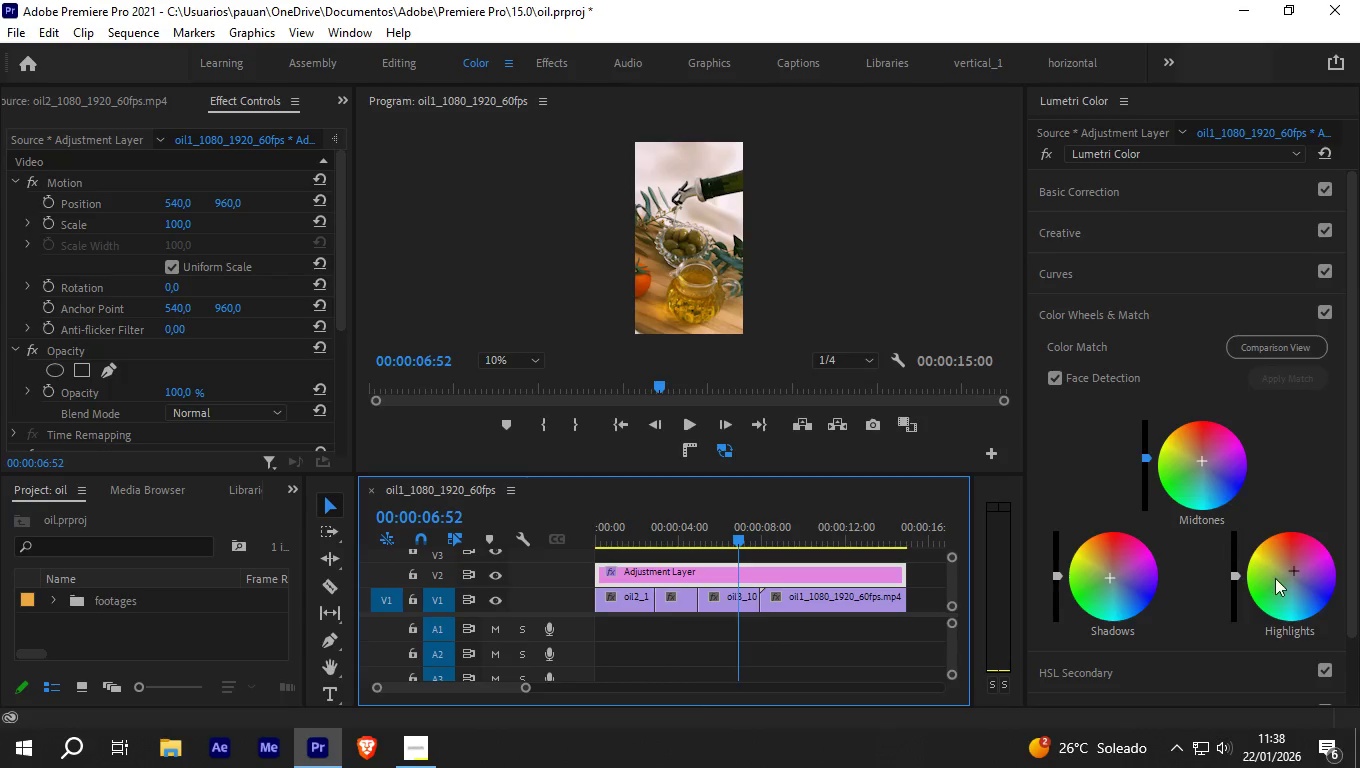 
left_click_drag(start_coordinate=[1291, 571], to_coordinate=[1299, 759])
 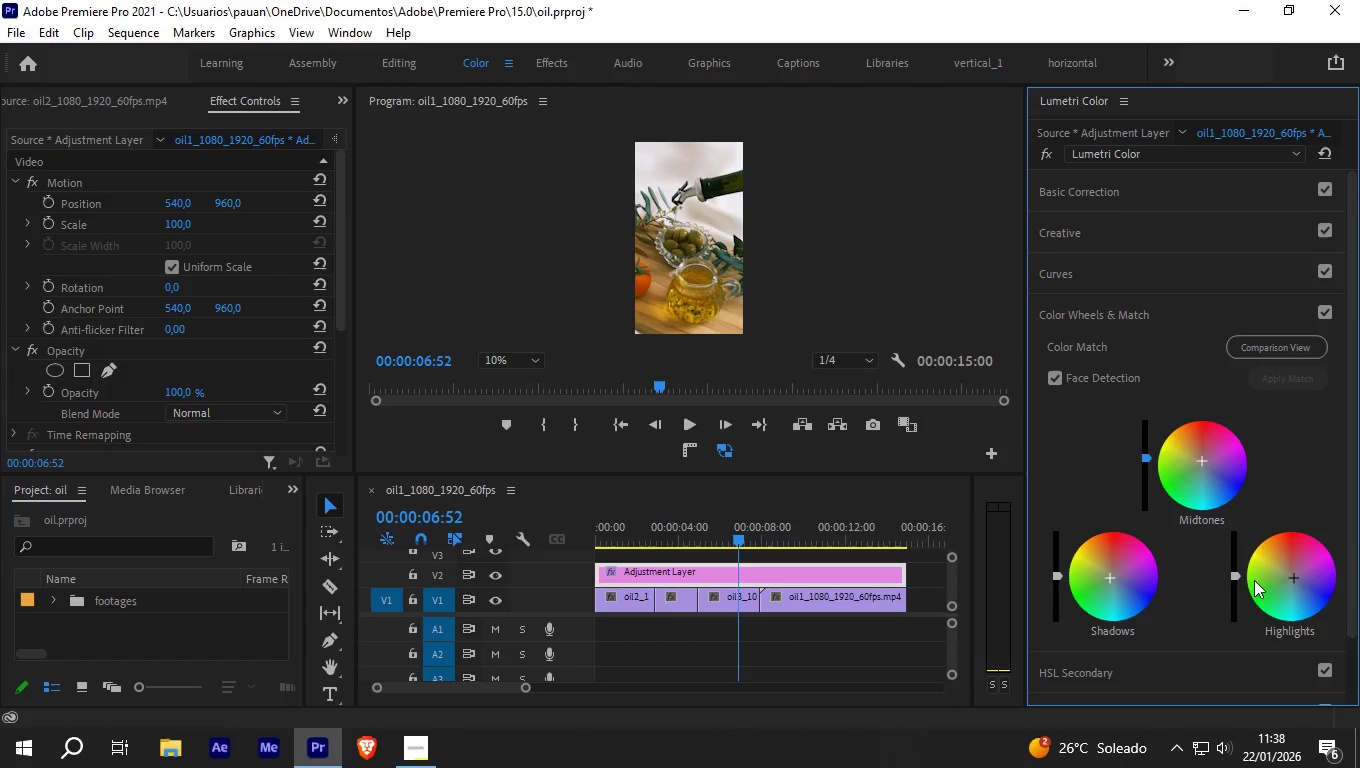 
left_click_drag(start_coordinate=[1240, 578], to_coordinate=[1236, 615])
 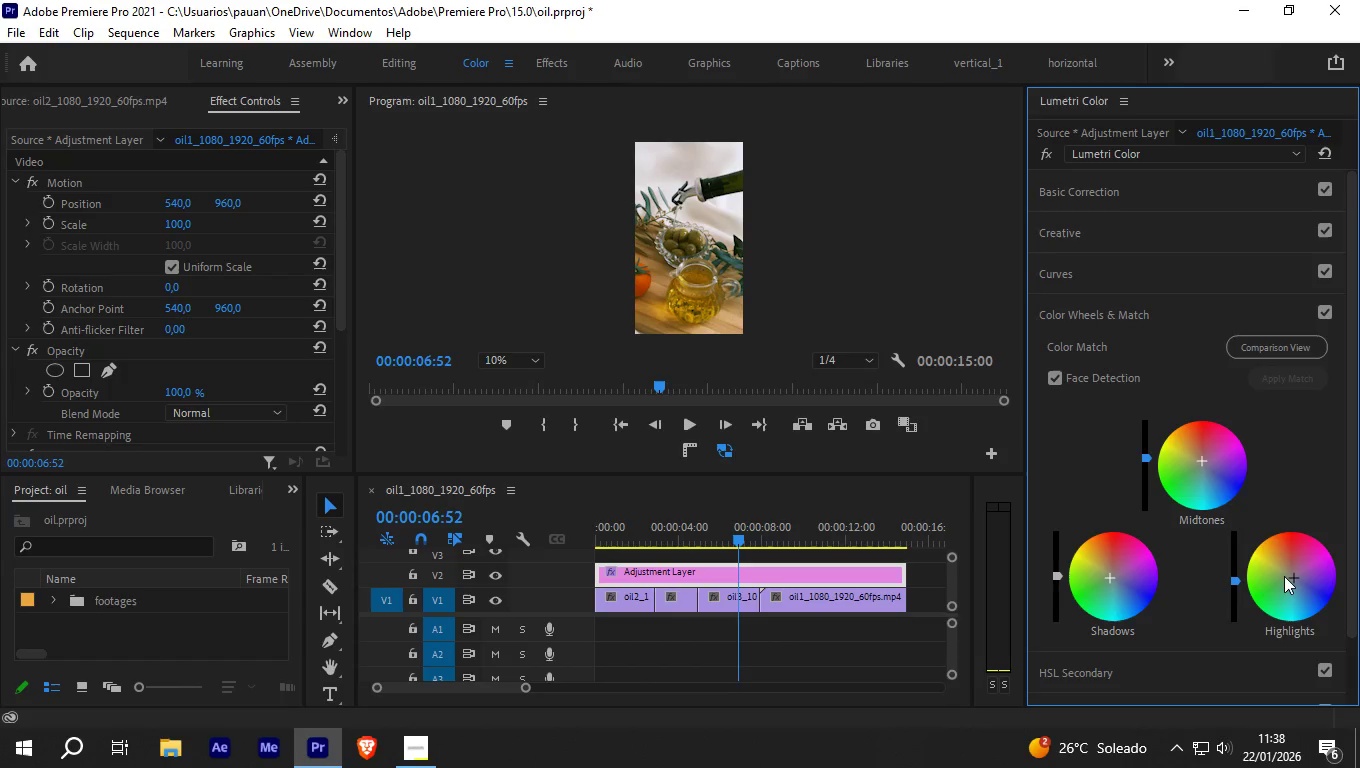 
left_click_drag(start_coordinate=[1294, 575], to_coordinate=[1339, 685])
 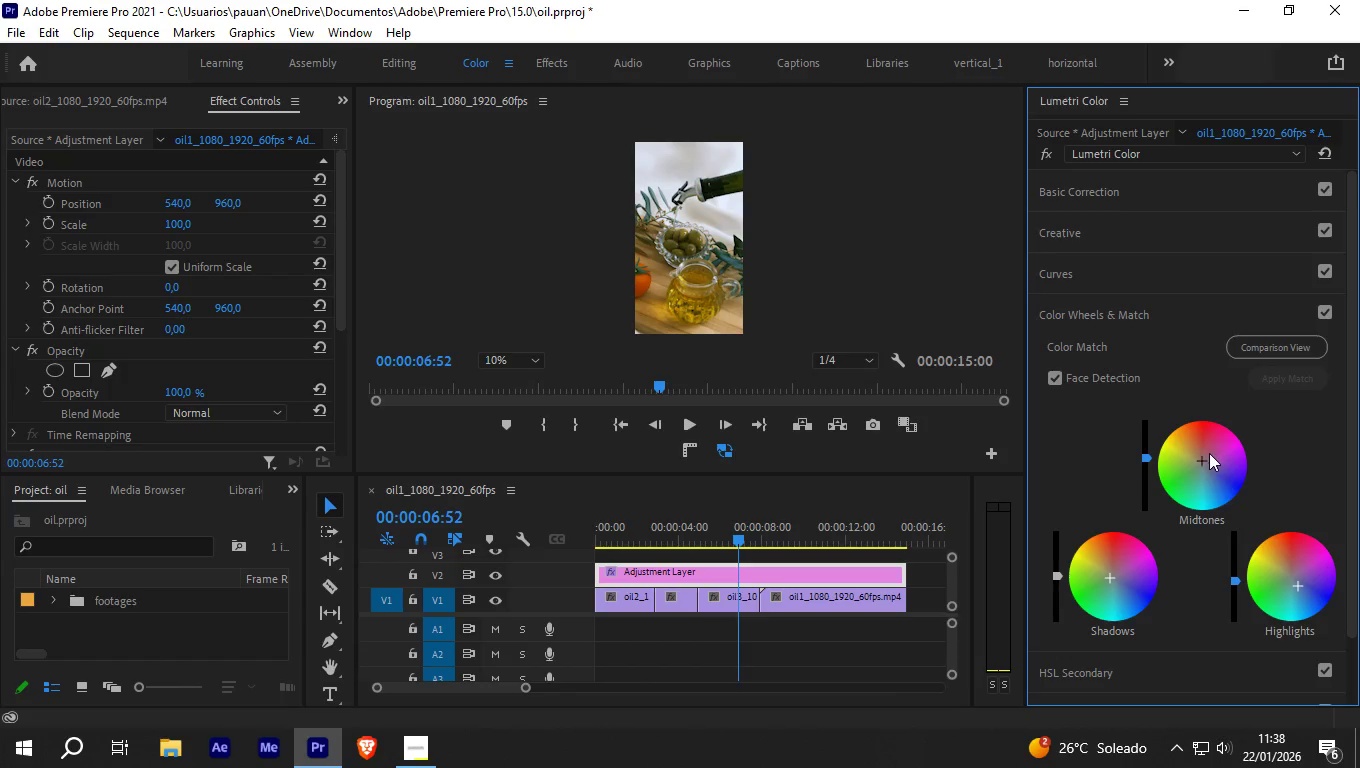 
left_click_drag(start_coordinate=[1202, 461], to_coordinate=[1096, 298])
 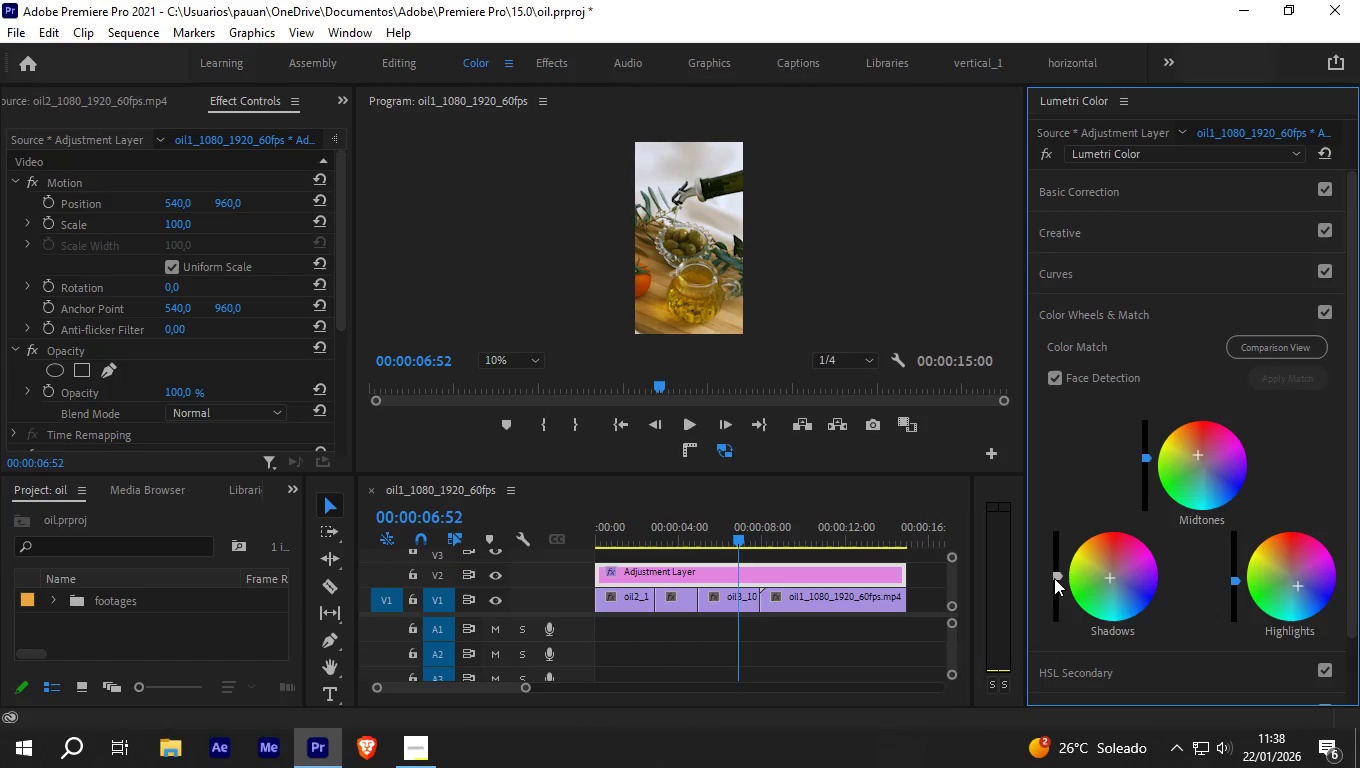 
left_click_drag(start_coordinate=[1055, 576], to_coordinate=[1049, 609])
 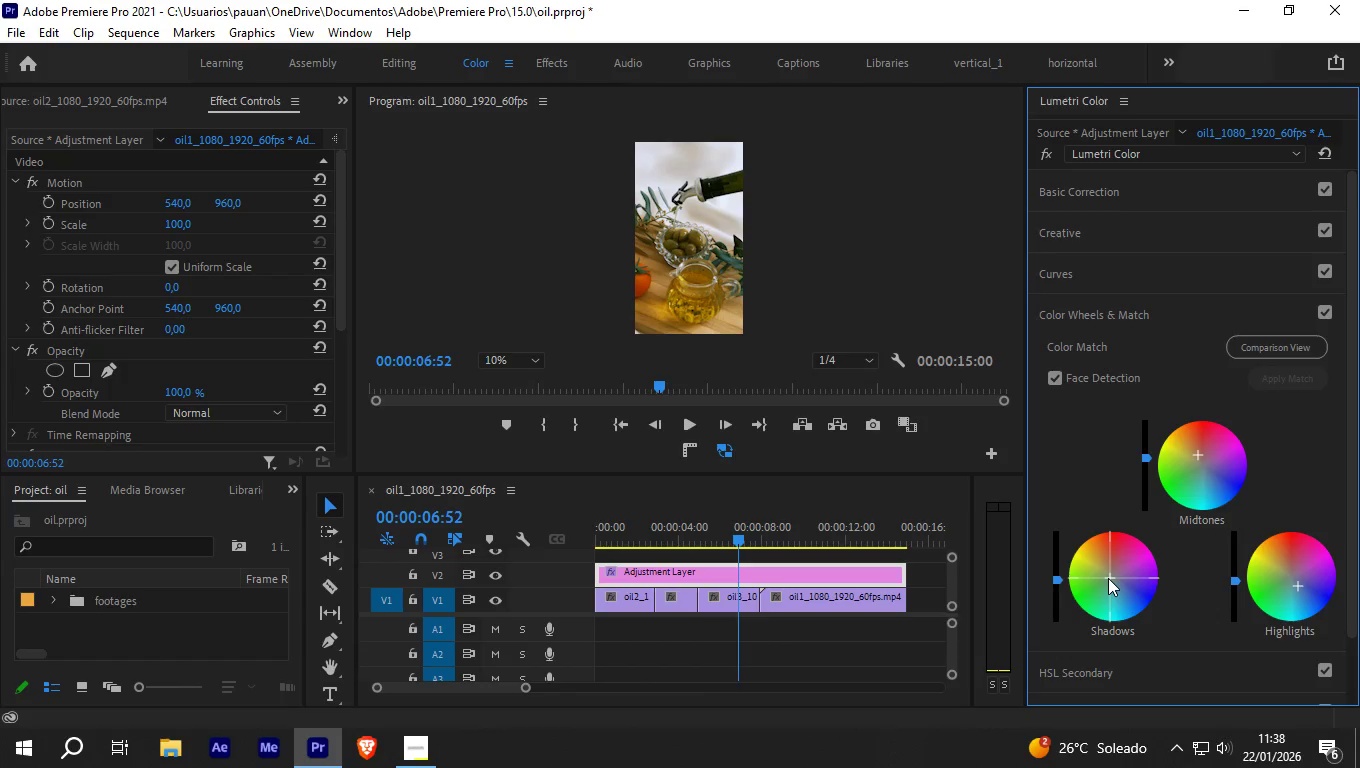 
left_click_drag(start_coordinate=[1108, 578], to_coordinate=[1018, 630])
 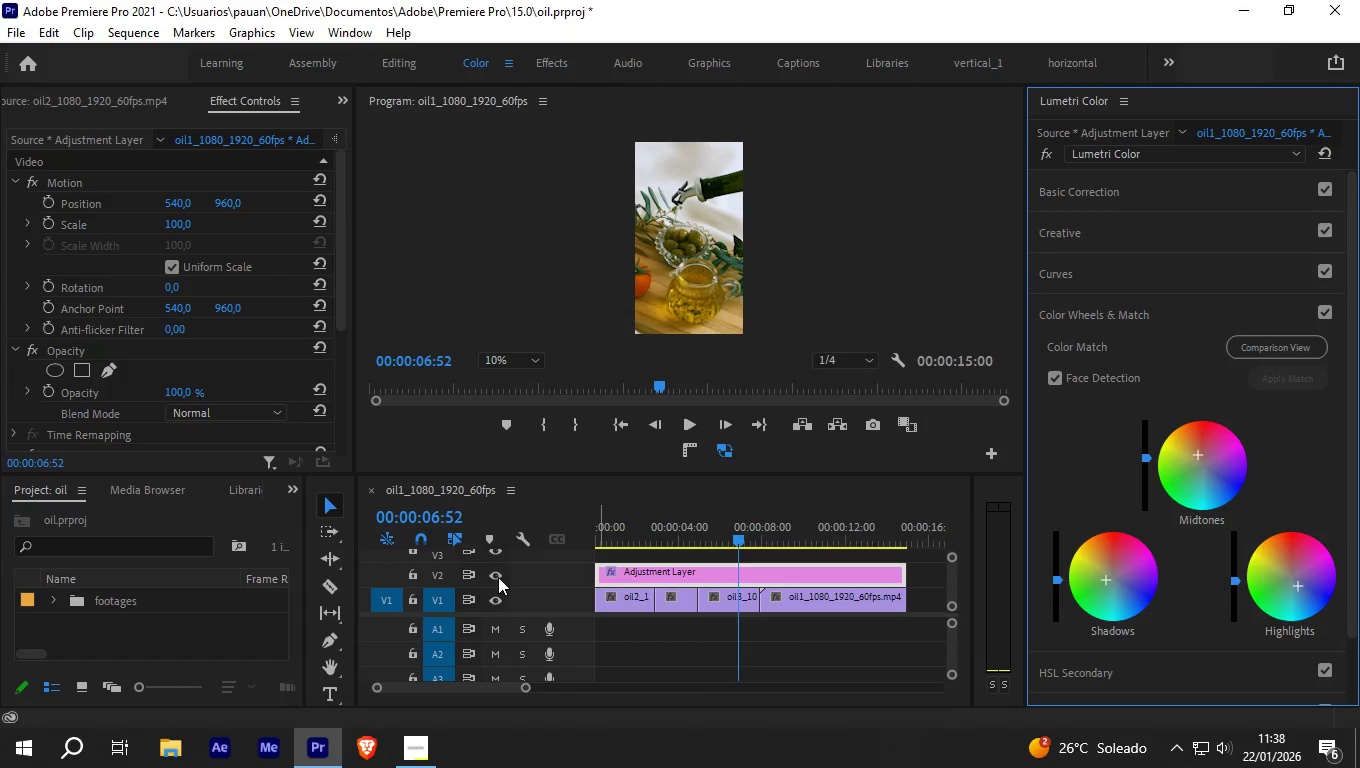 
left_click([498, 577])
 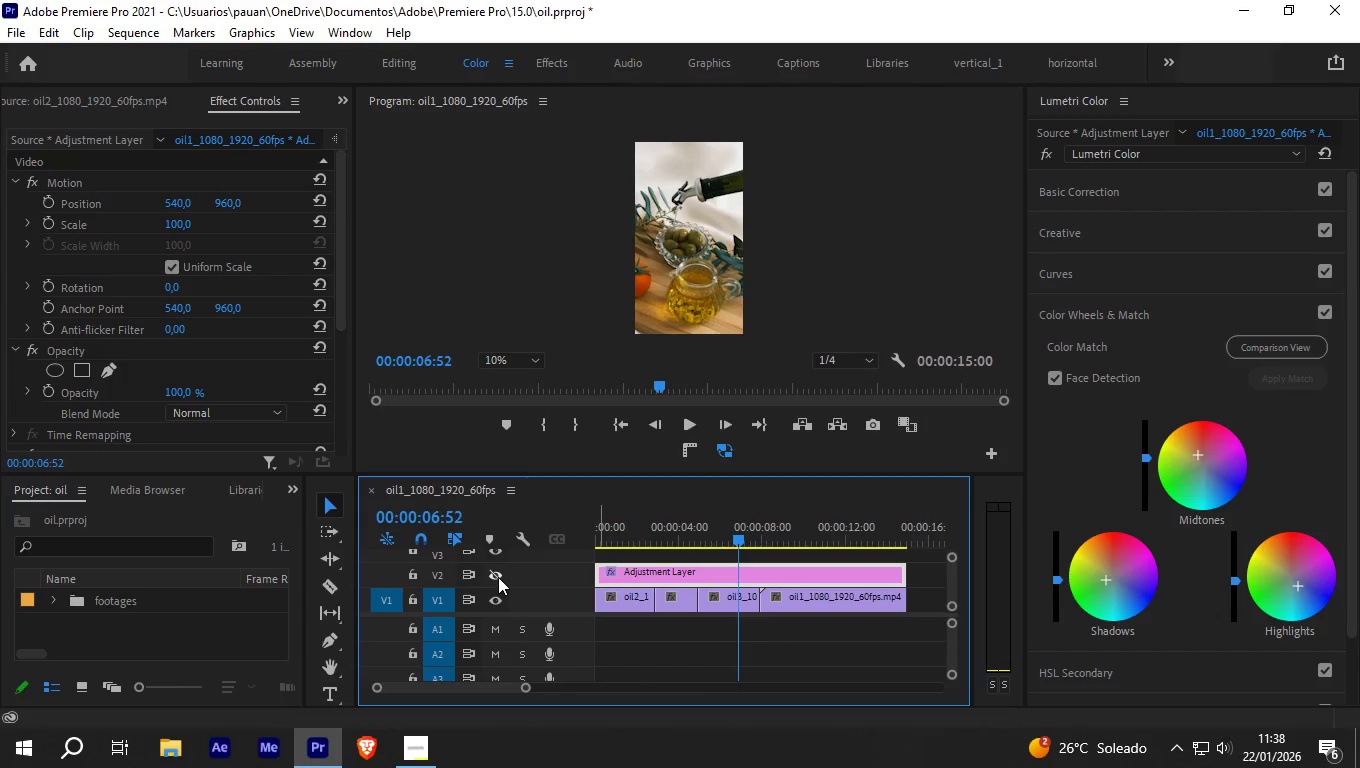 
left_click([498, 577])
 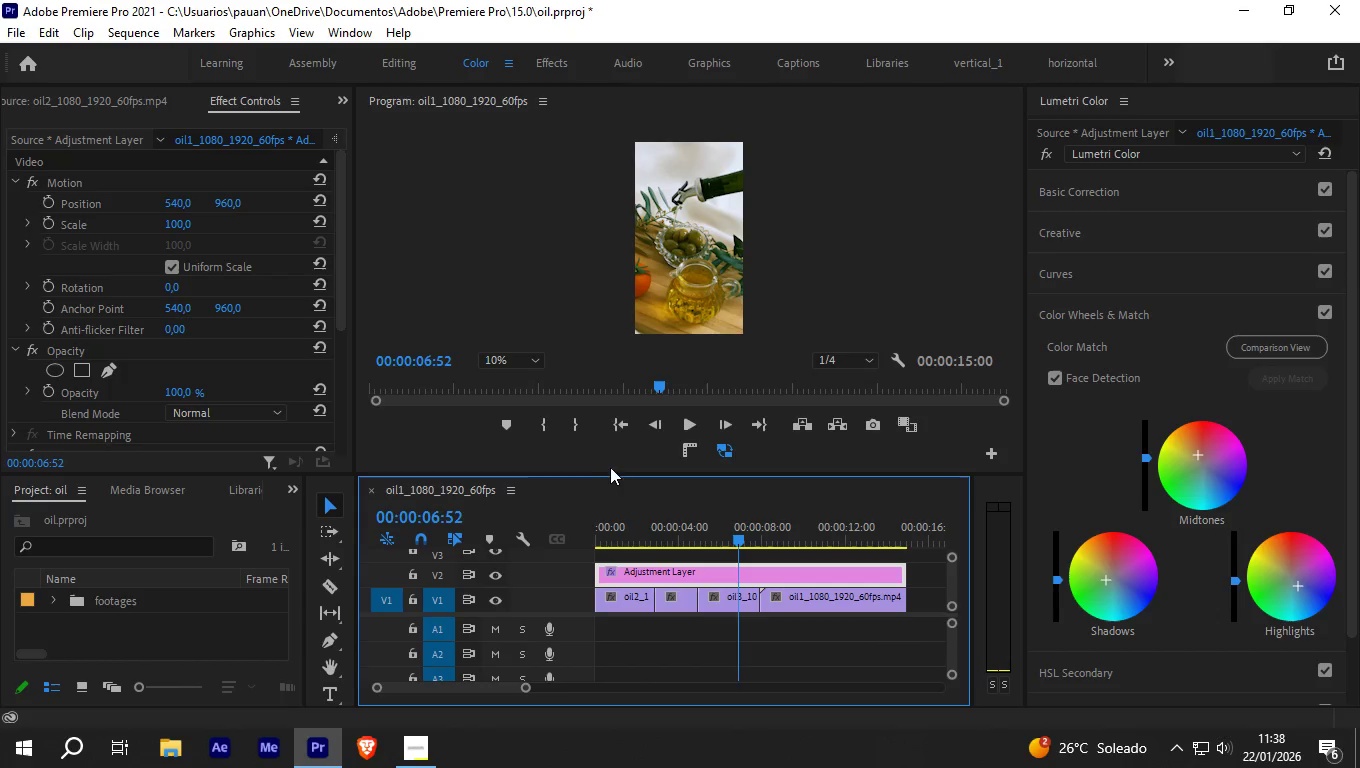 
left_click_drag(start_coordinate=[605, 475], to_coordinate=[596, 565])
 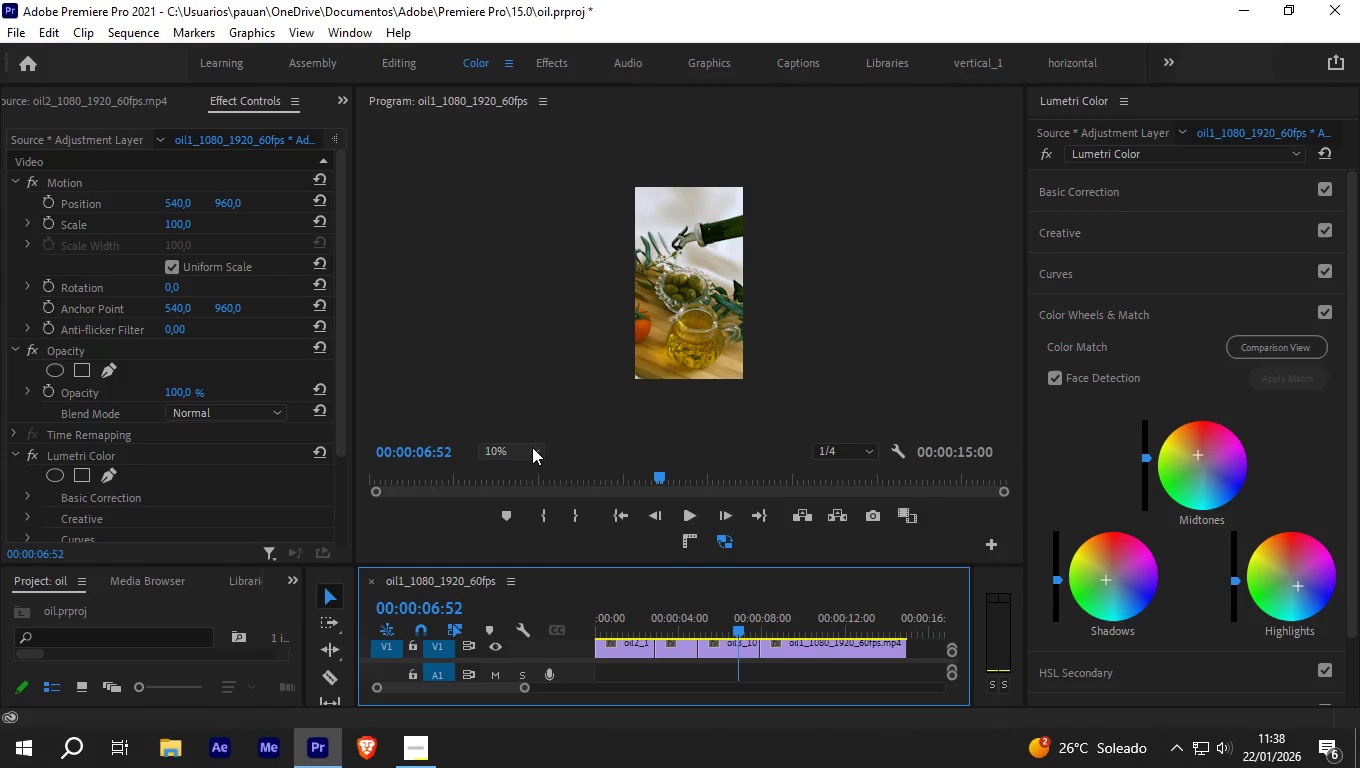 
left_click([532, 447])
 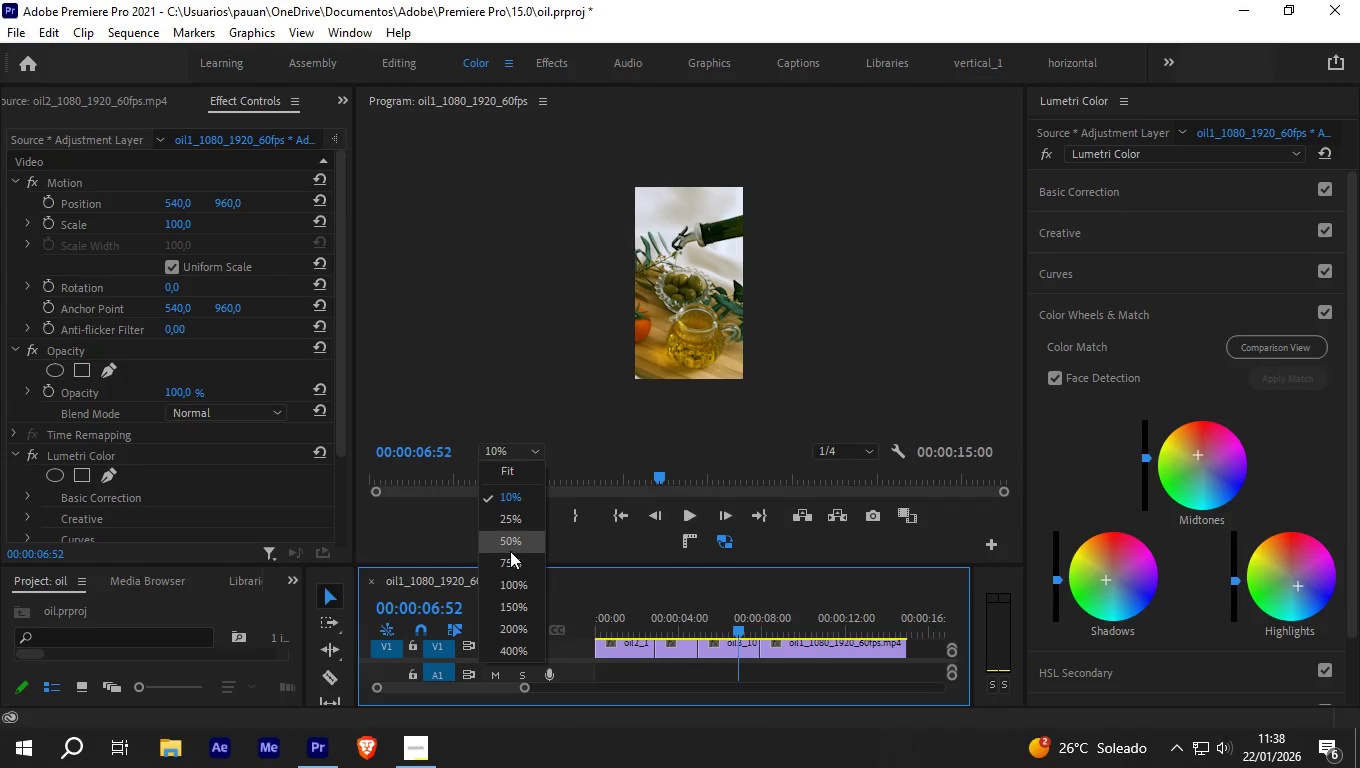 
left_click([511, 544])
 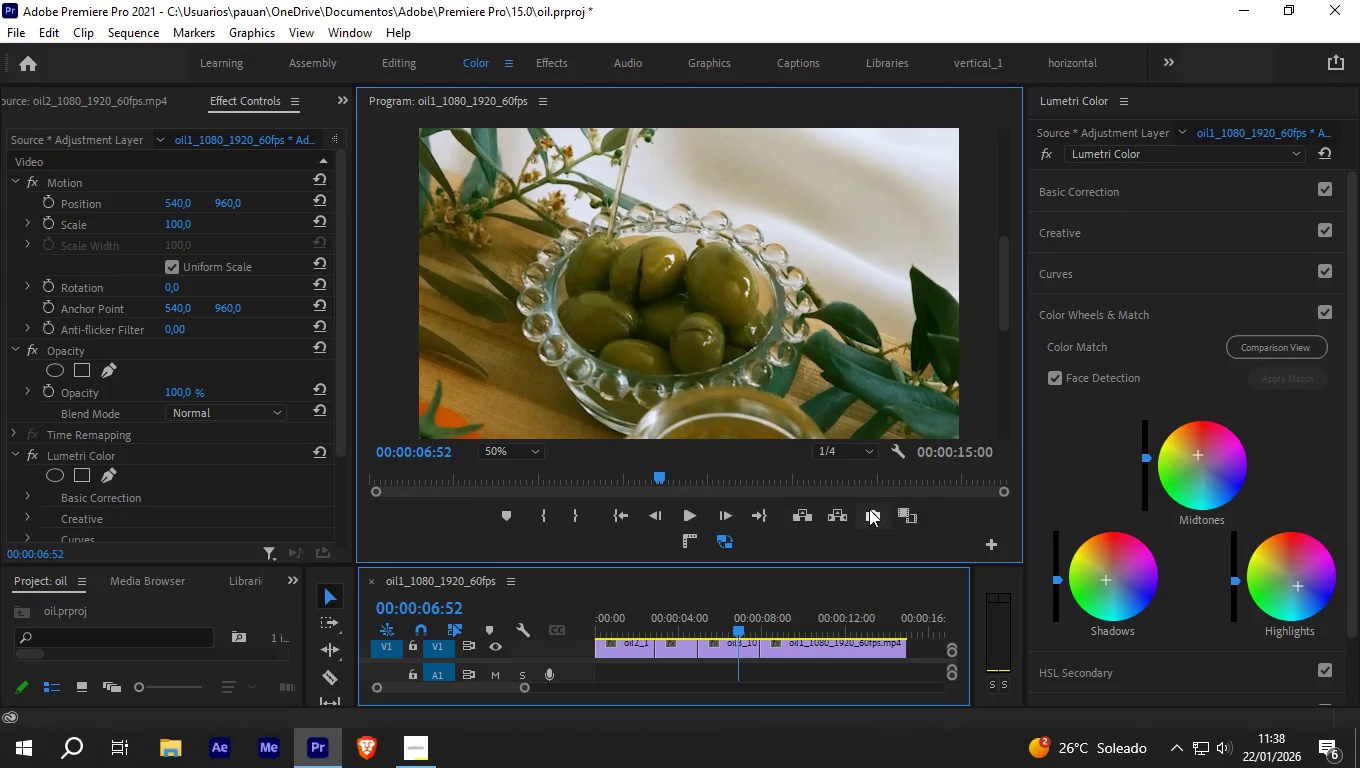 
left_click_drag(start_coordinate=[743, 628], to_coordinate=[639, 620])
 